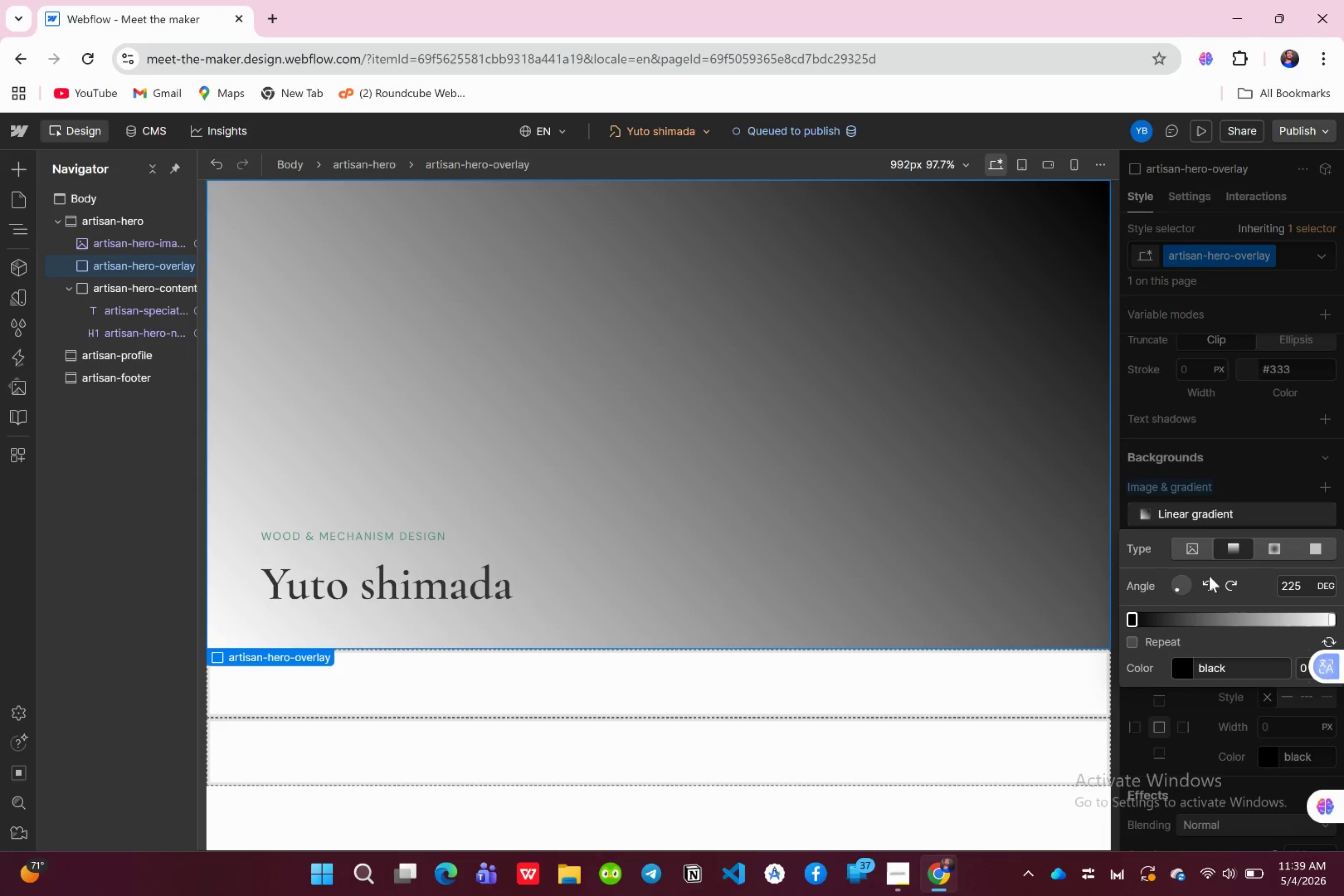 
left_click([1210, 582])
 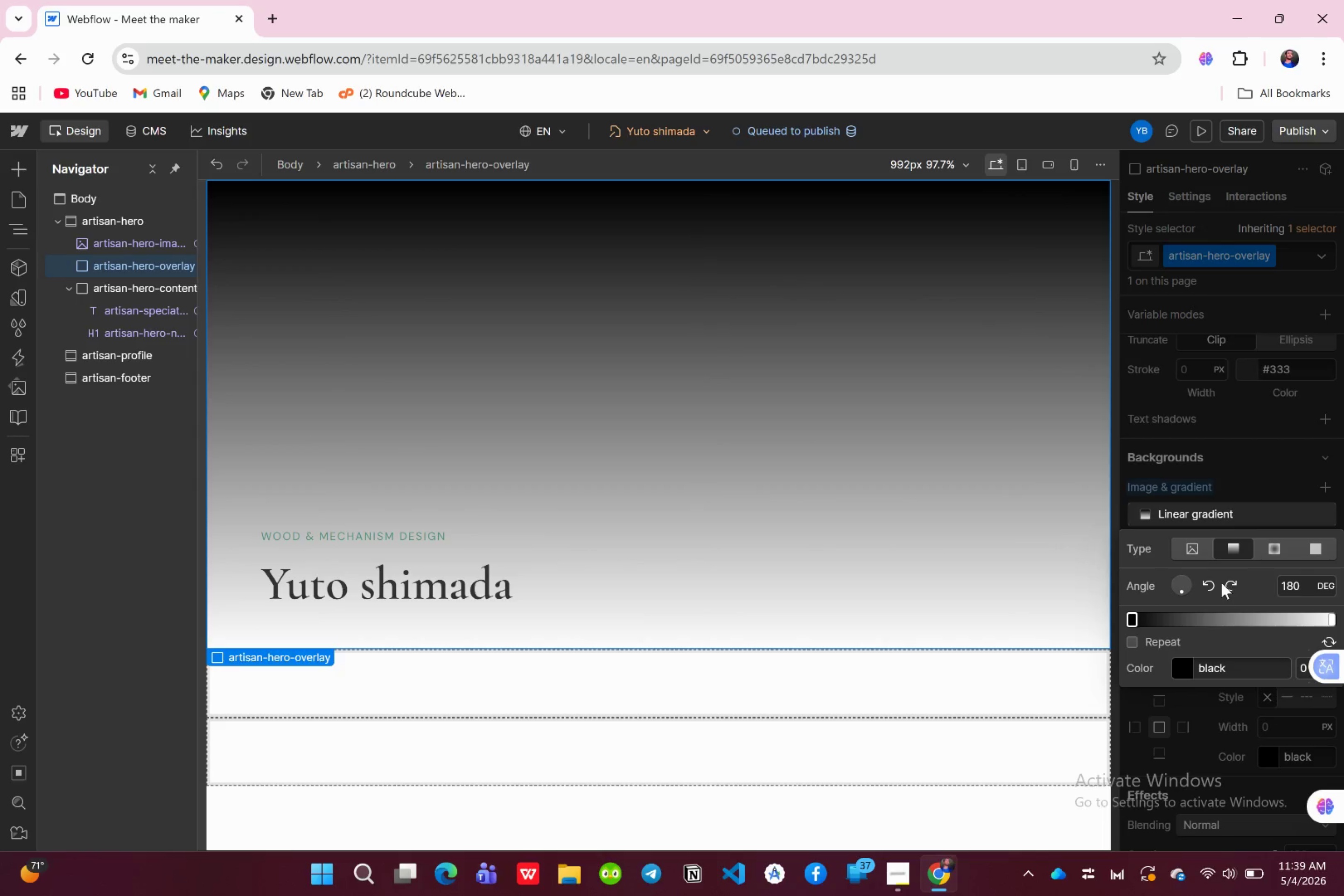 
left_click([1227, 582])
 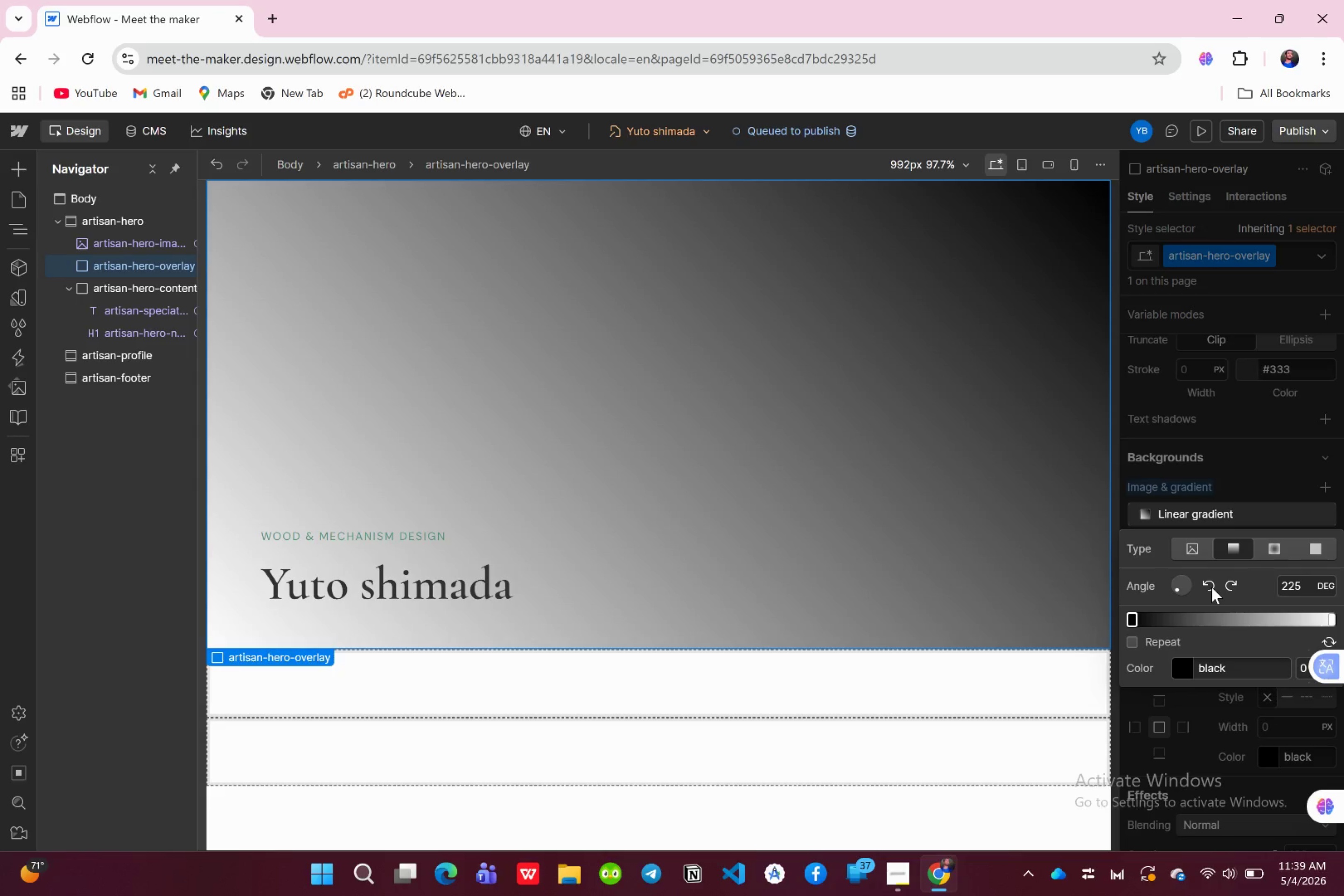 
left_click([1211, 587])
 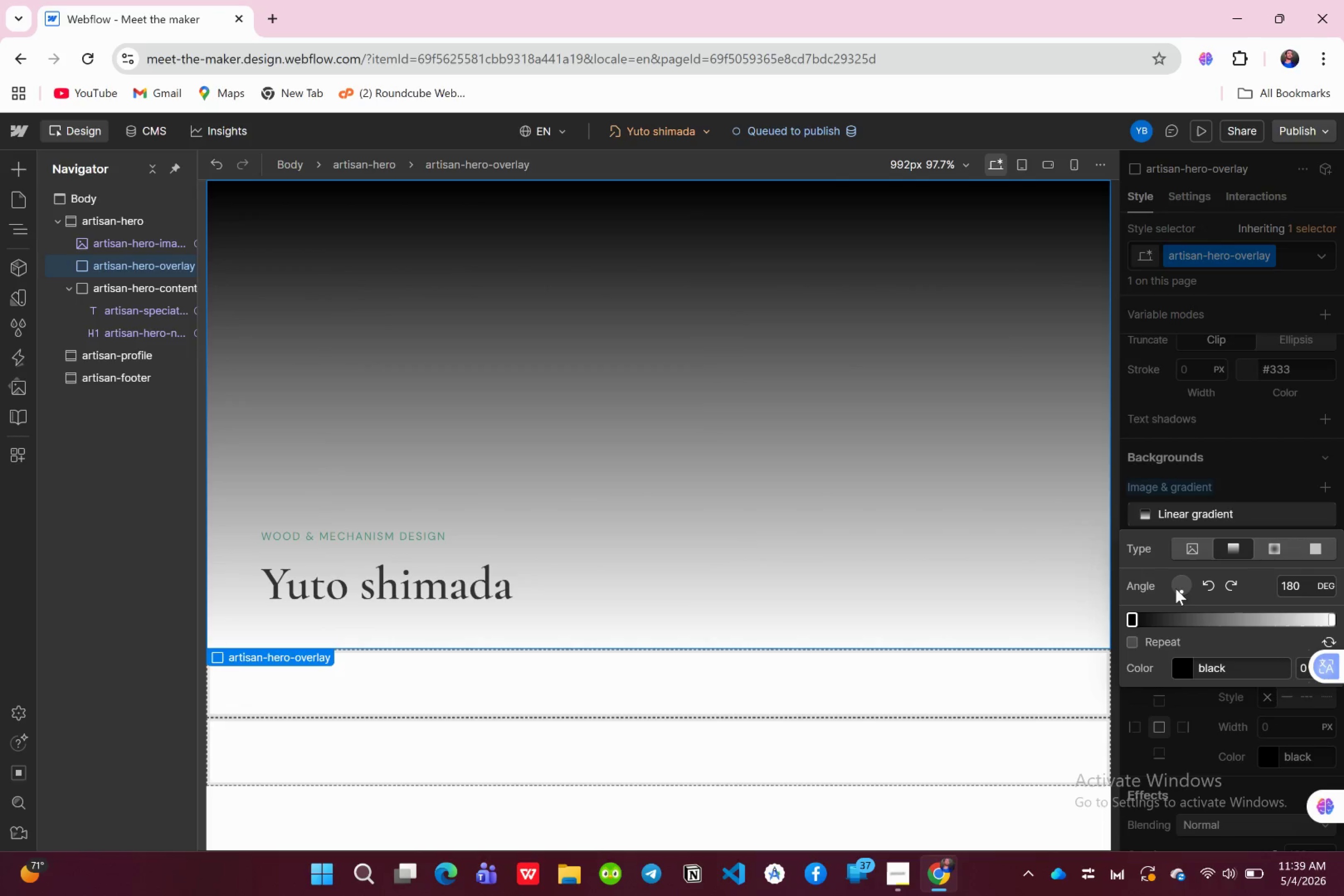 
left_click_drag(start_coordinate=[1181, 591], to_coordinate=[1180, 573])
 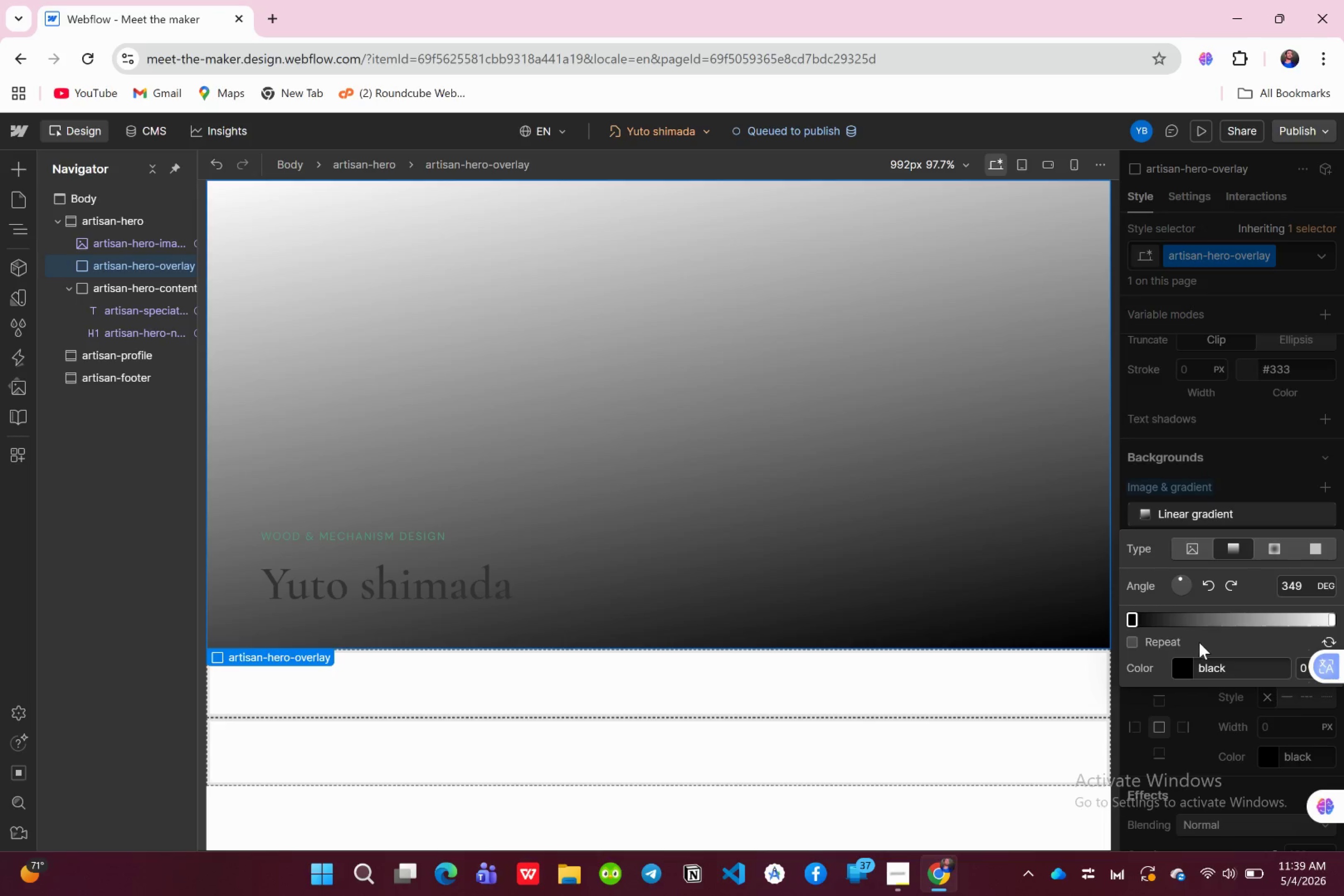 
left_click([1186, 665])
 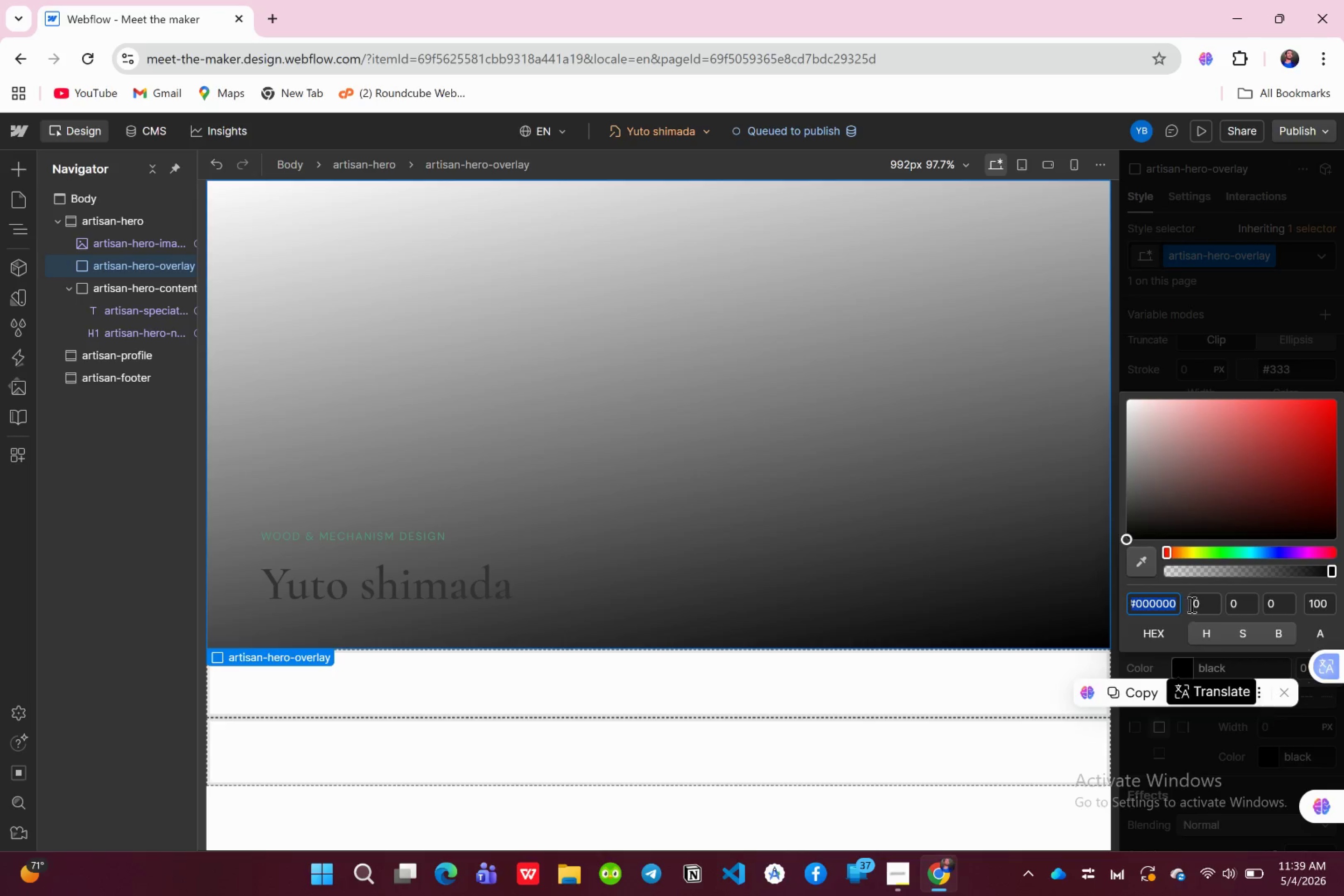 
left_click([1197, 604])
 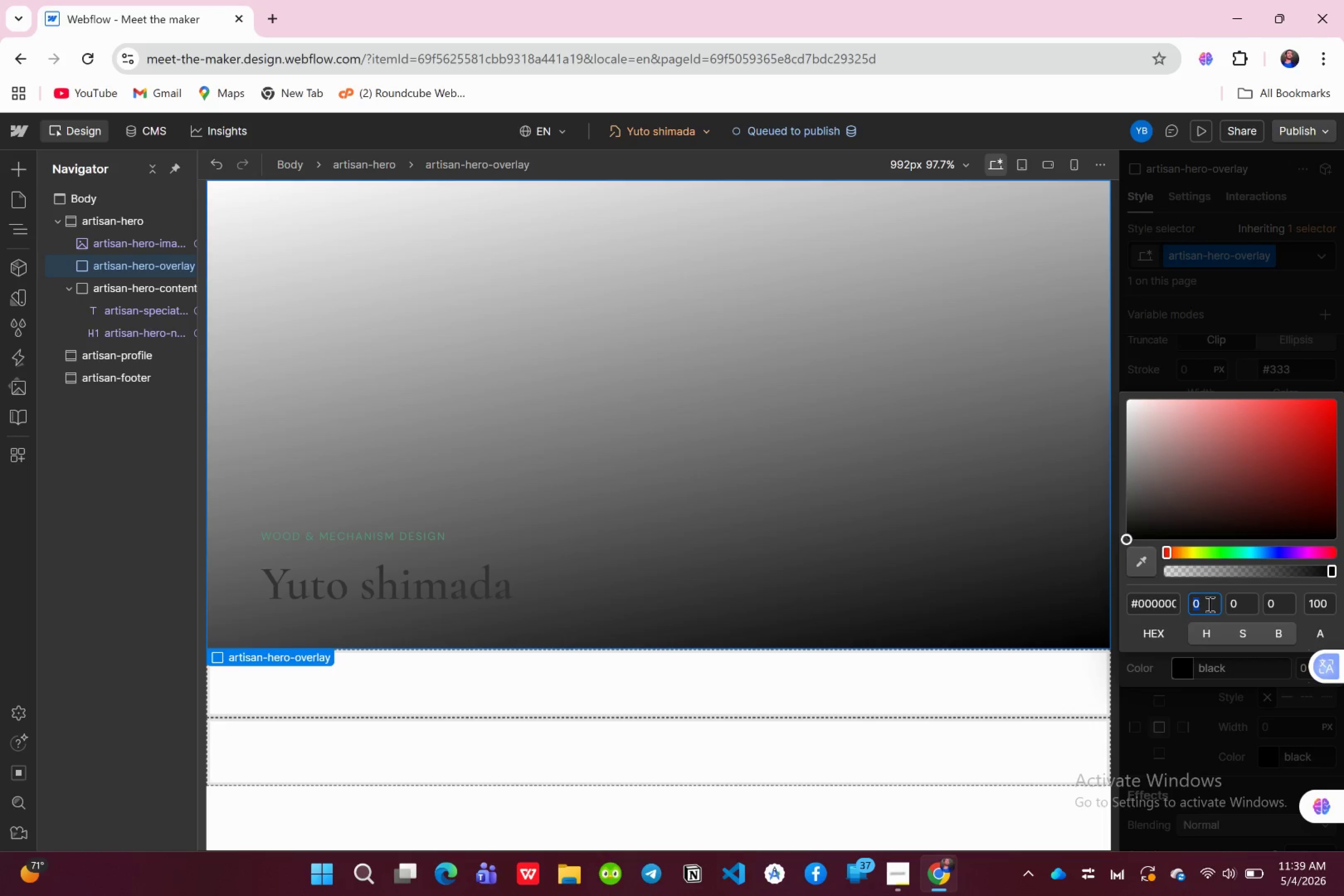 
type(28)
 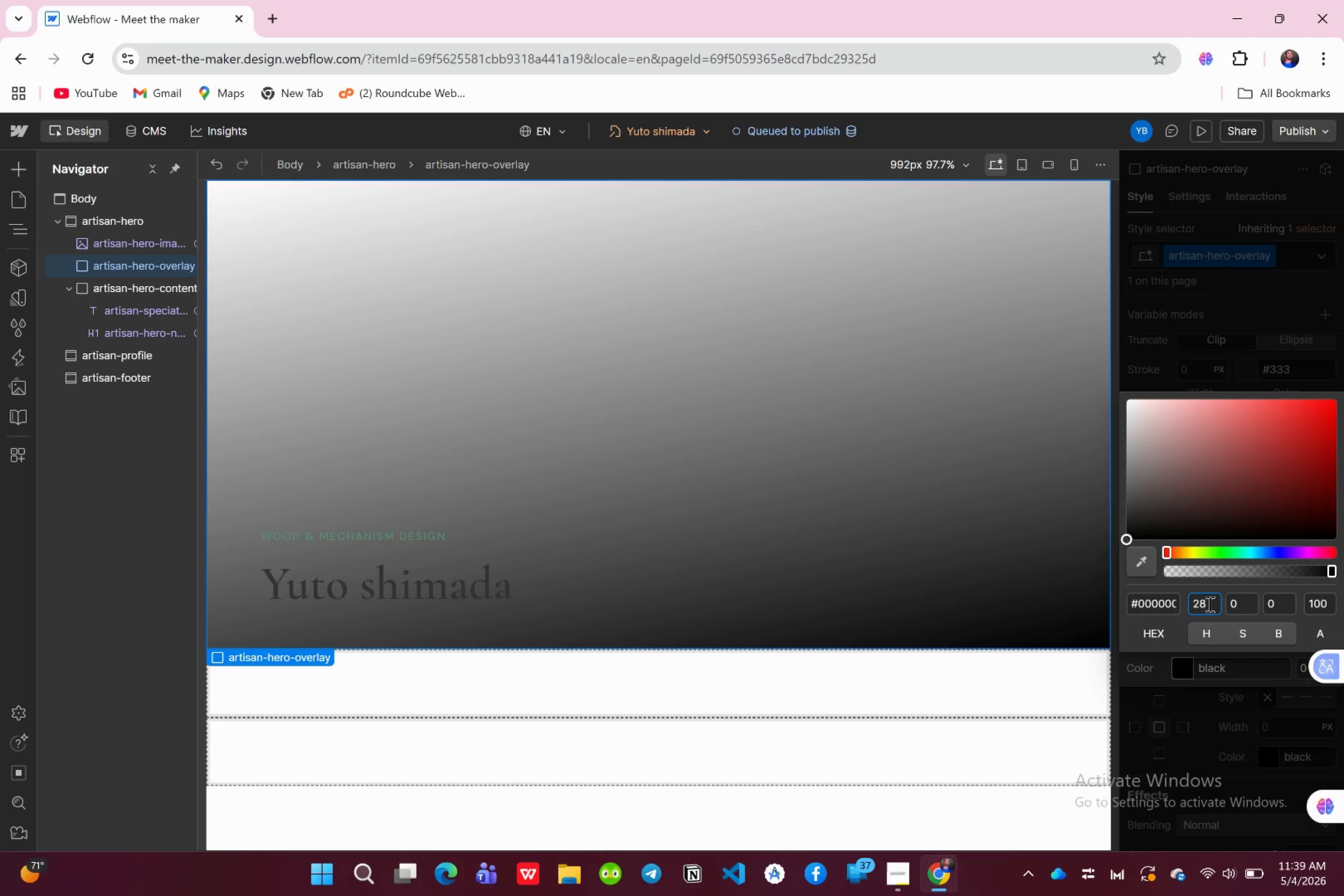 
key(ArrowRight)
 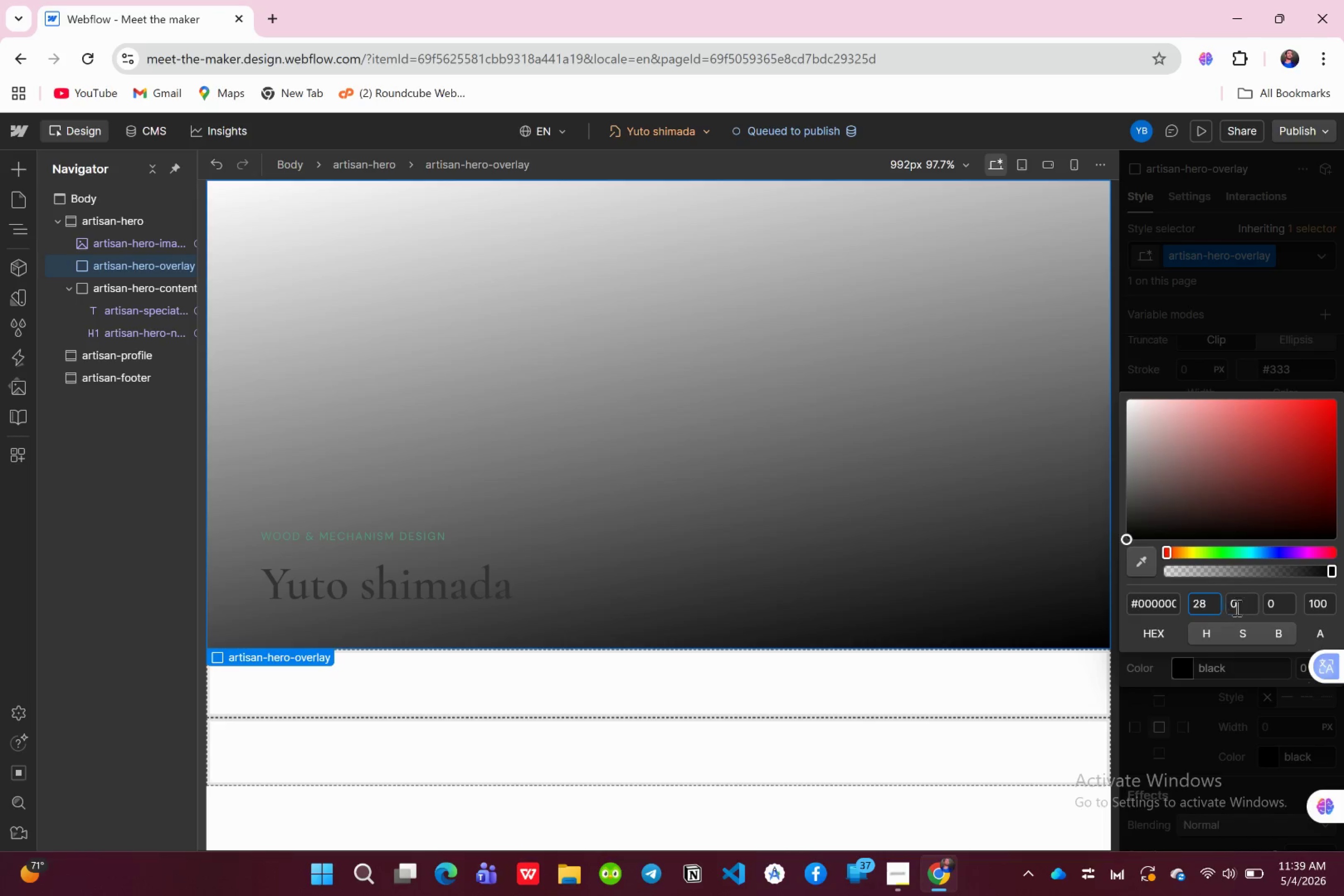 
left_click([1241, 609])
 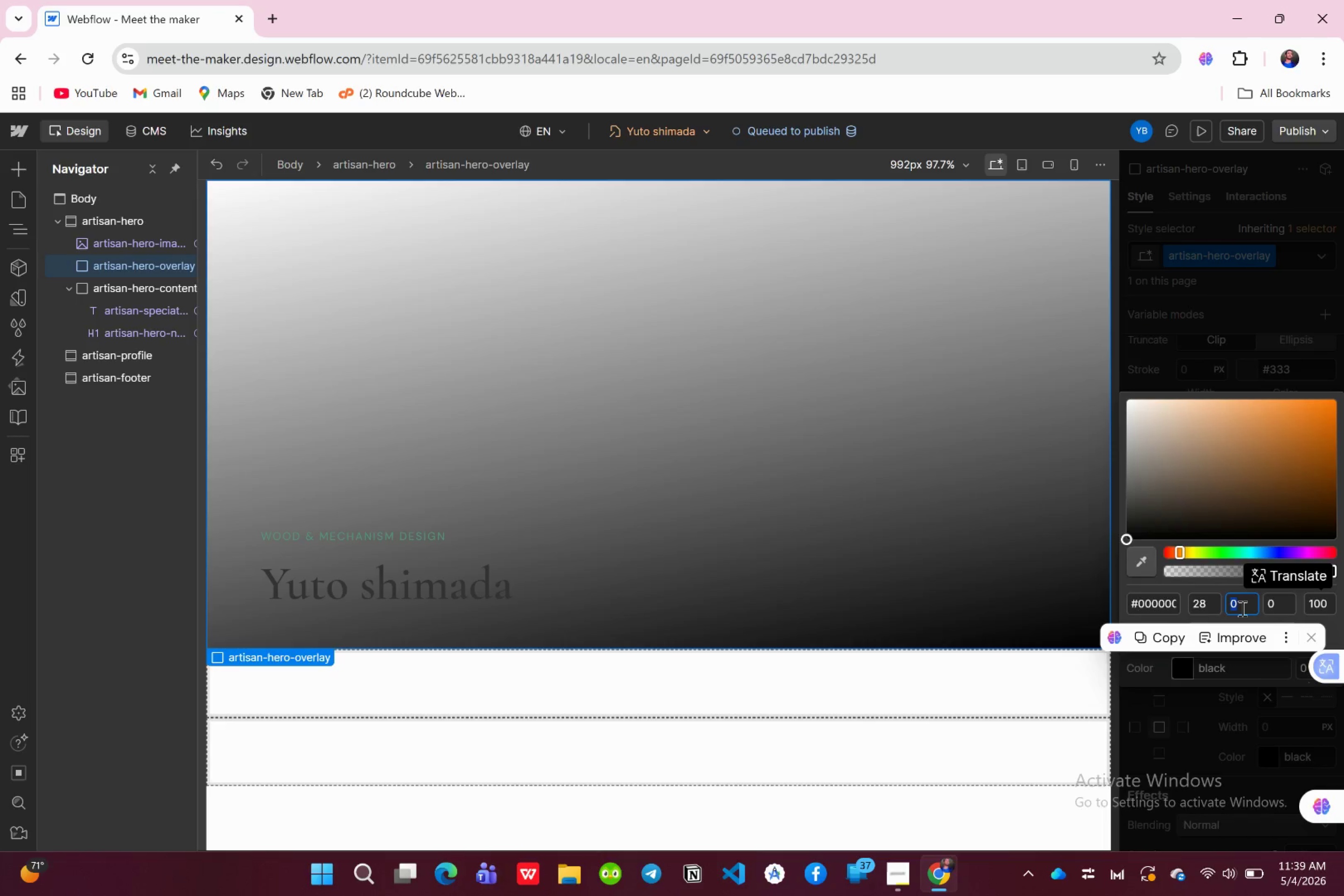 
type(27)
 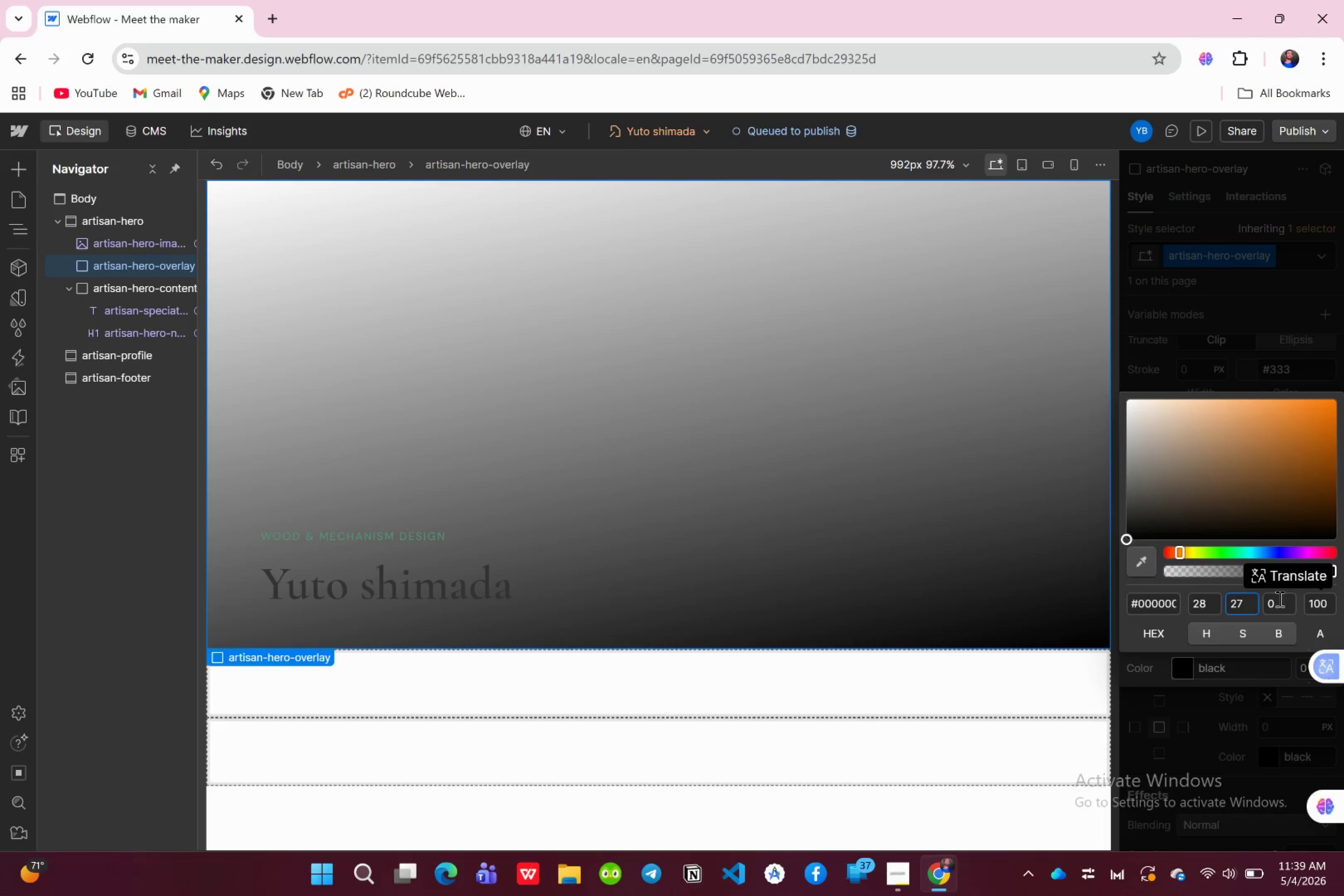 
left_click([1279, 599])
 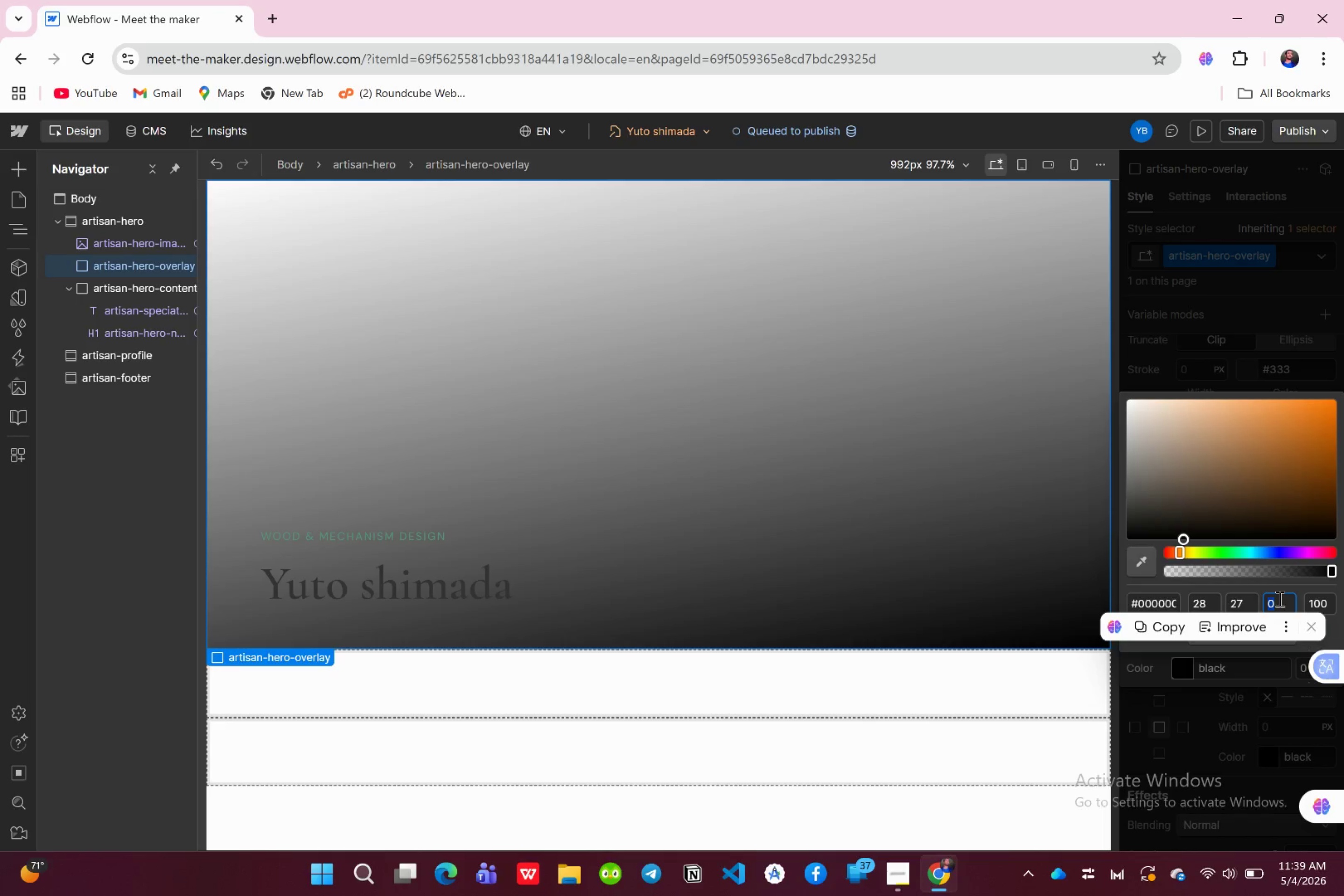 
type(24)
 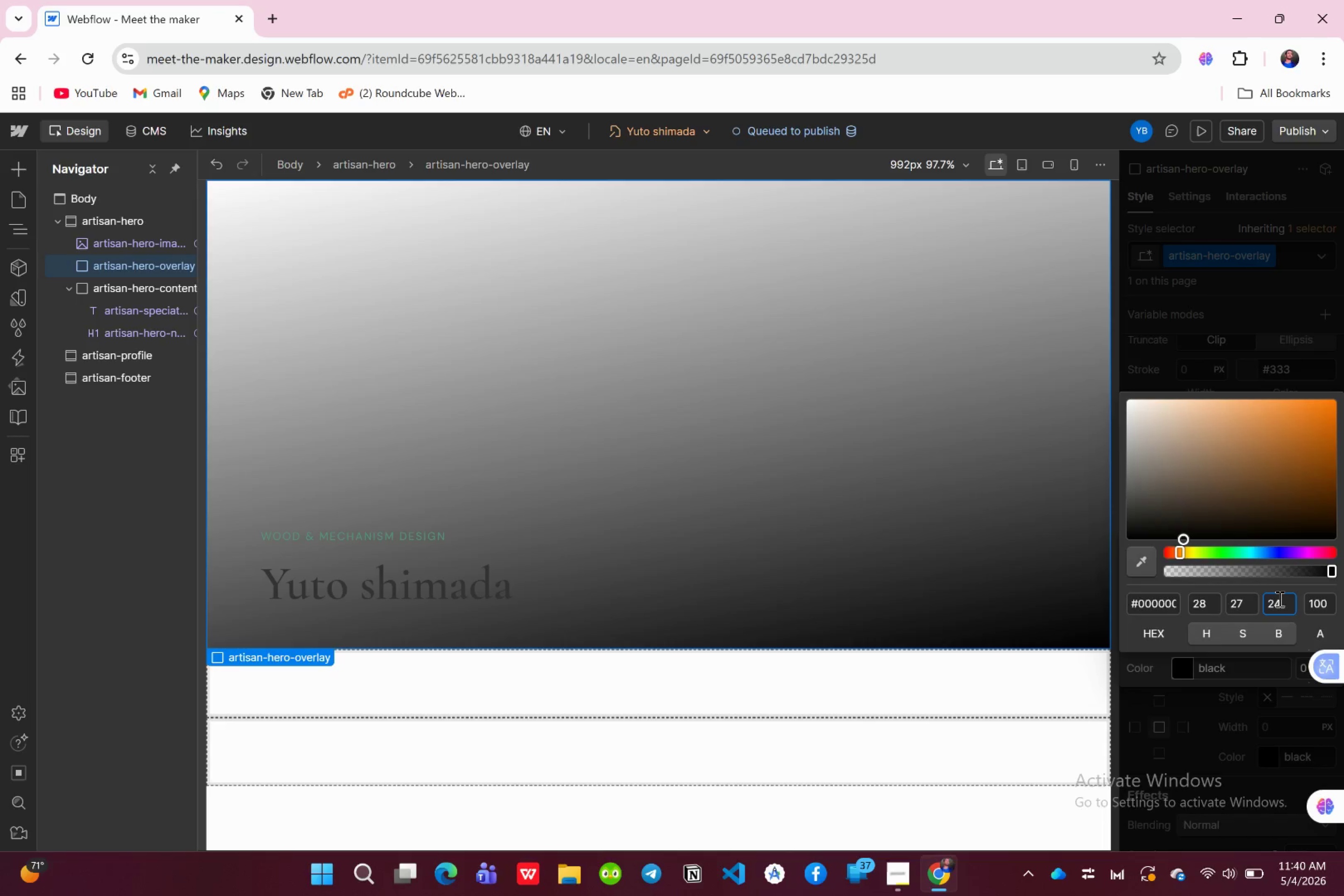 
key(Enter)
 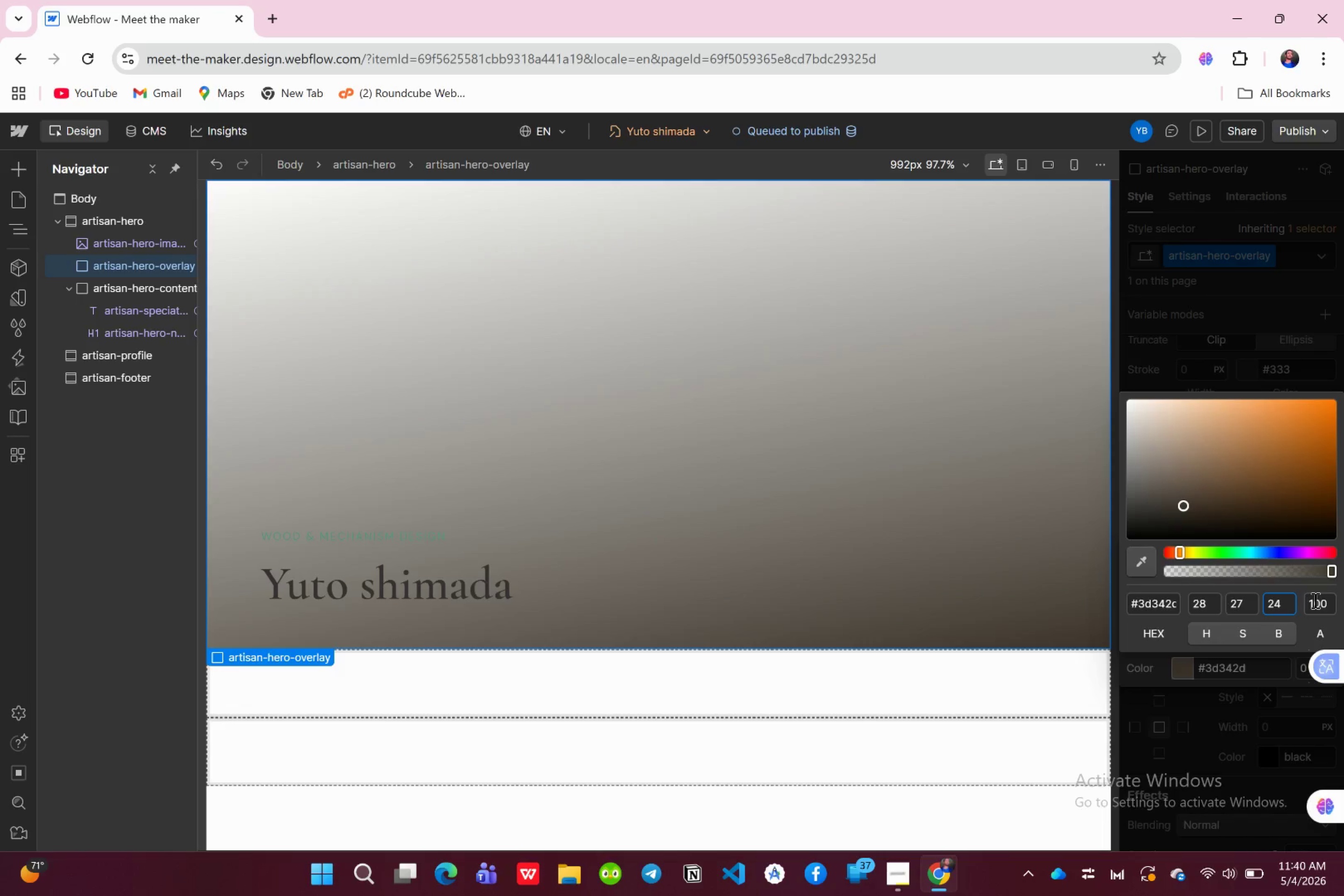 
left_click([1315, 600])
 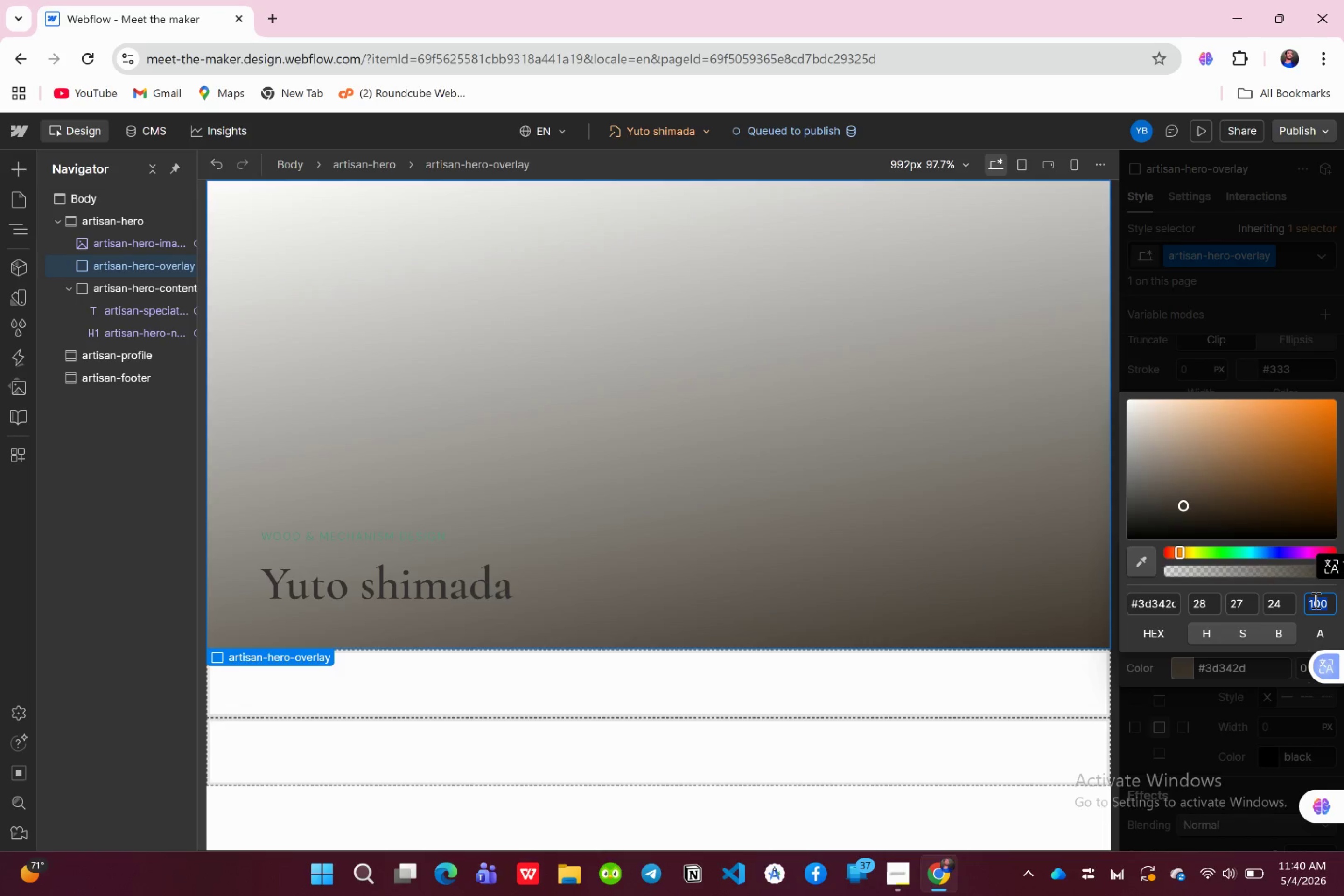 
key(0)
 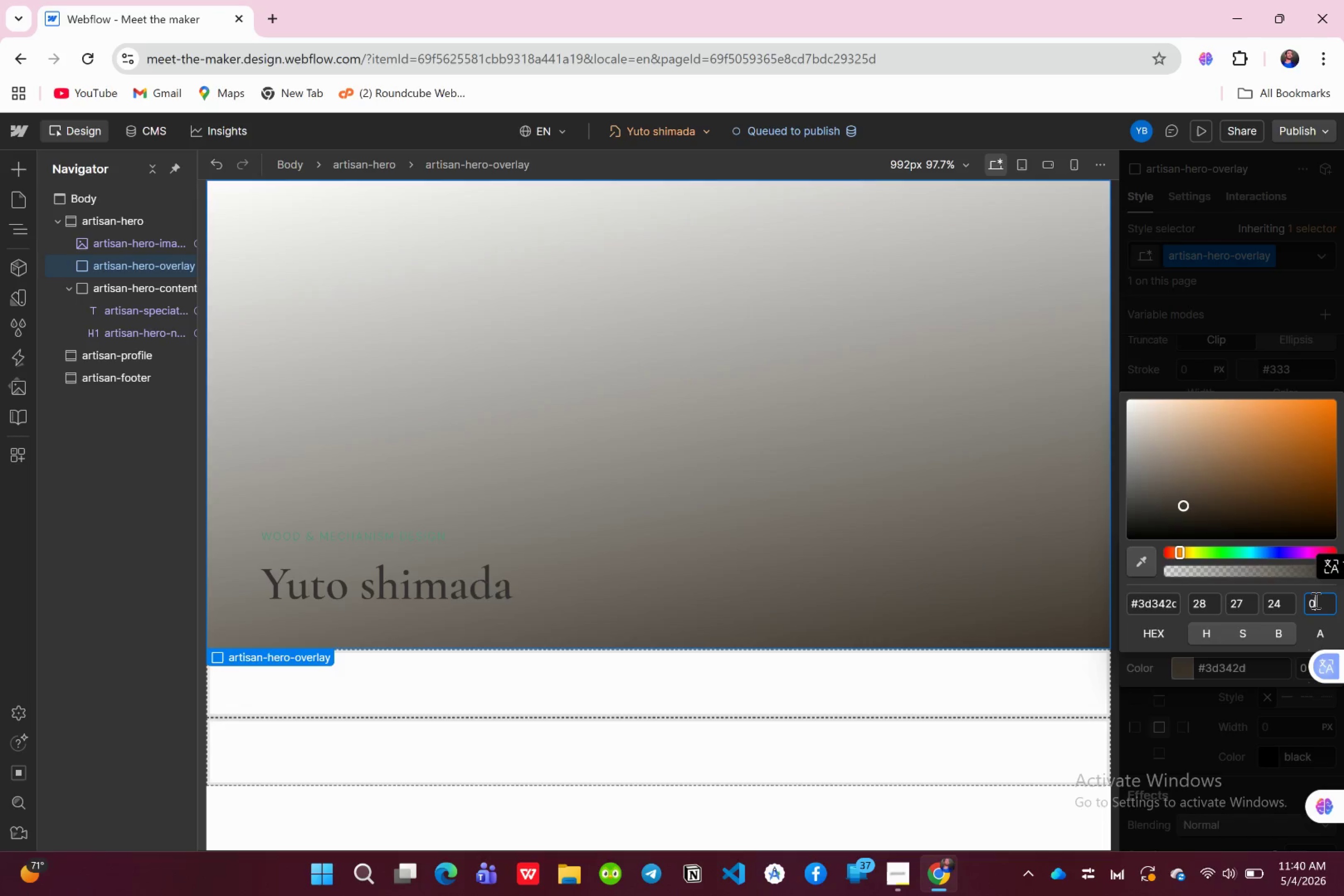 
key(Enter)
 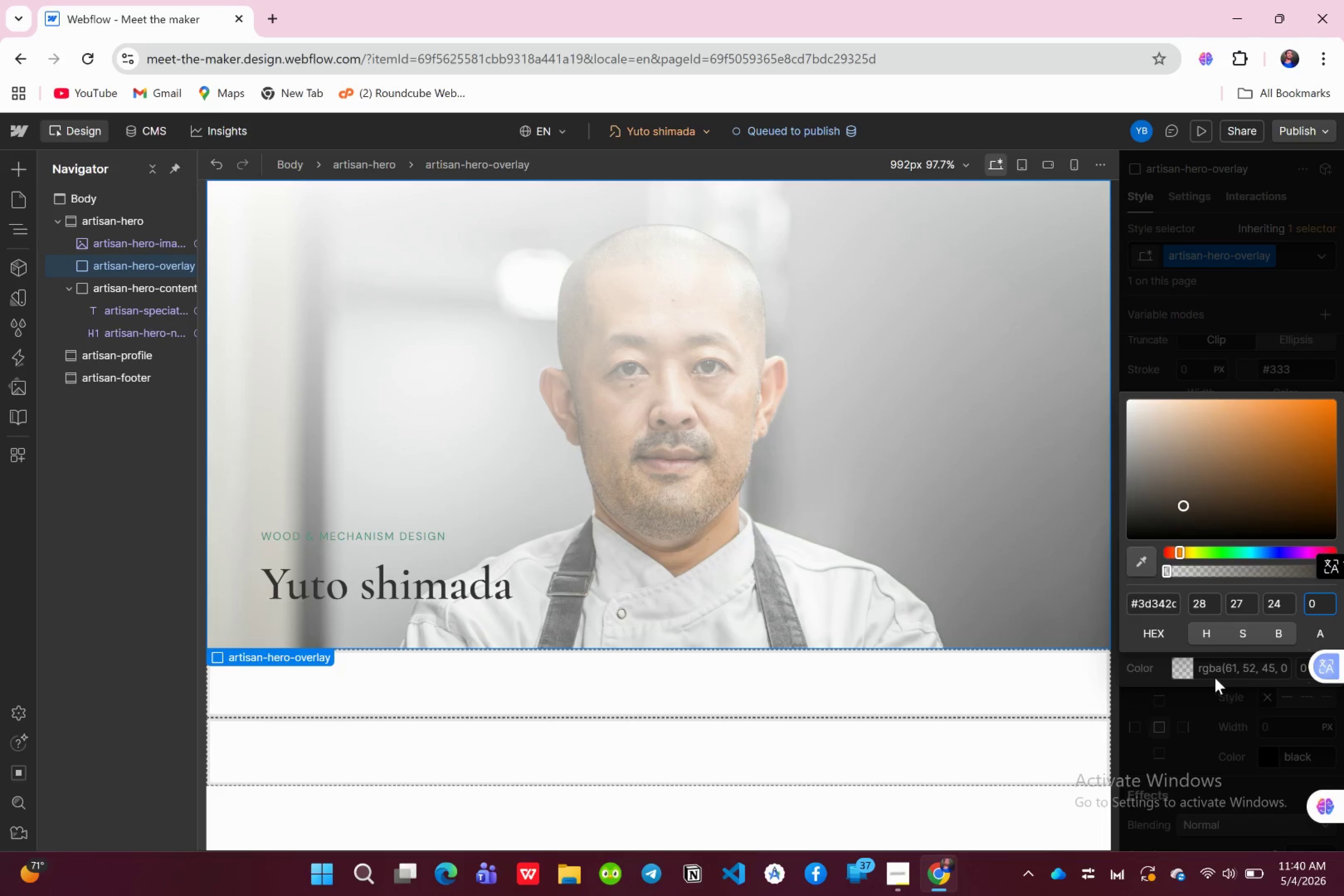 
wait(12.34)
 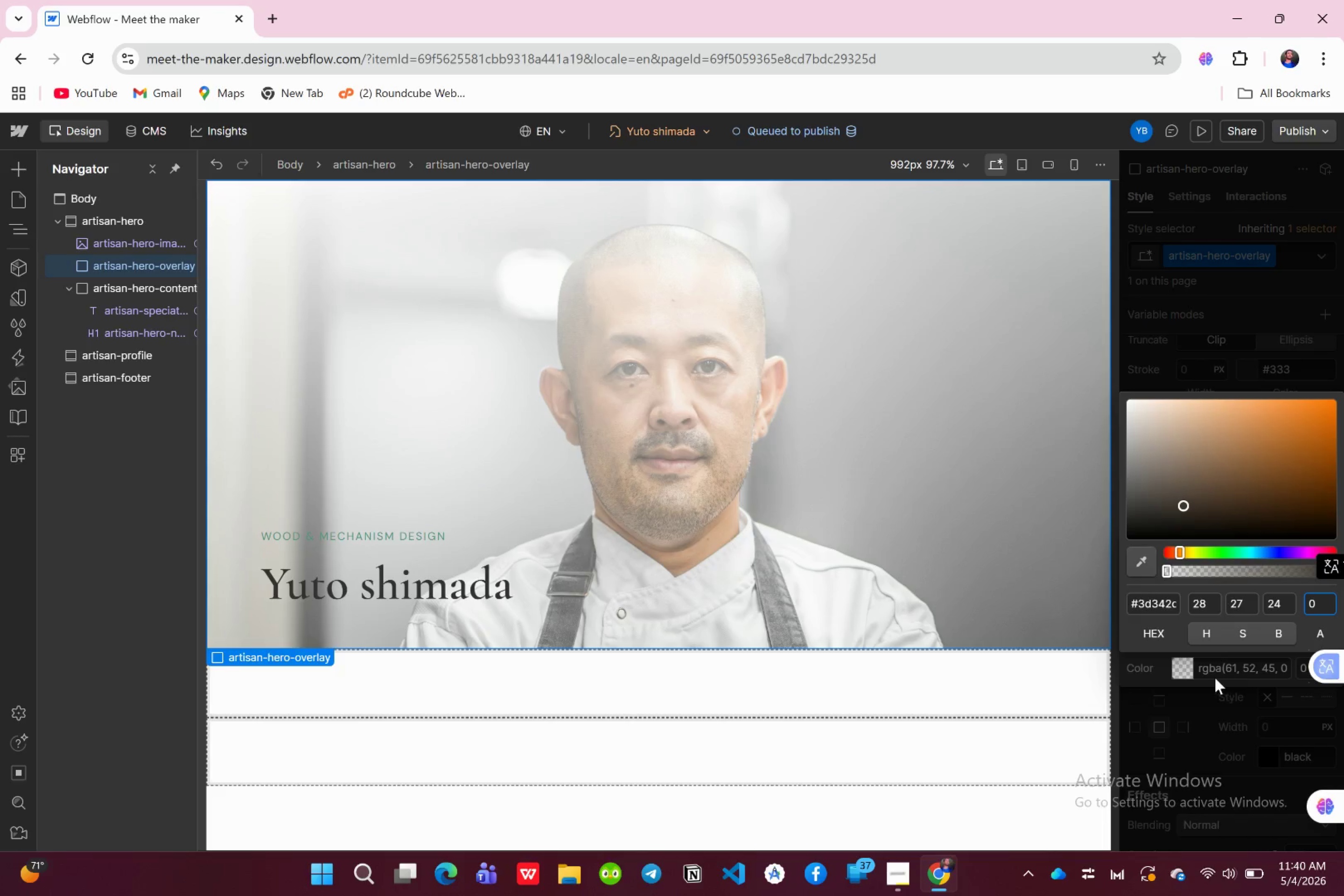 
left_click_drag(start_coordinate=[1180, 580], to_coordinate=[1160, 576])
 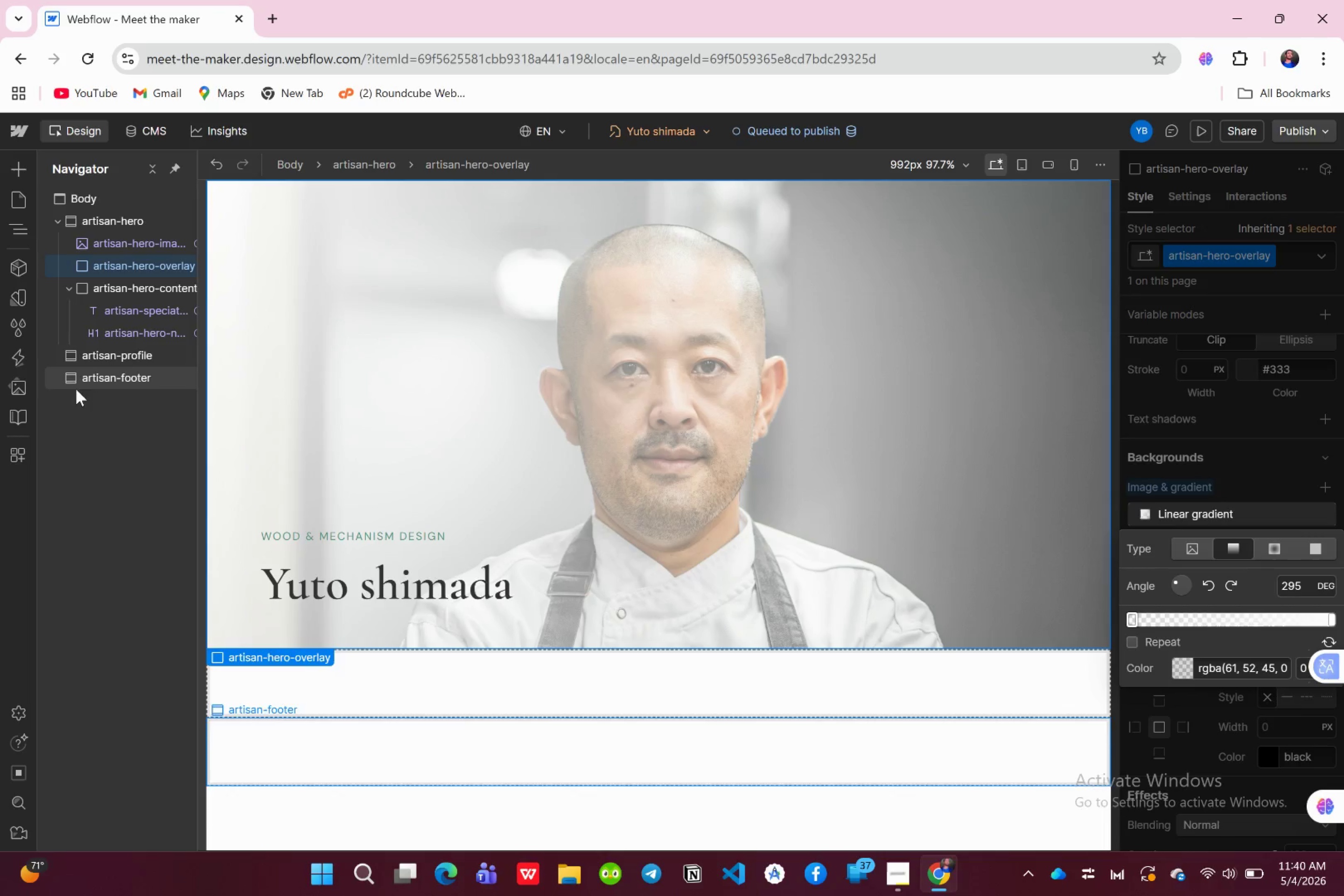 
left_click([114, 337])
 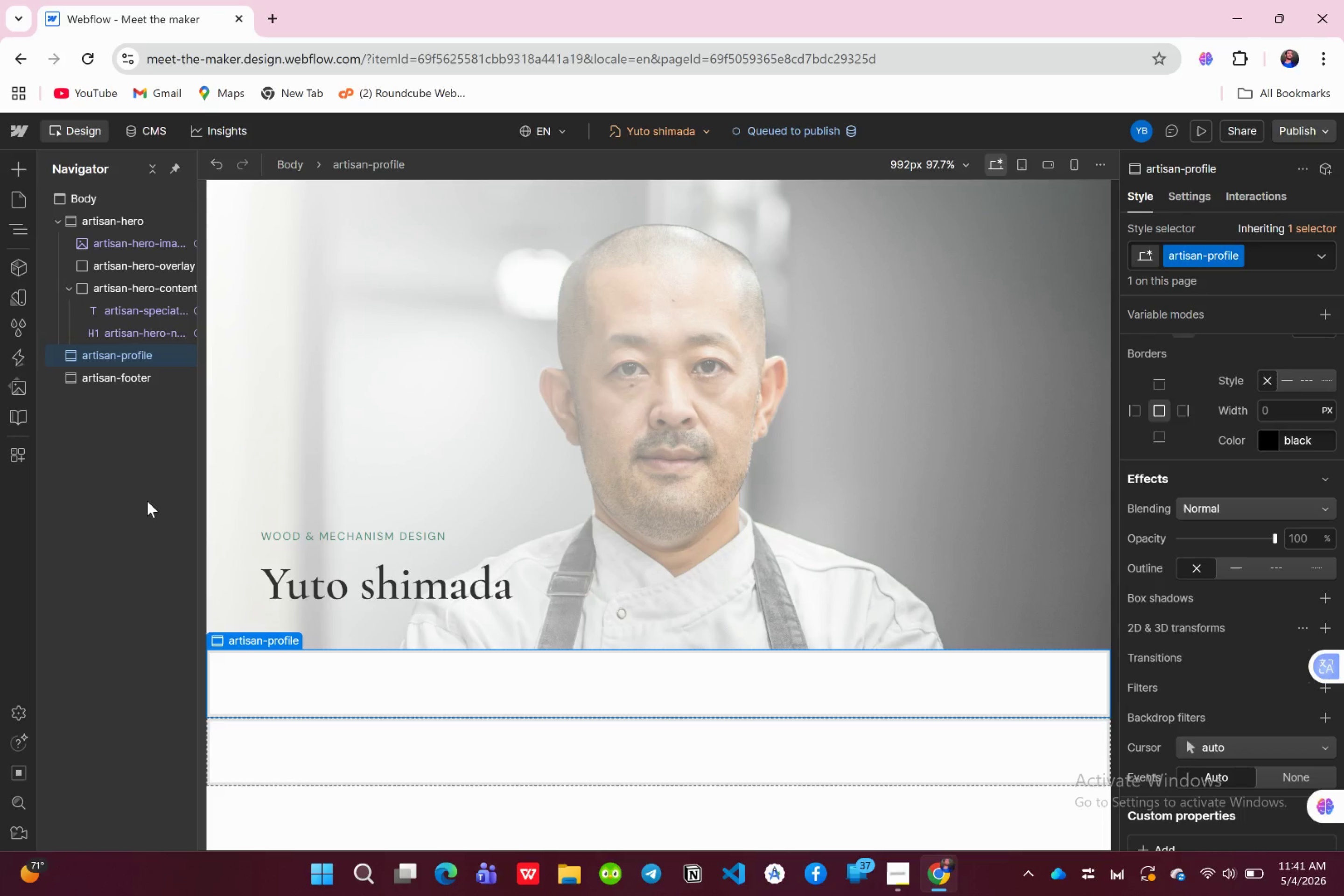 
wait(29.11)
 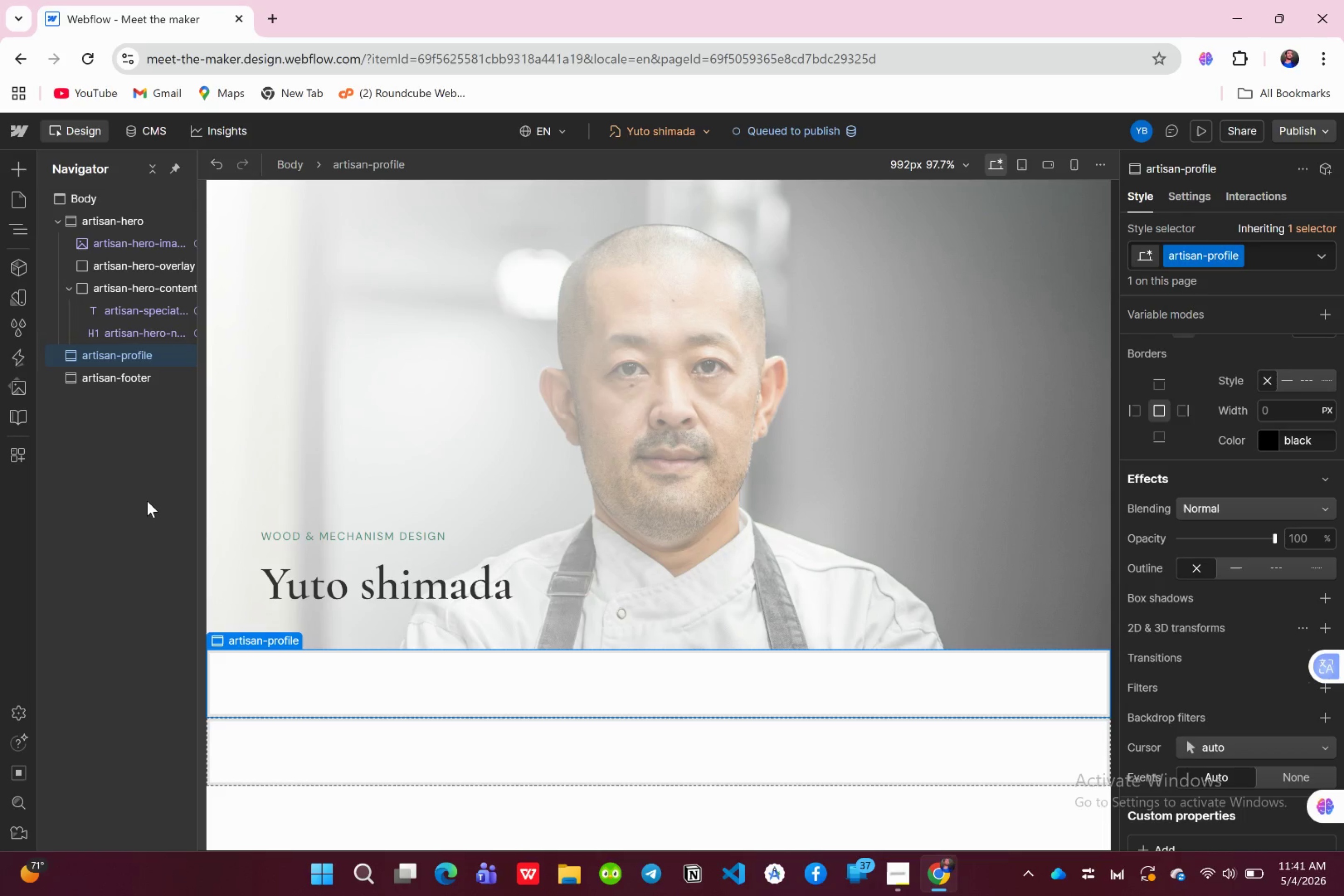 
scroll: coordinate [1235, 514], scroll_direction: up, amount: 11.0
 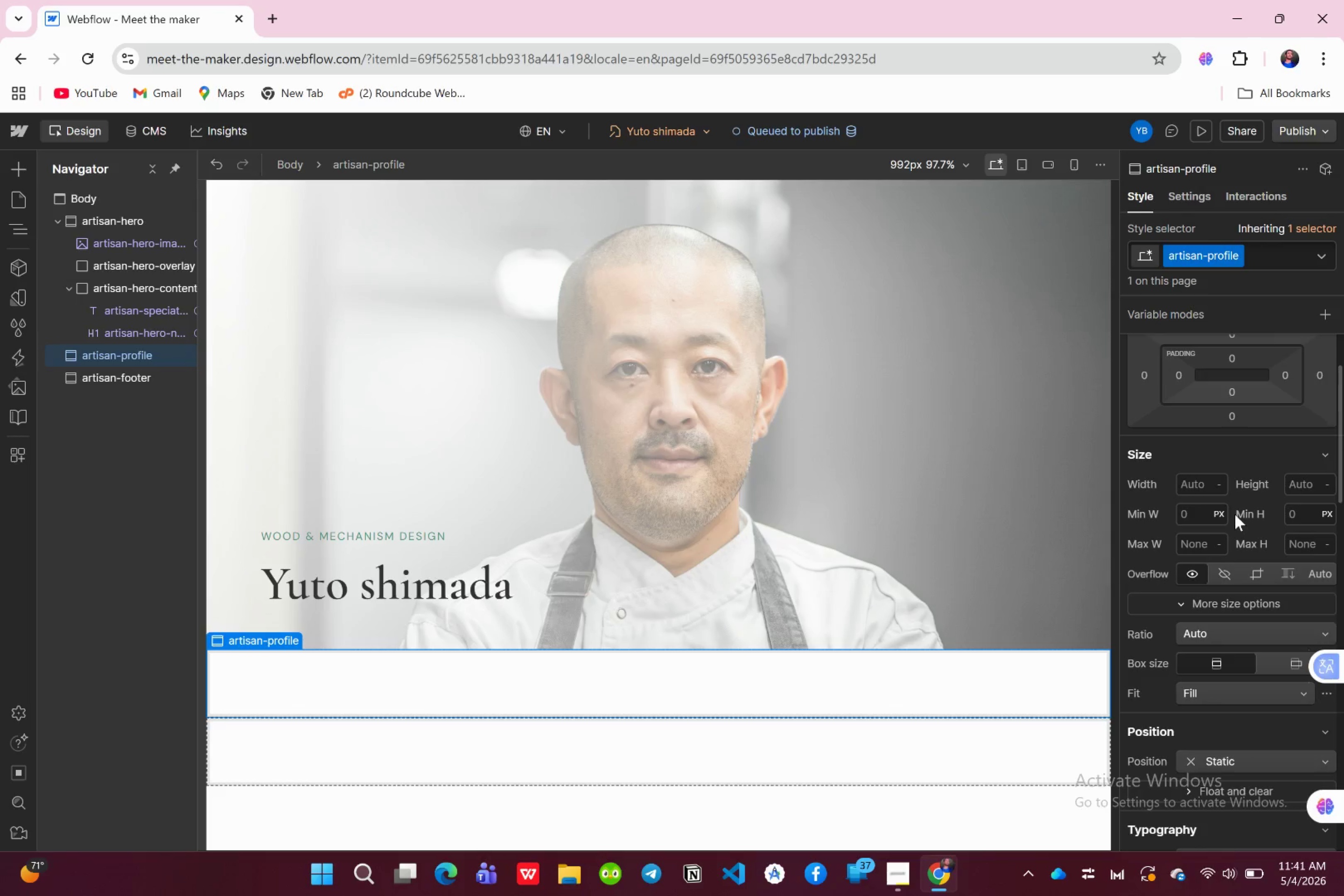 
scroll: coordinate [1189, 558], scroll_direction: down, amount: 8.0
 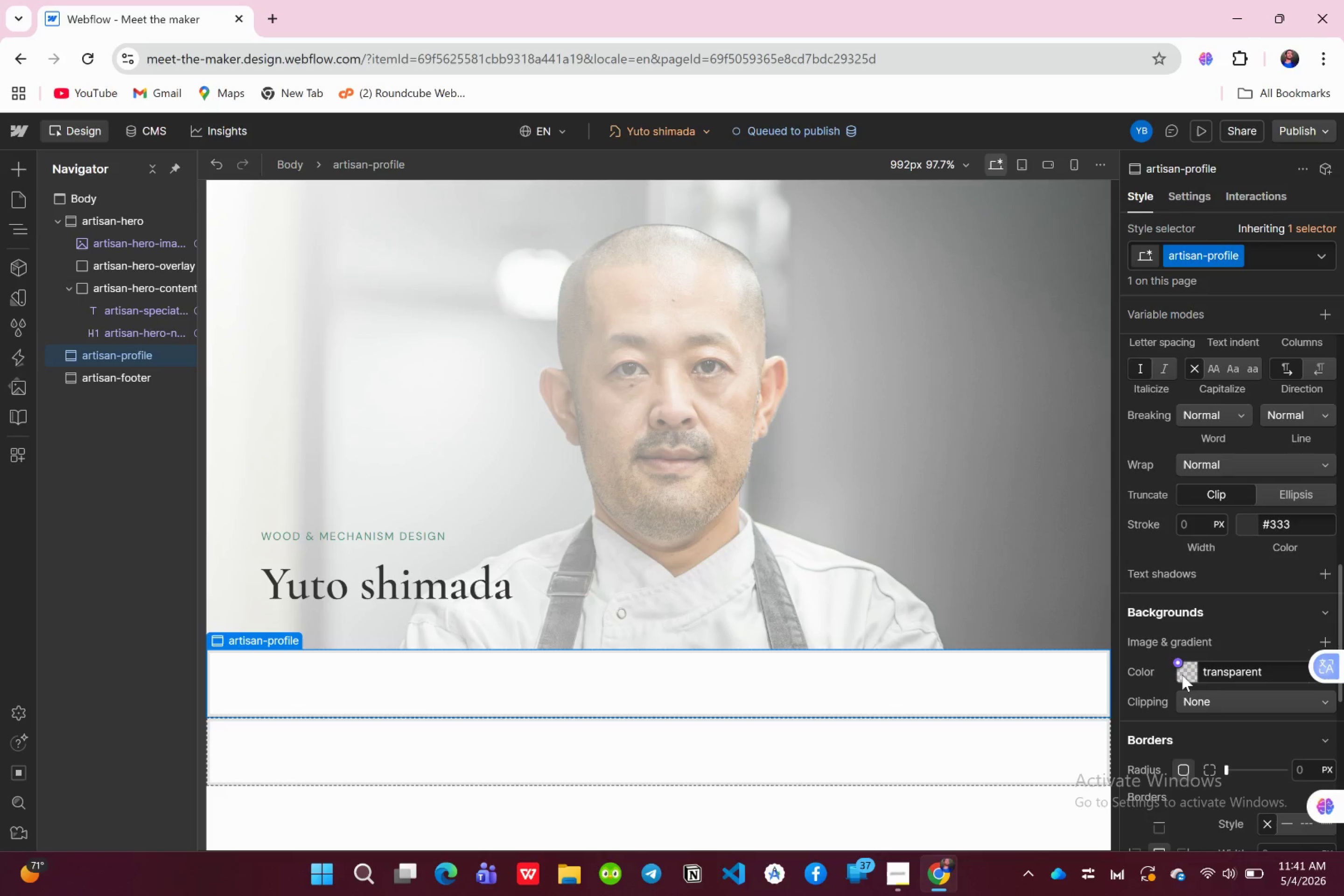 
left_click([1182, 675])
 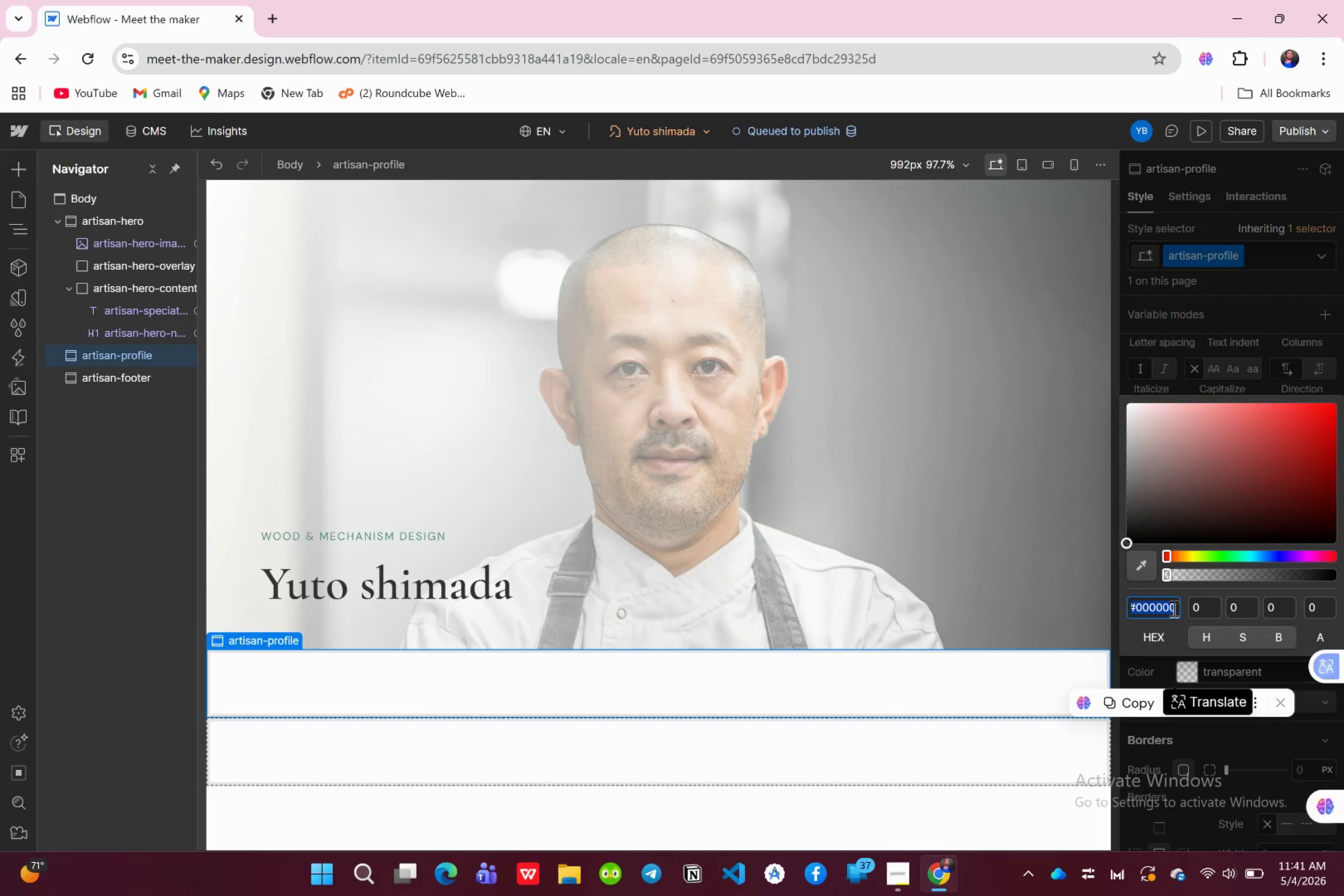 
left_click([1170, 601])
 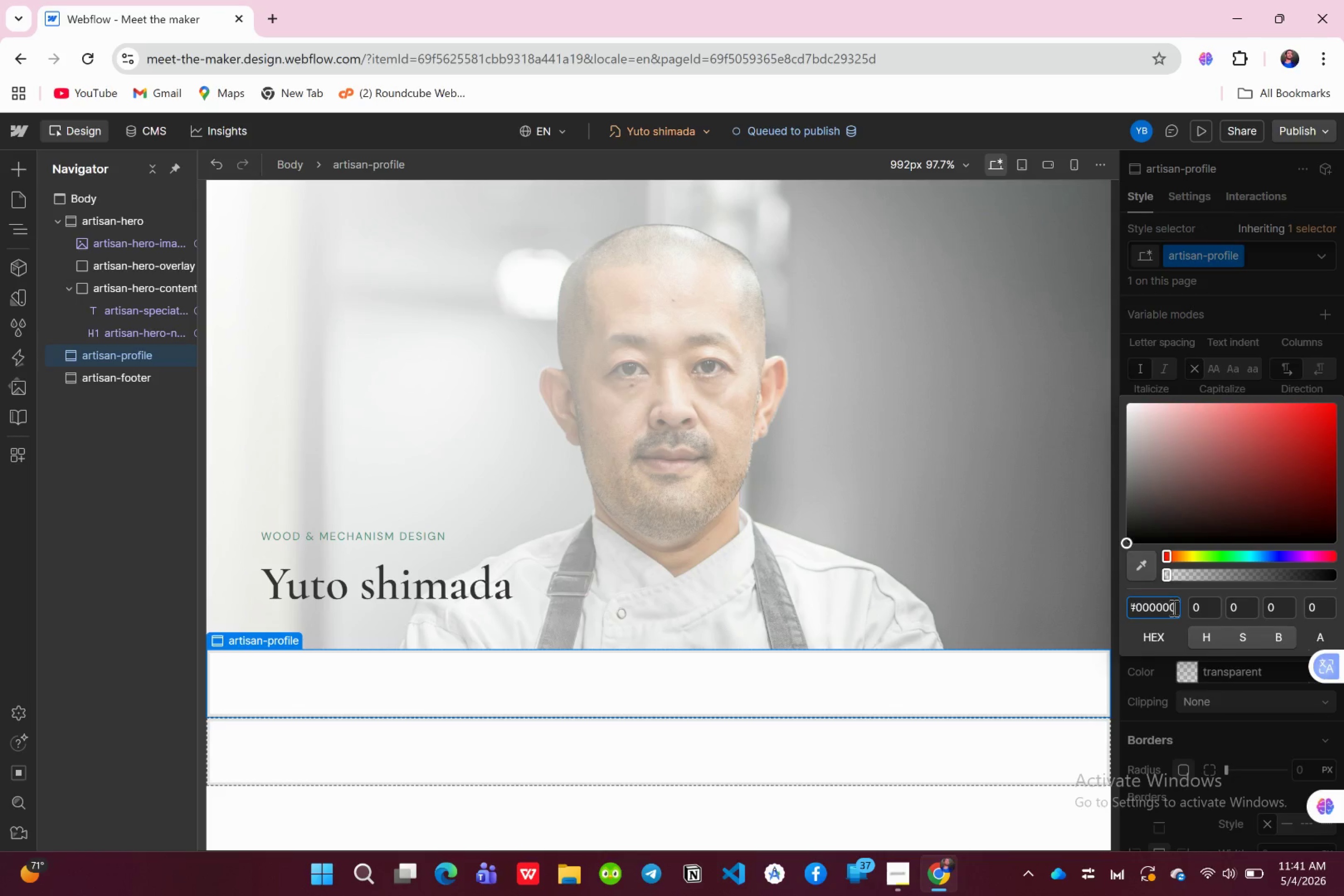 
key(Control+A)
 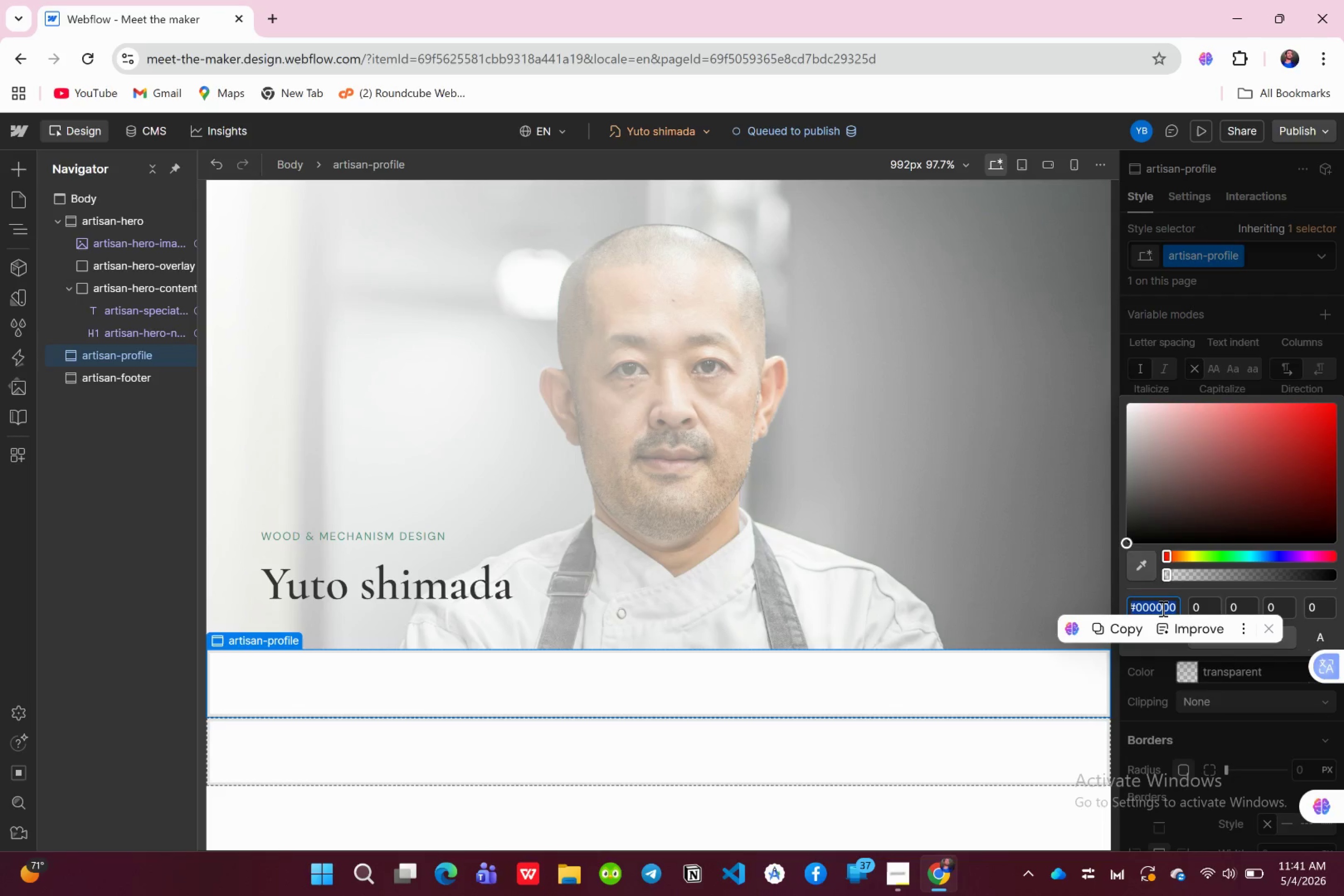 
key(Shift+3)
 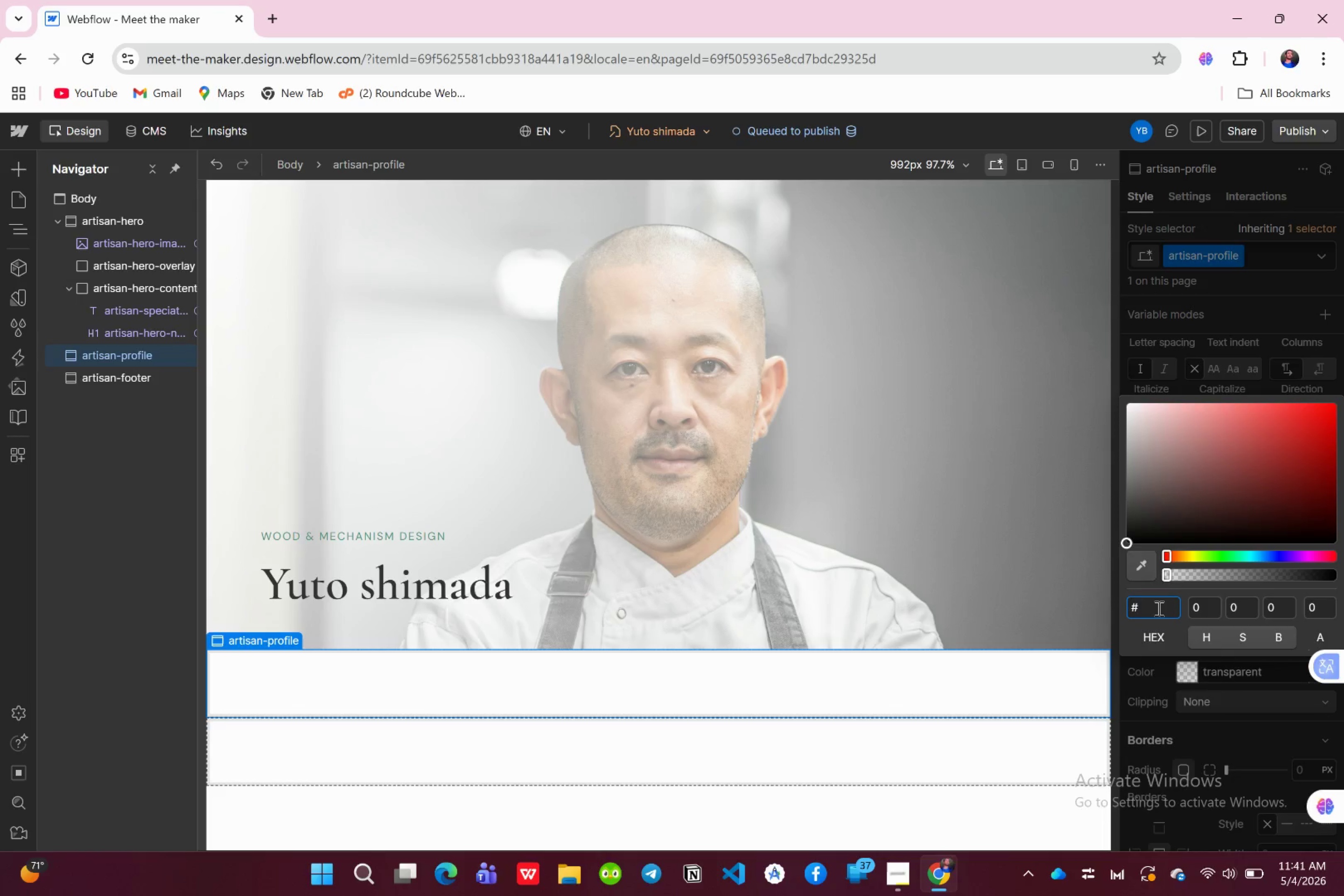 
type(f6f4ef)
 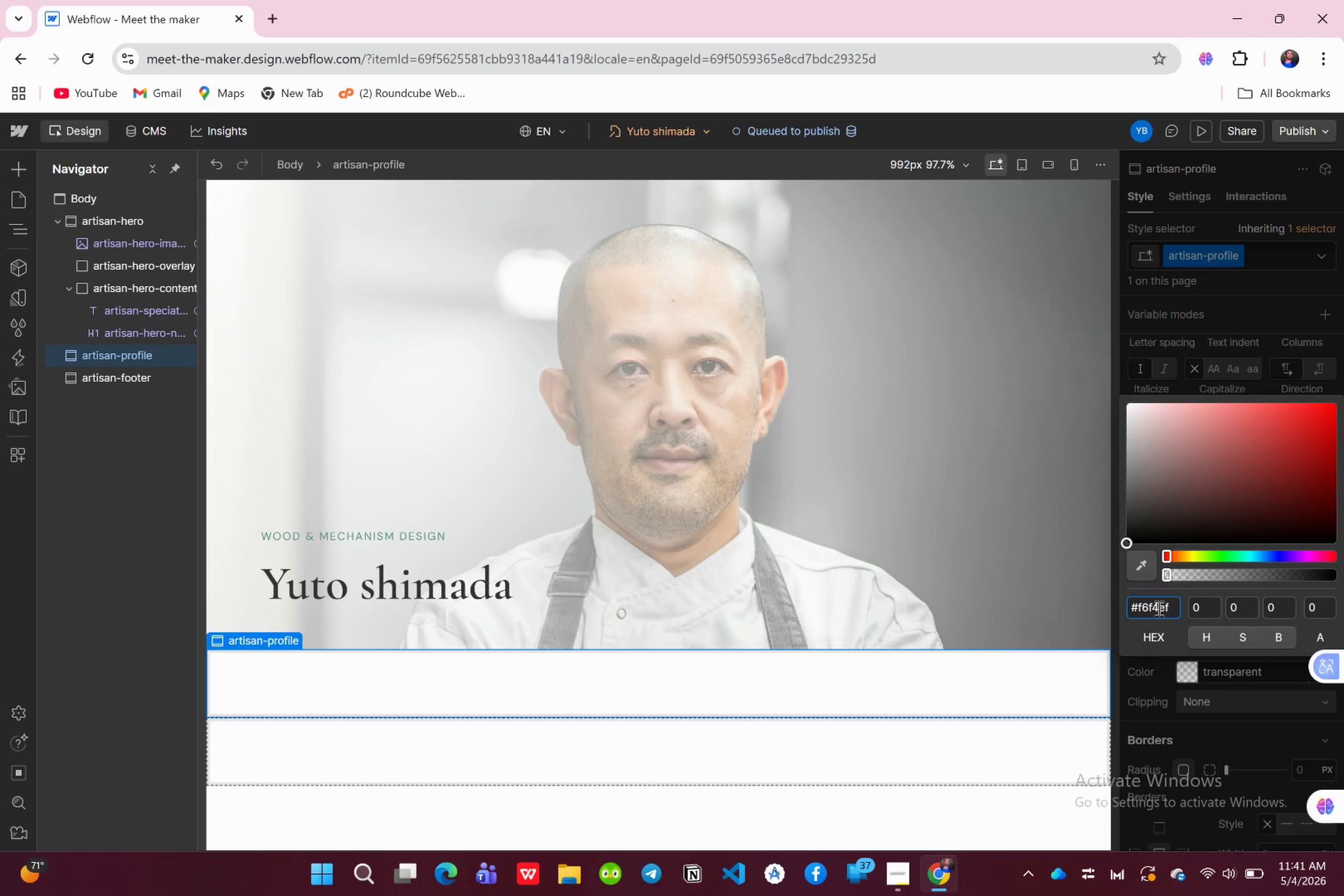 
key(Enter)
 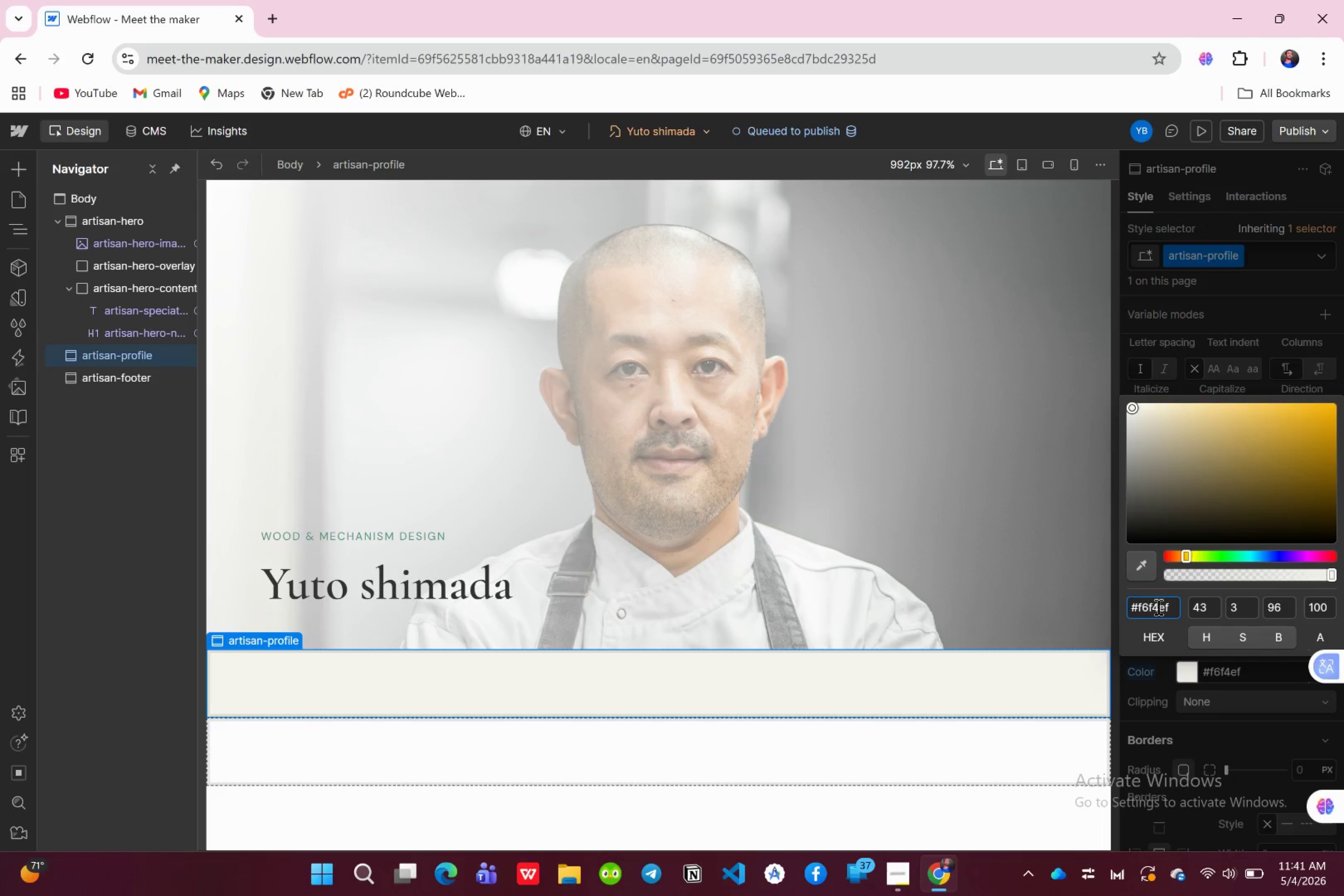 
wait(10.48)
 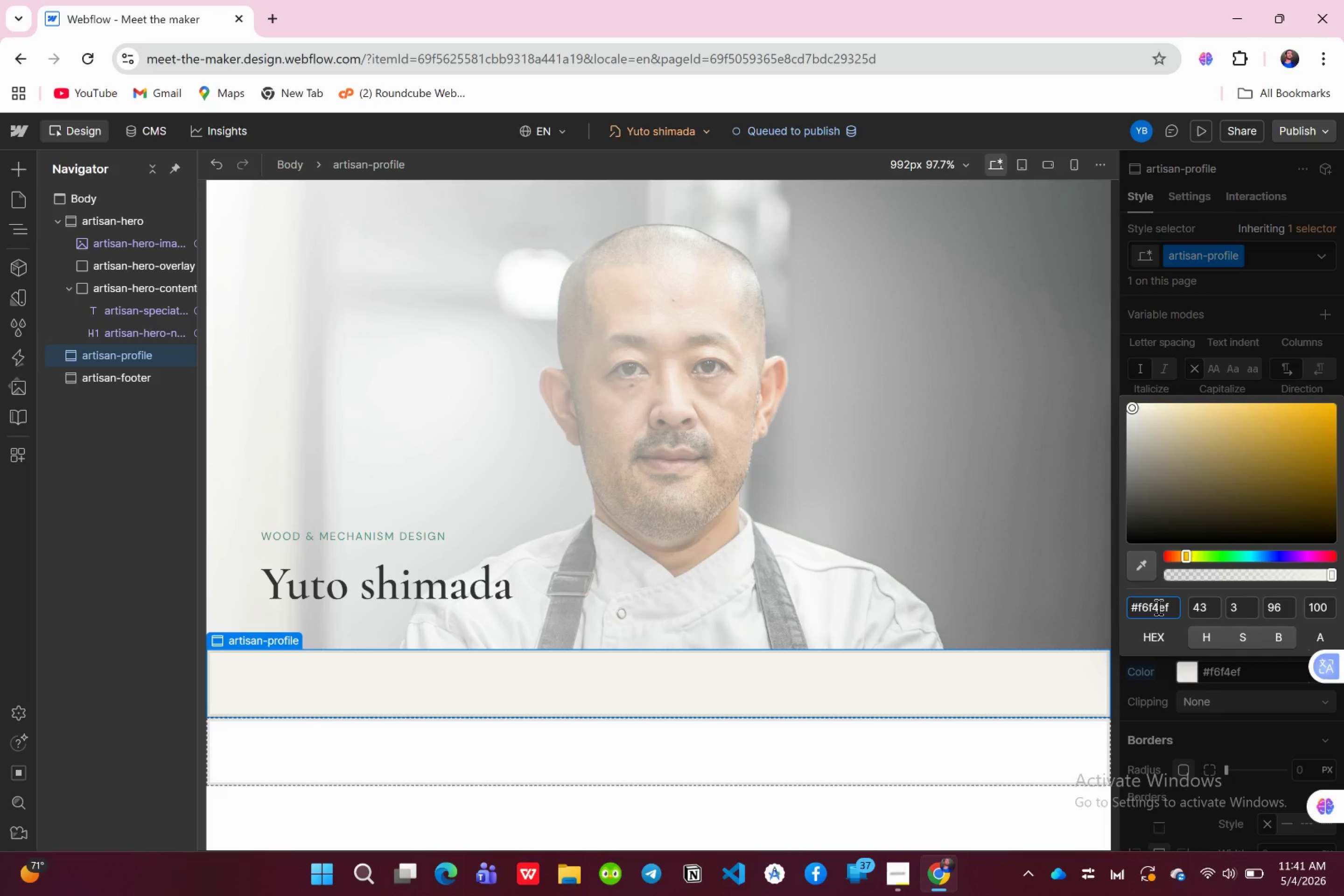 
left_click([1228, 755])
 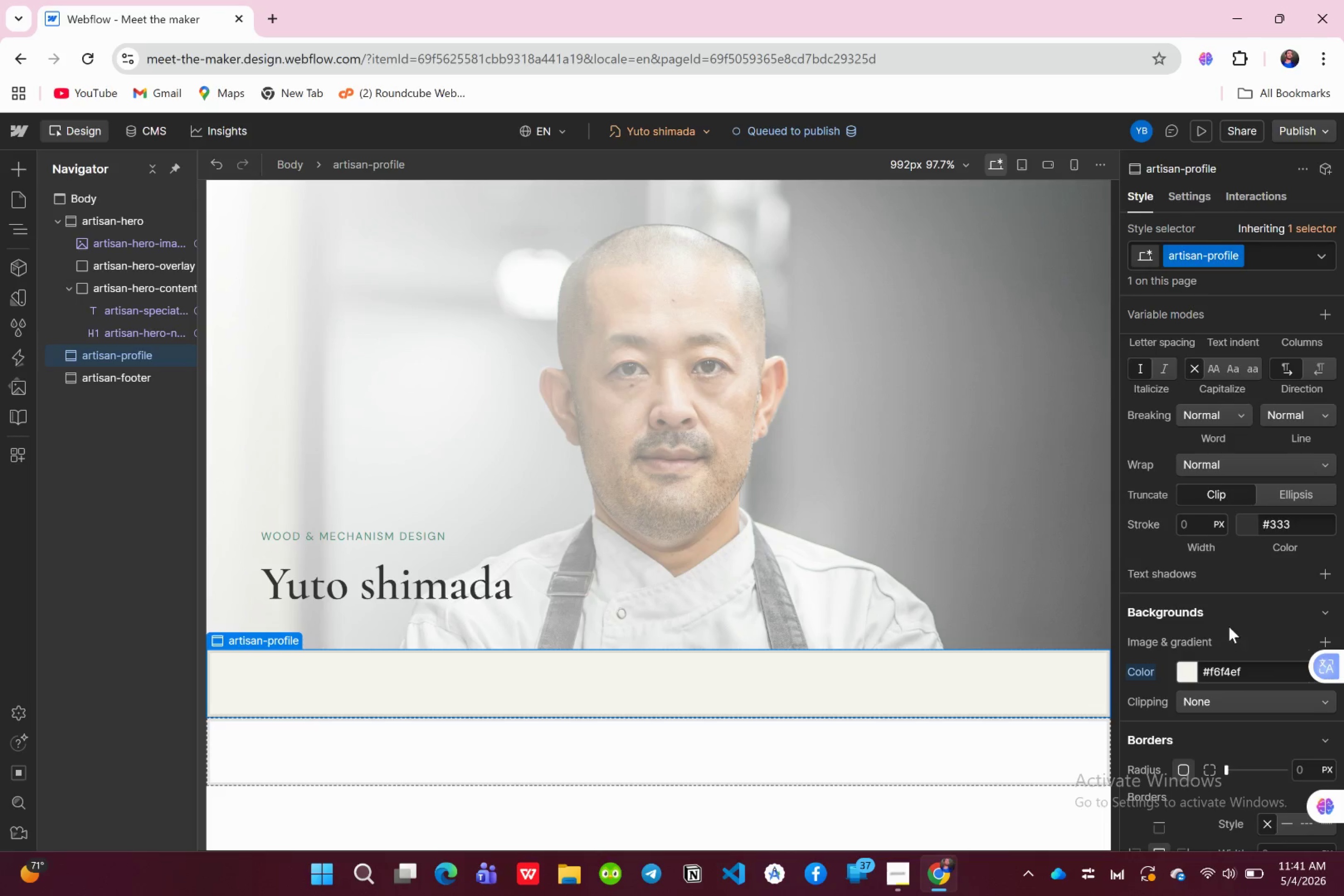 
scroll: coordinate [1235, 605], scroll_direction: up, amount: 11.0
 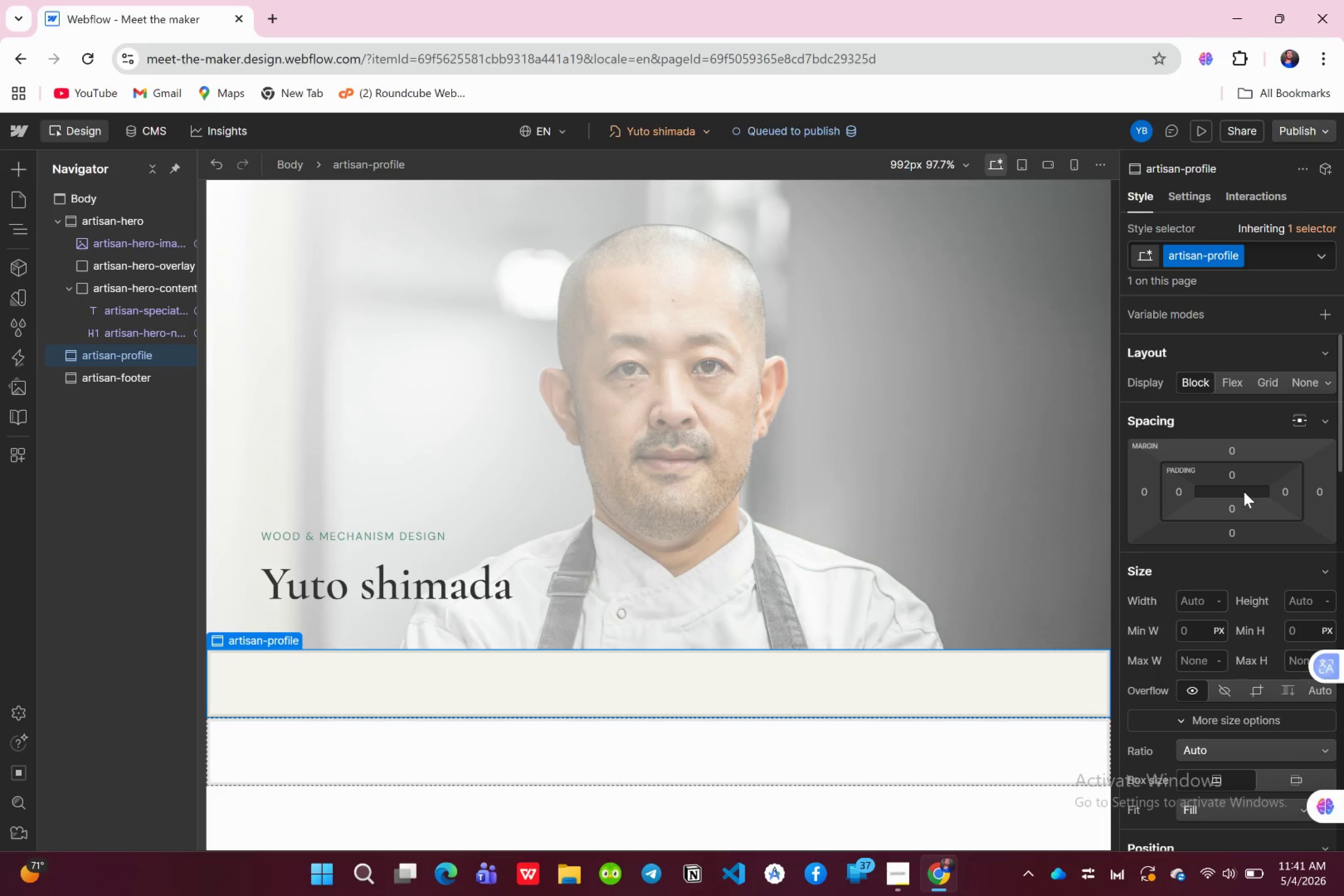 
left_click([1236, 480])
 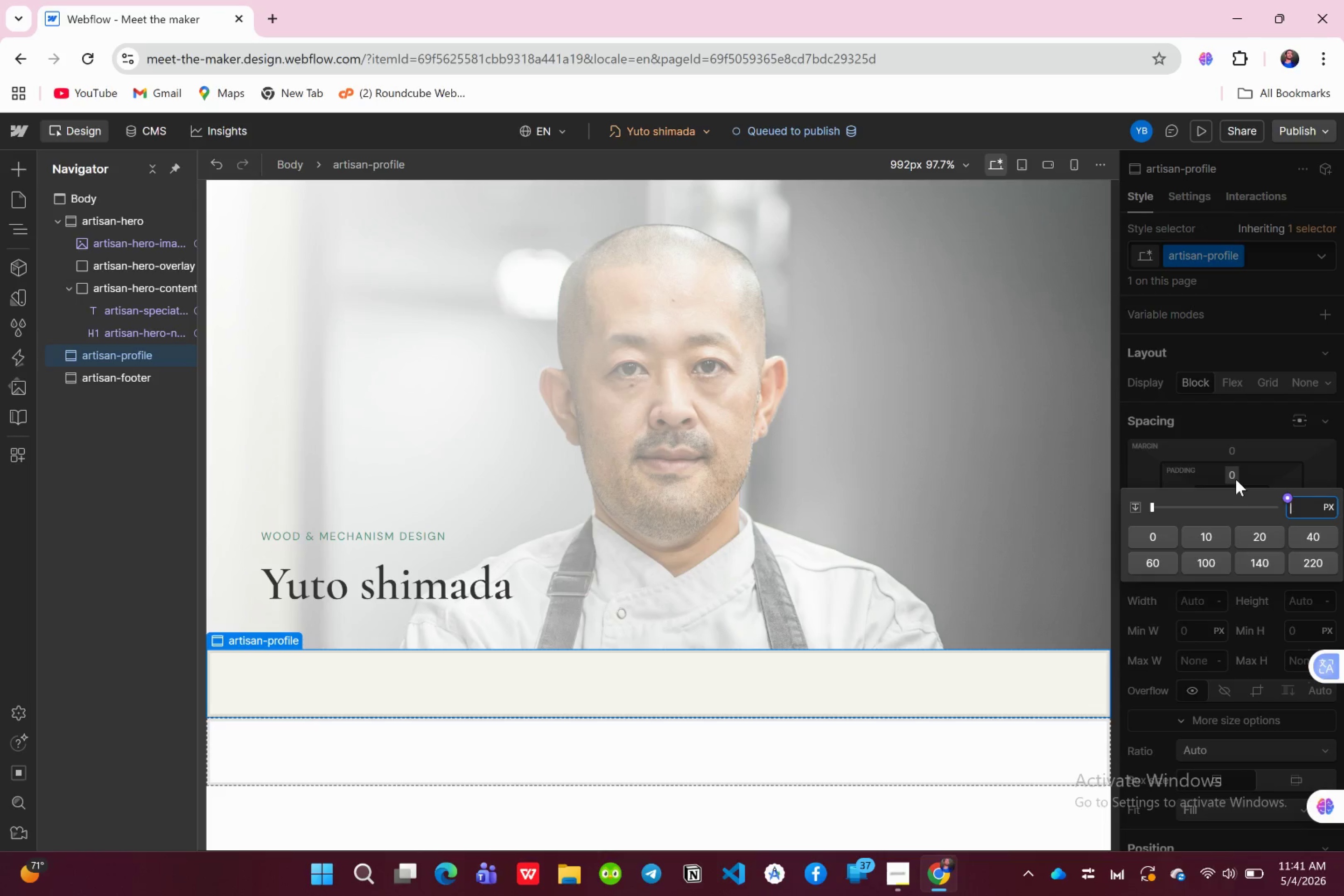 
type(80)
 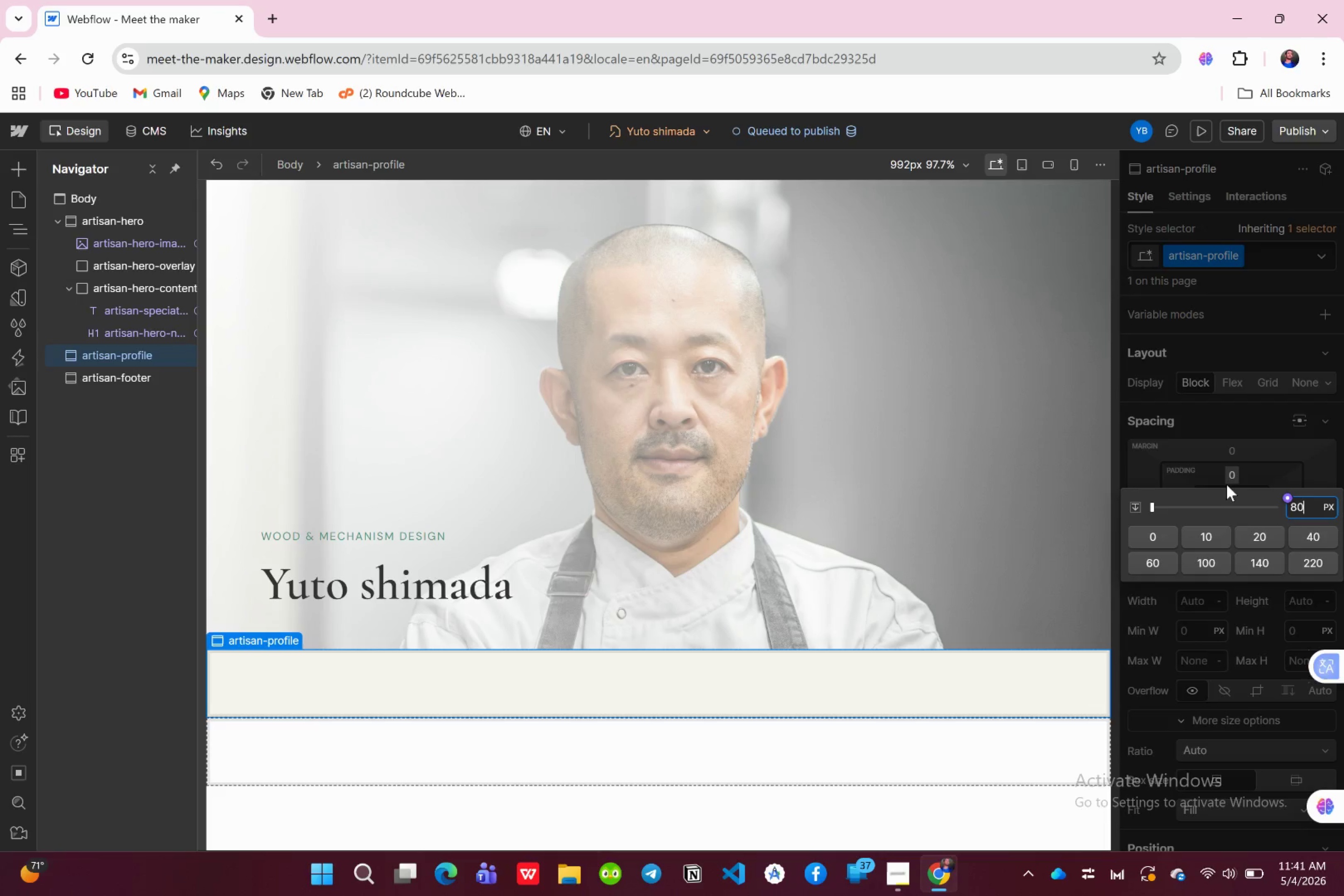 
key(Enter)
 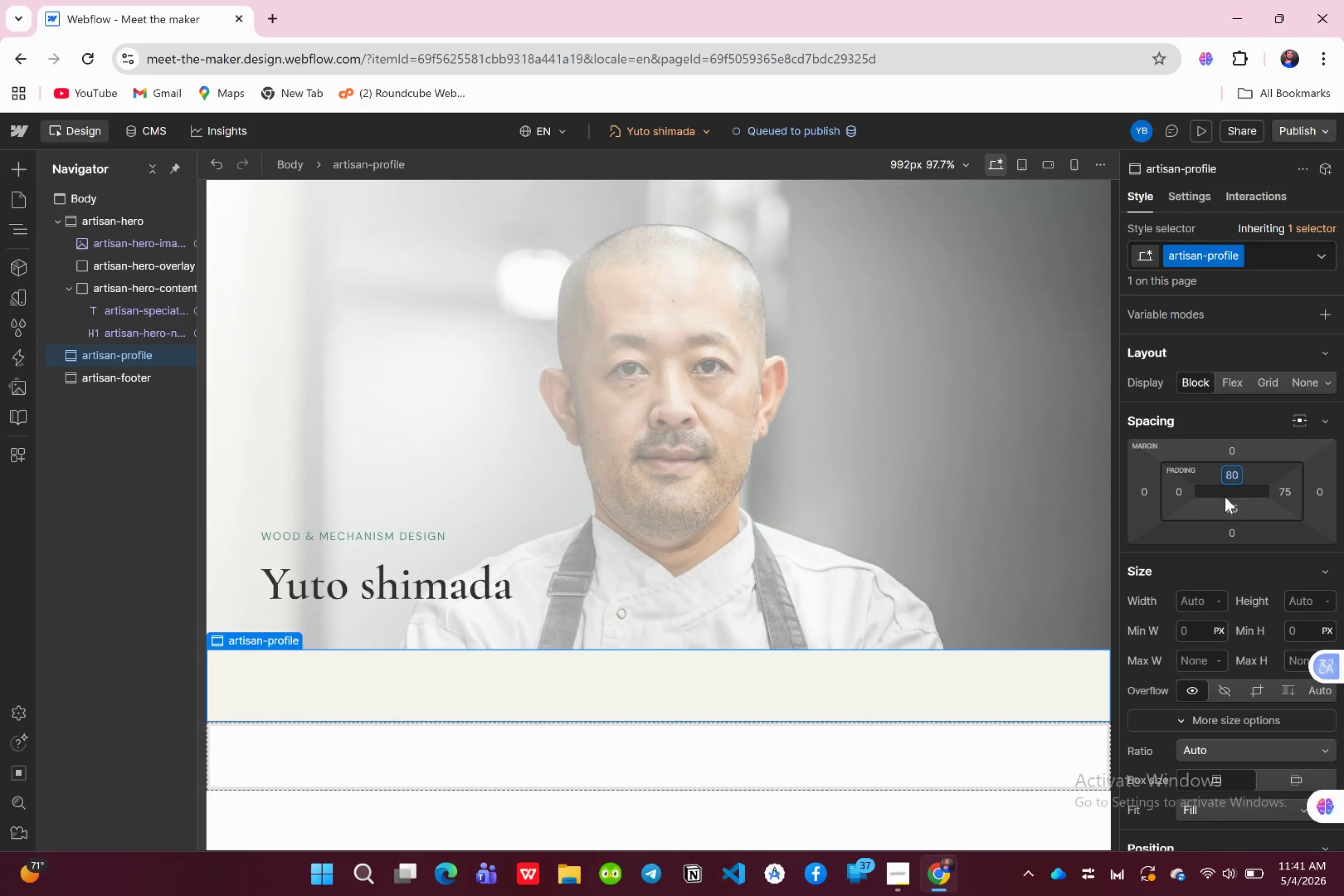 
left_click([1230, 506])
 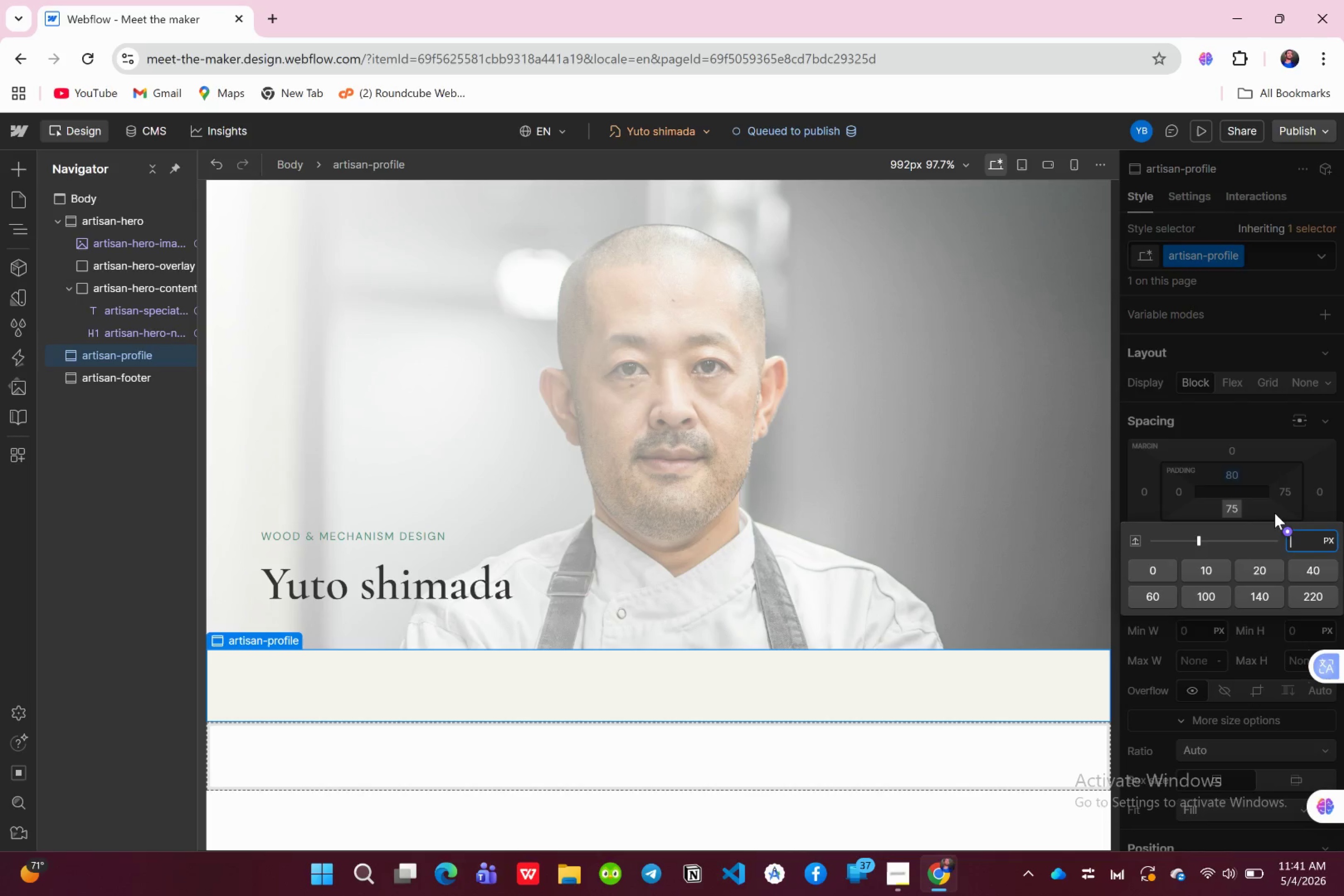 
type(80)
 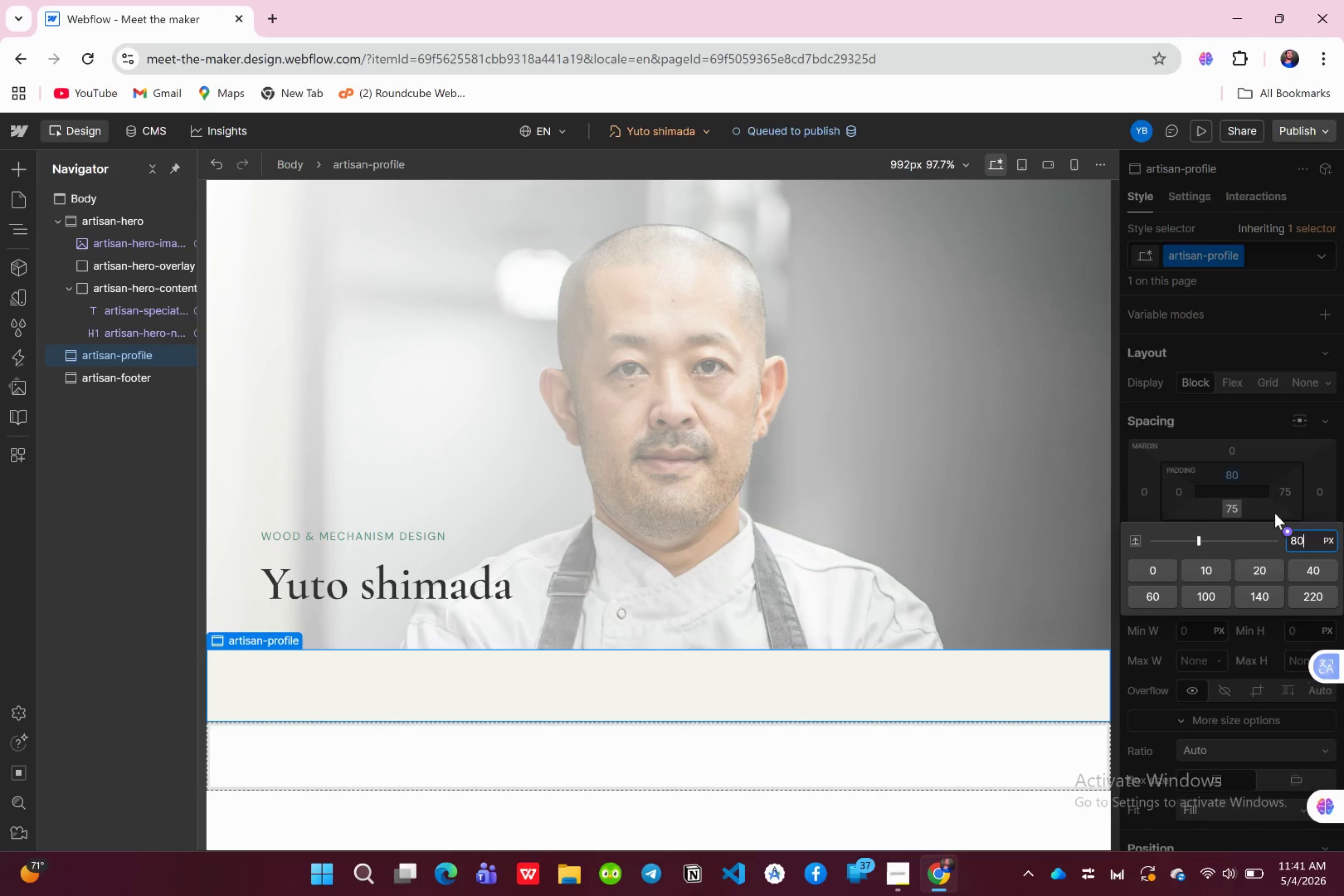 
key(Enter)
 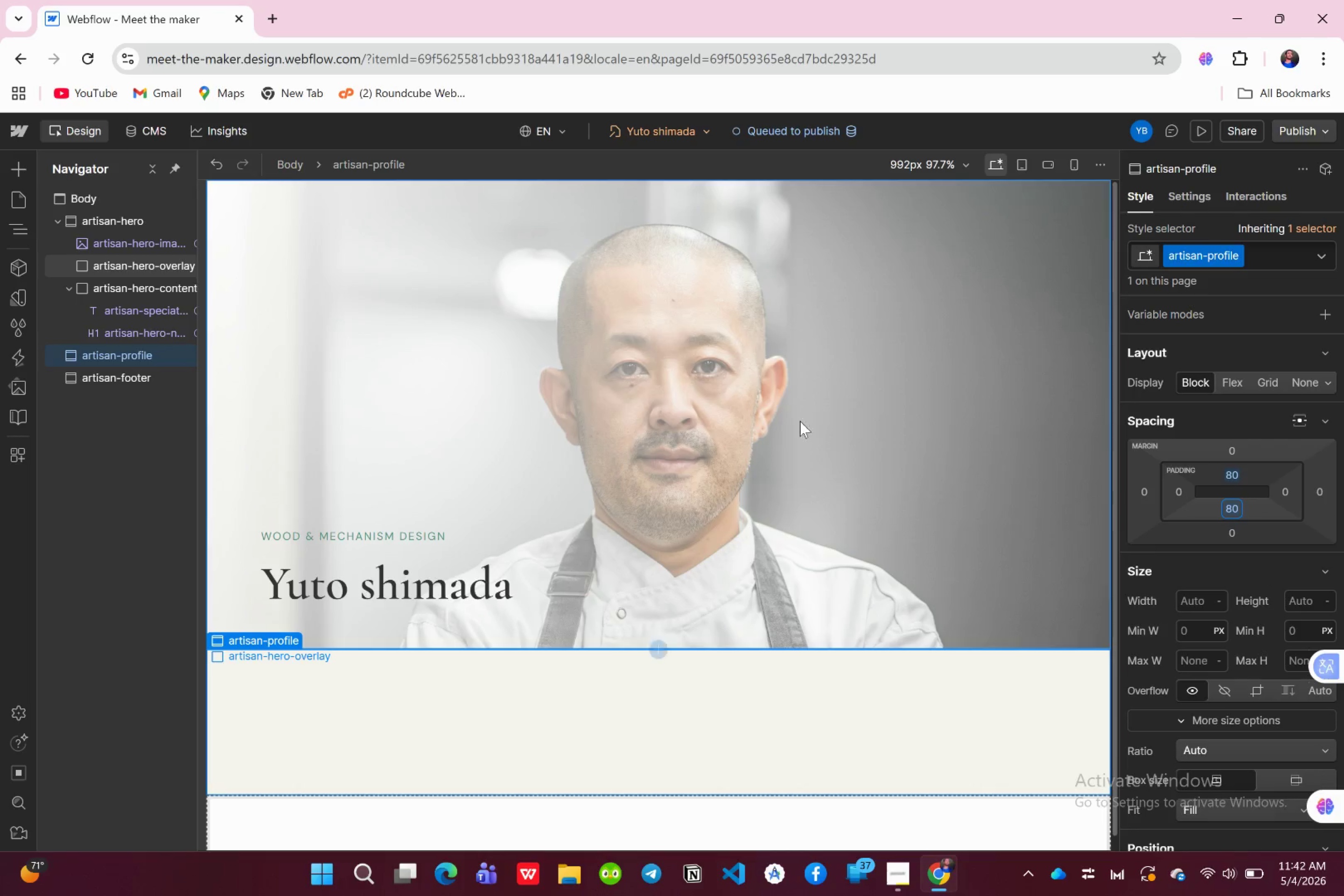 
wait(7.34)
 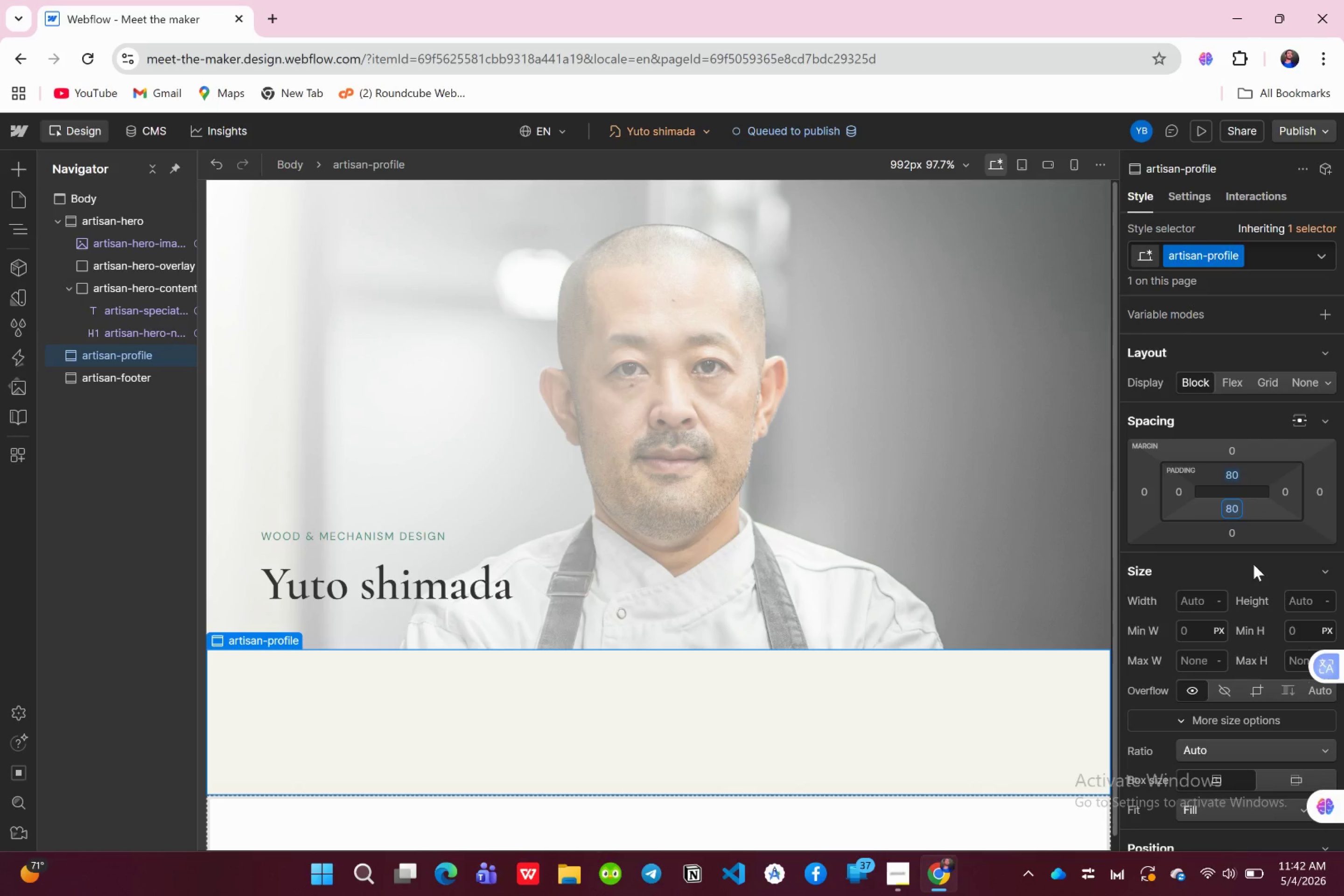 
key(A)
 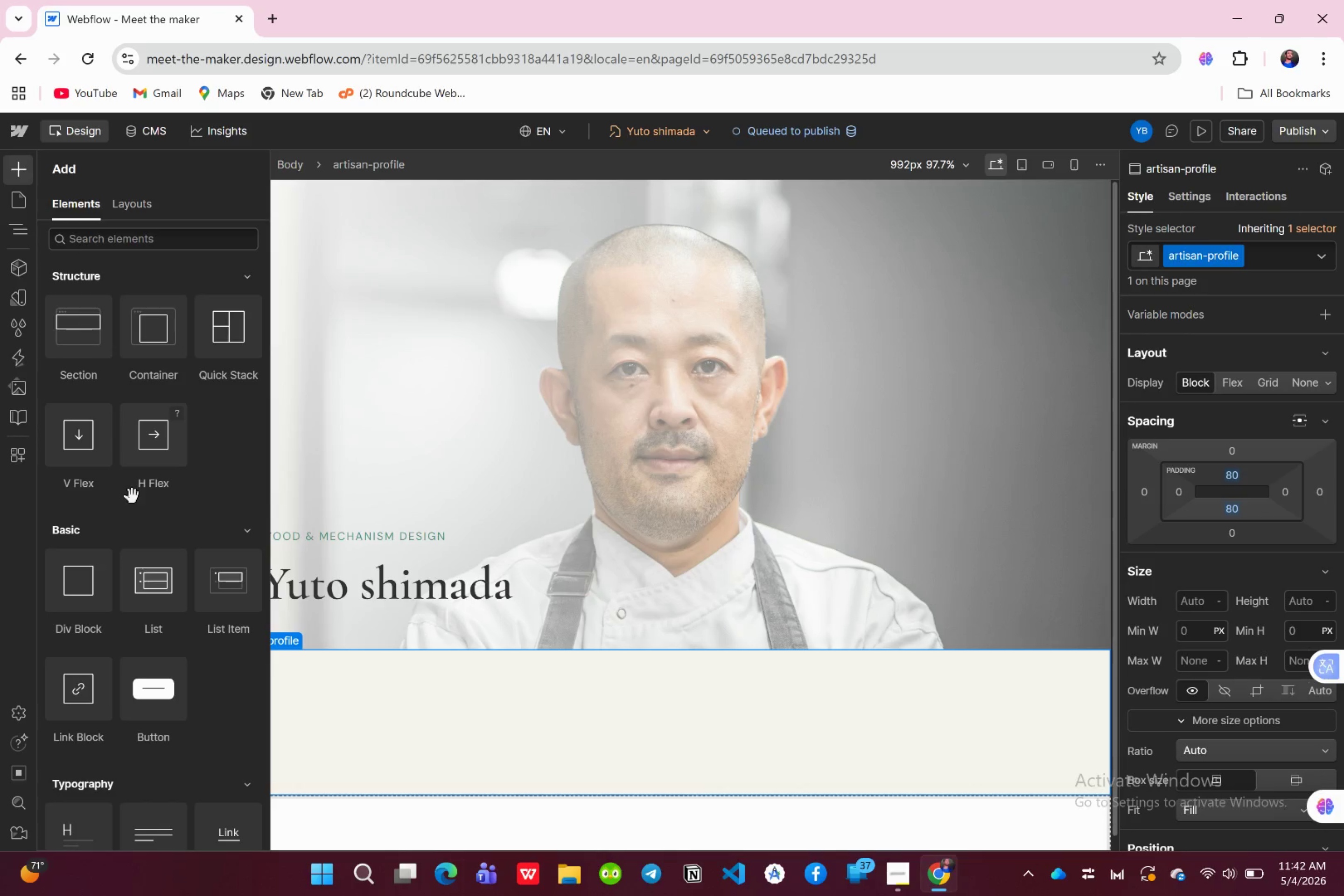 
left_click_drag(start_coordinate=[79, 605], to_coordinate=[259, 675])
 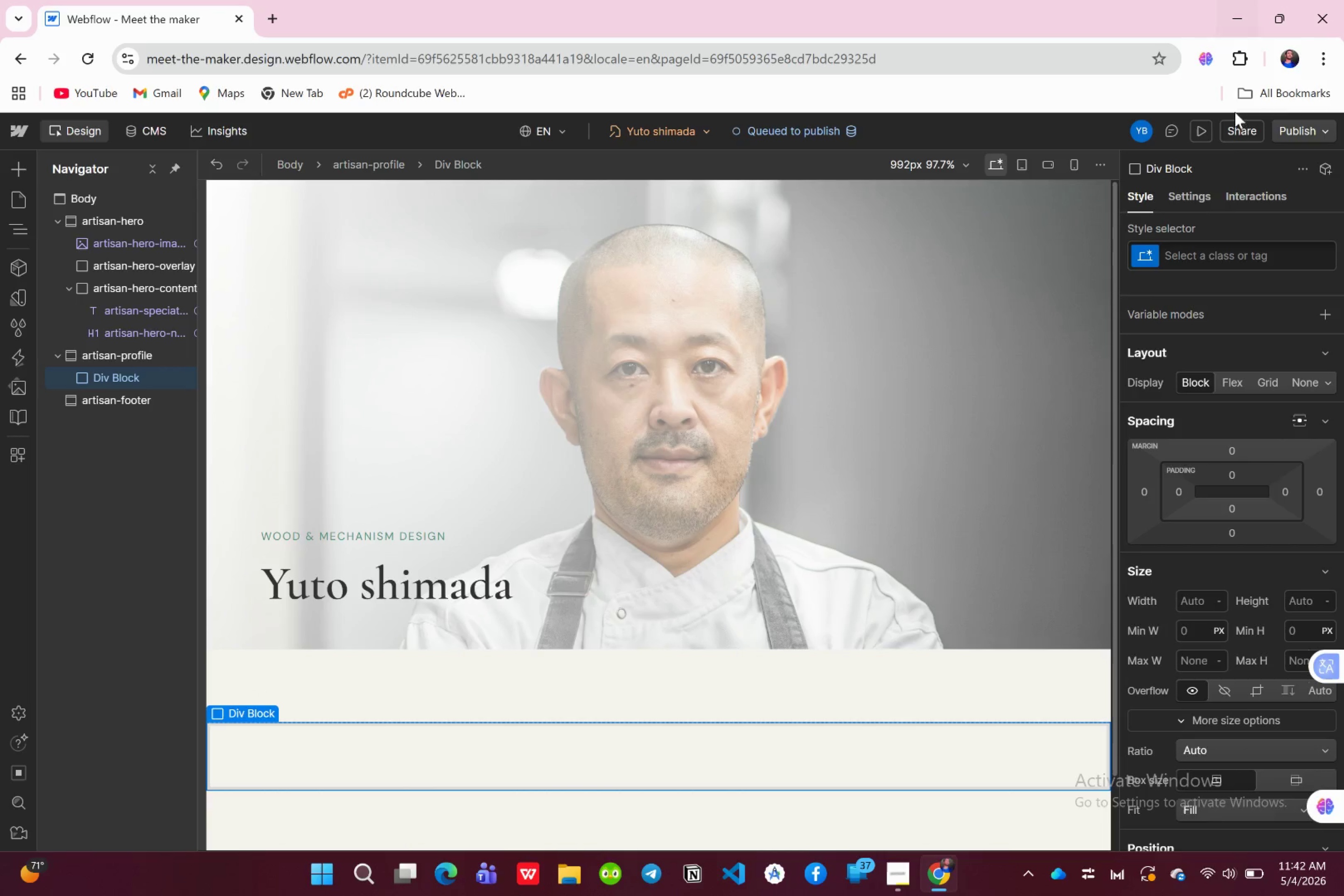 
left_click([1198, 257])
 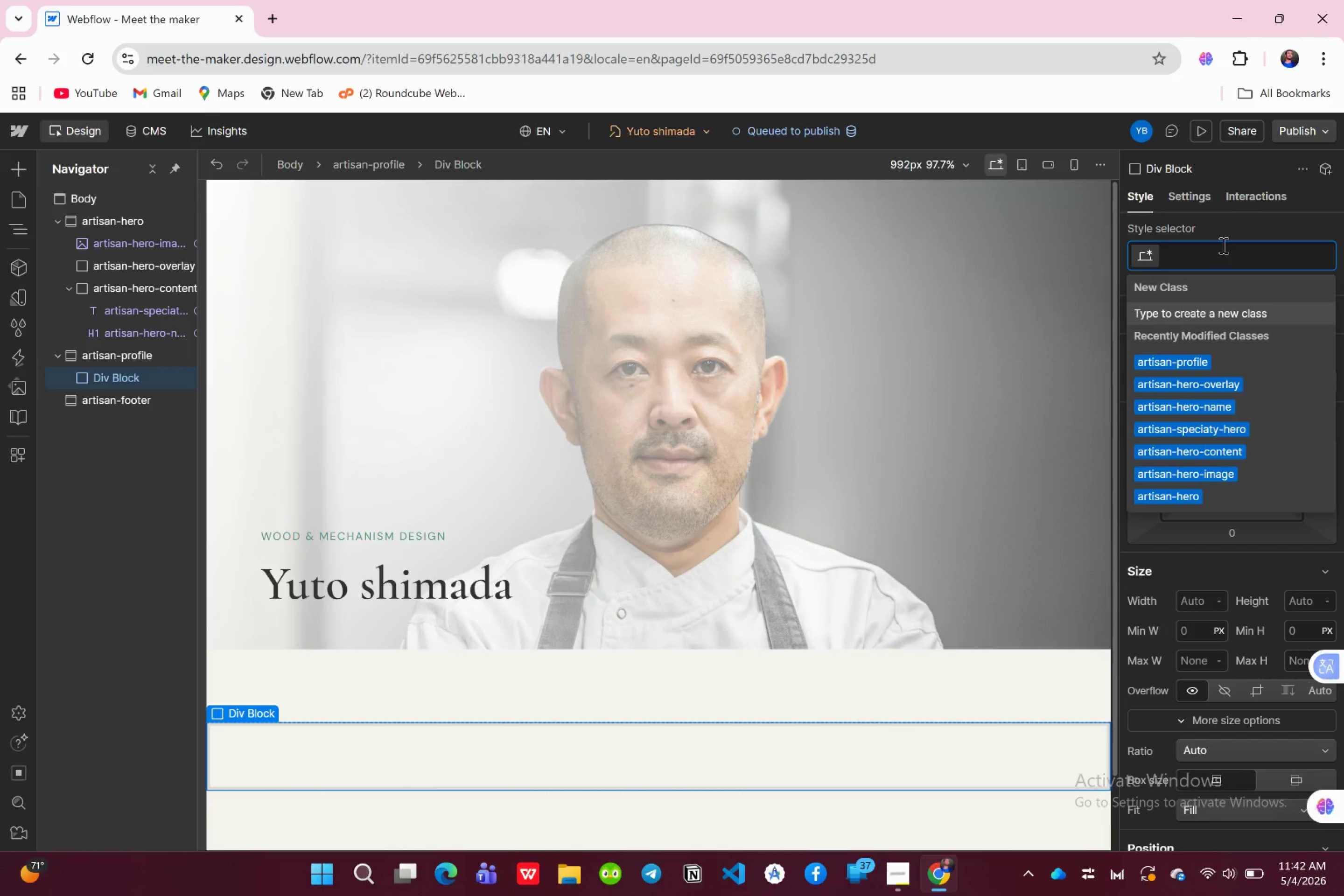 
type(profile-inner)
 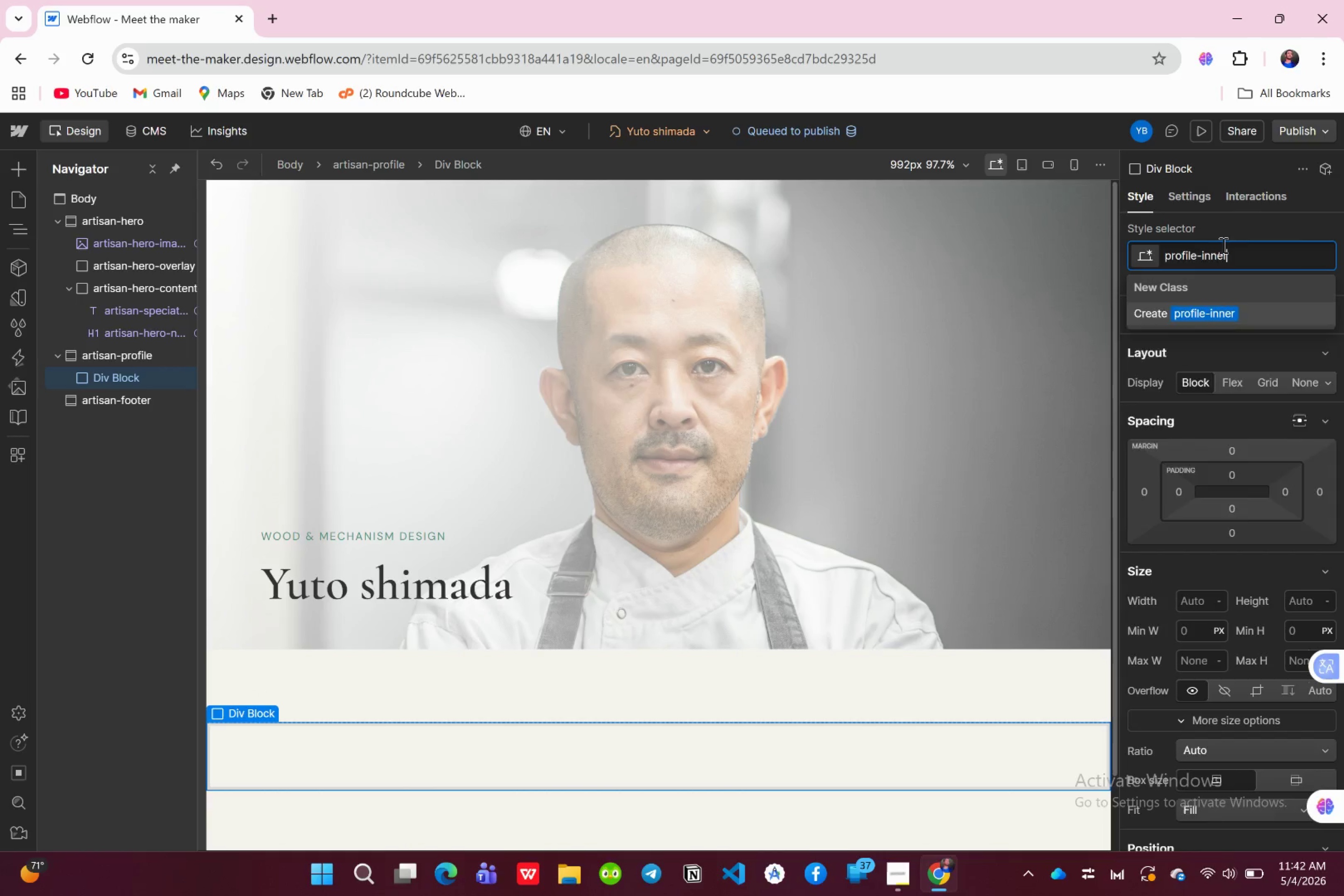 
key(Enter)
 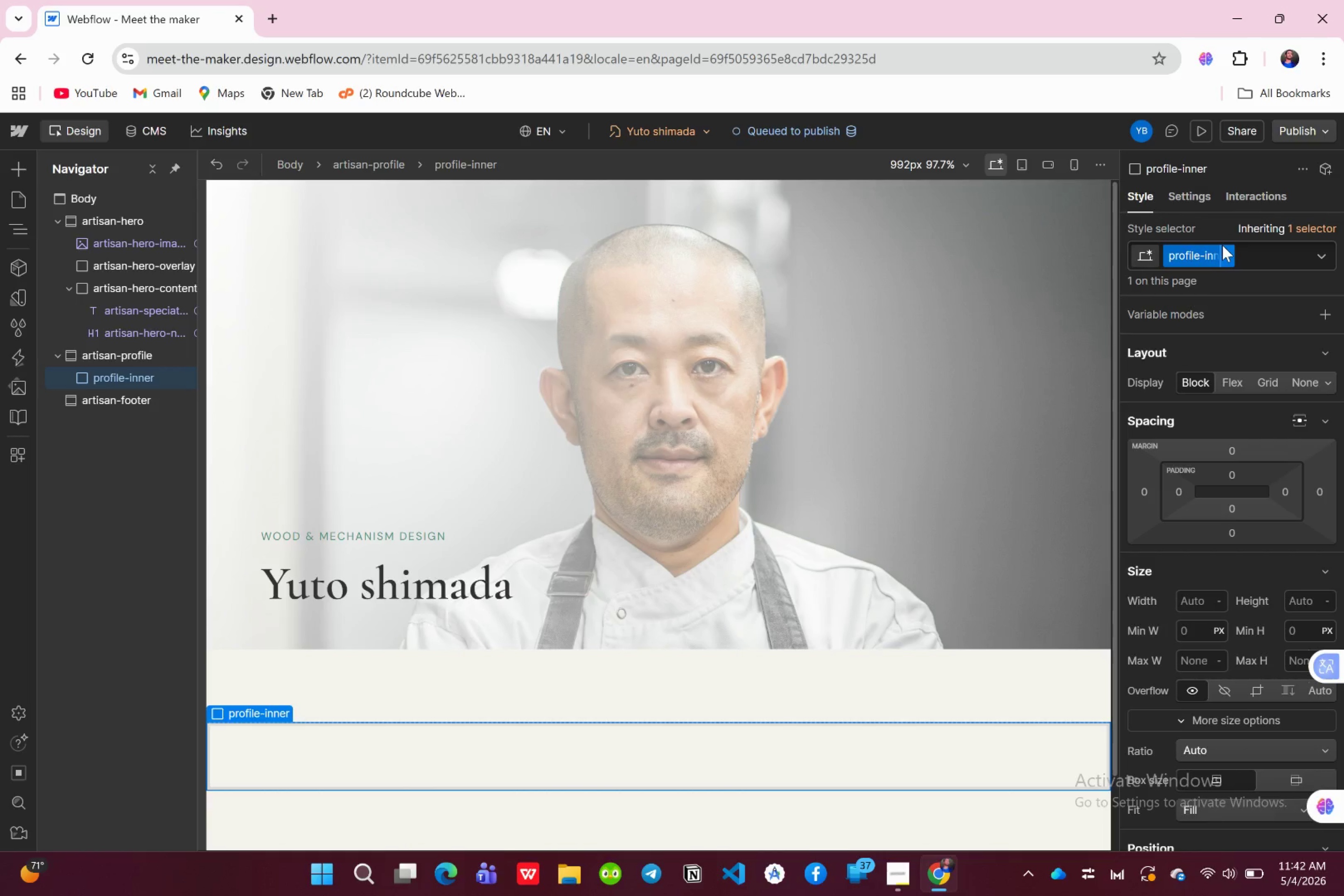 
scroll: coordinate [1139, 616], scroll_direction: down, amount: 1.0
 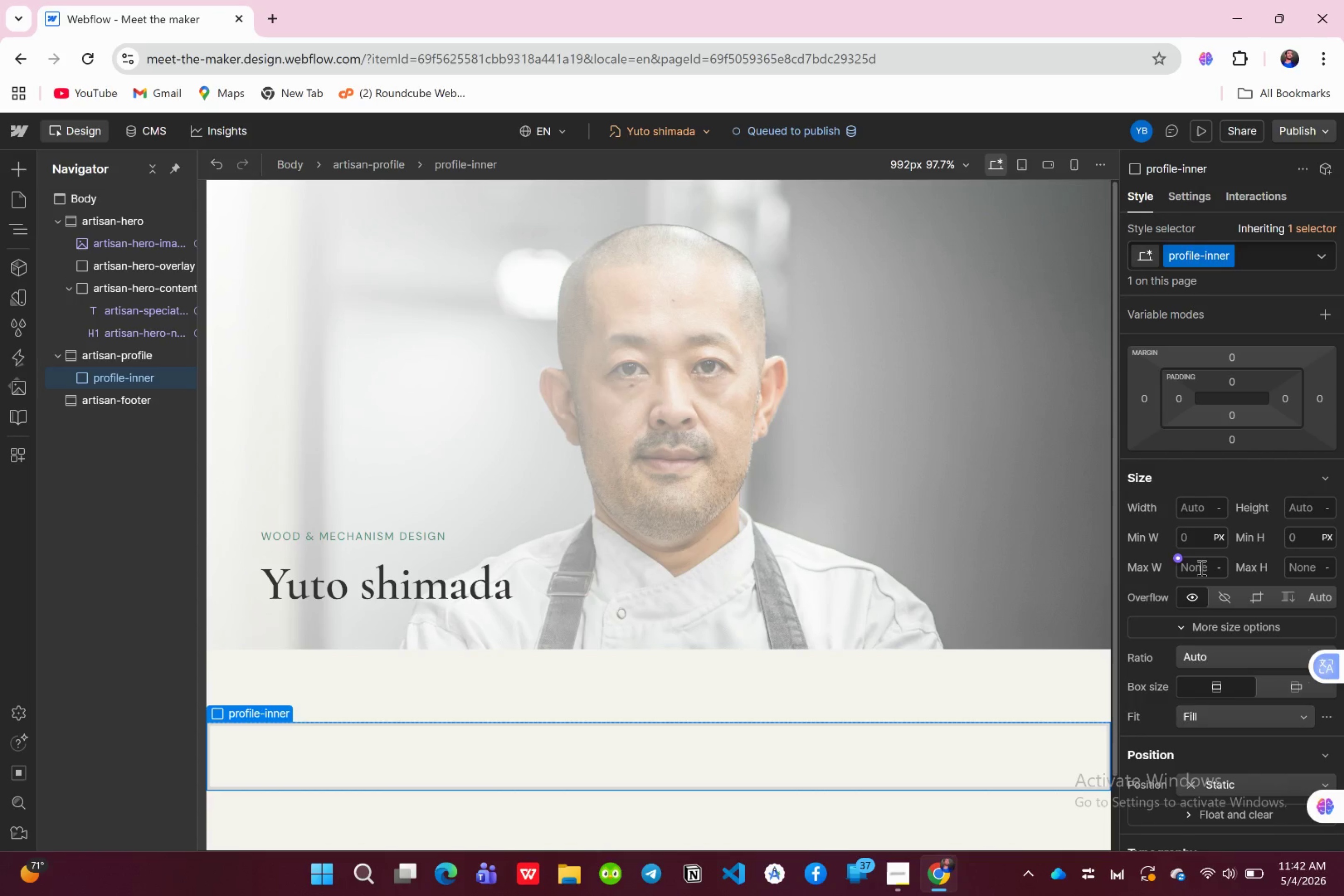 
wait(5.0)
 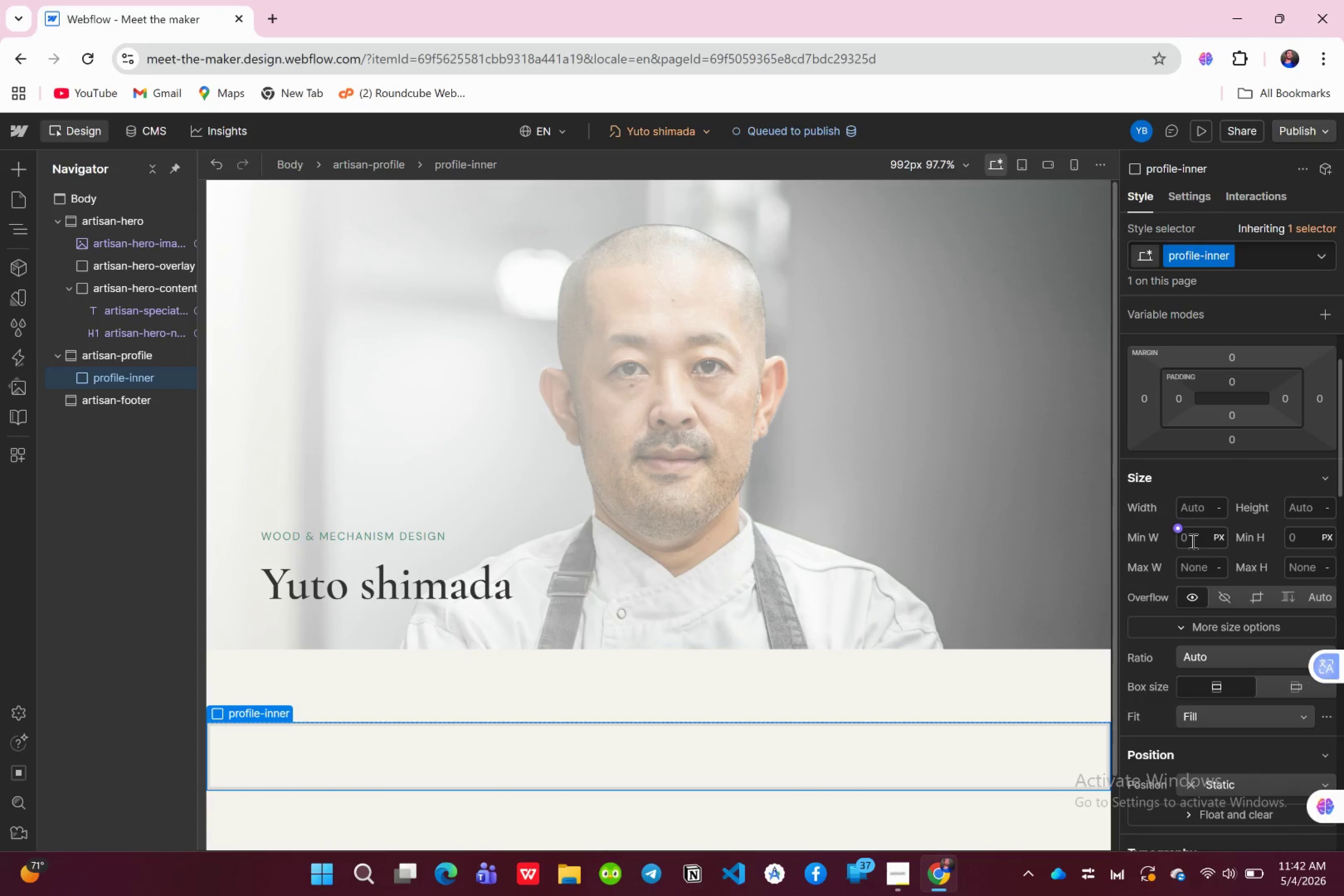 
left_click([1200, 567])
 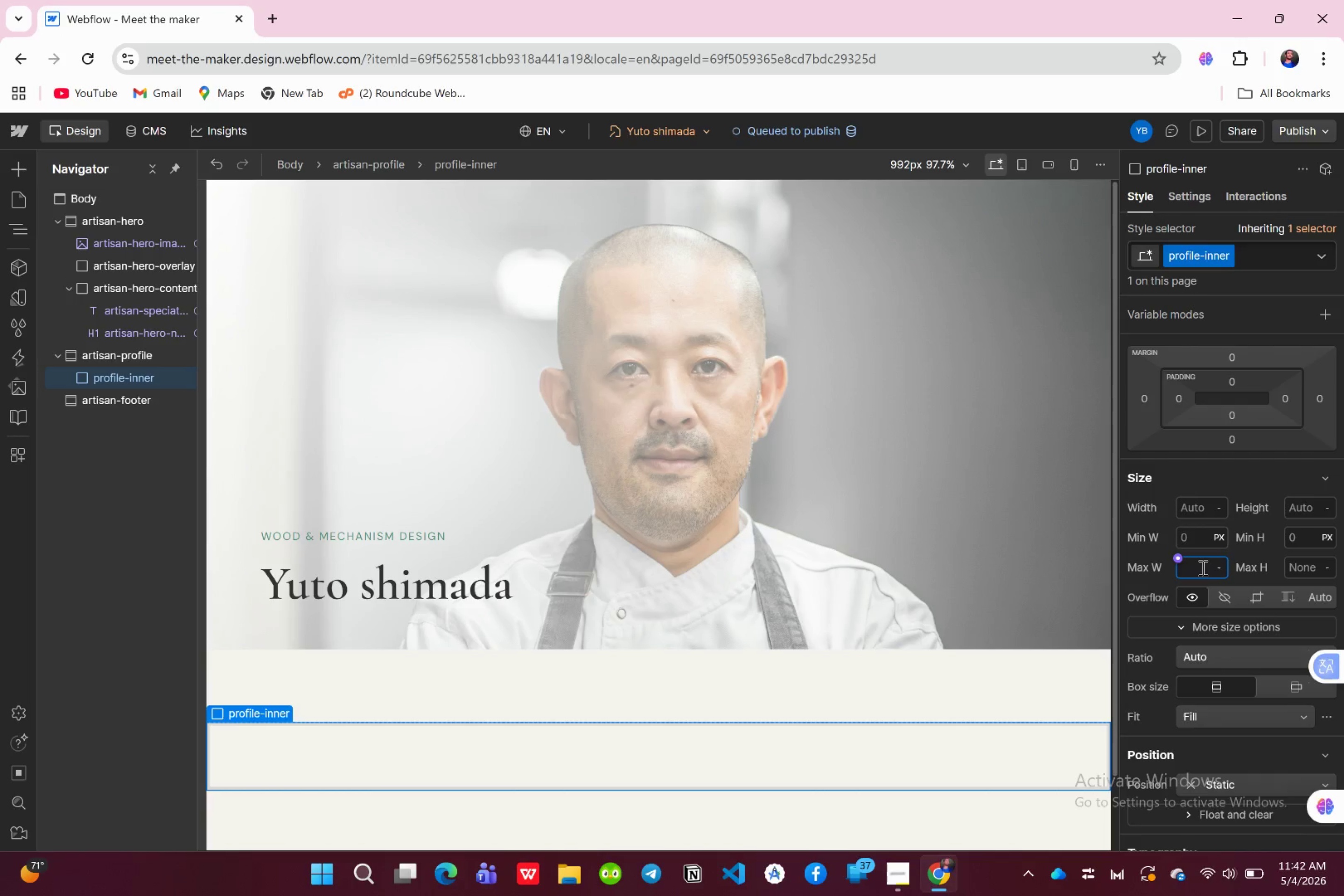 
type(720)
 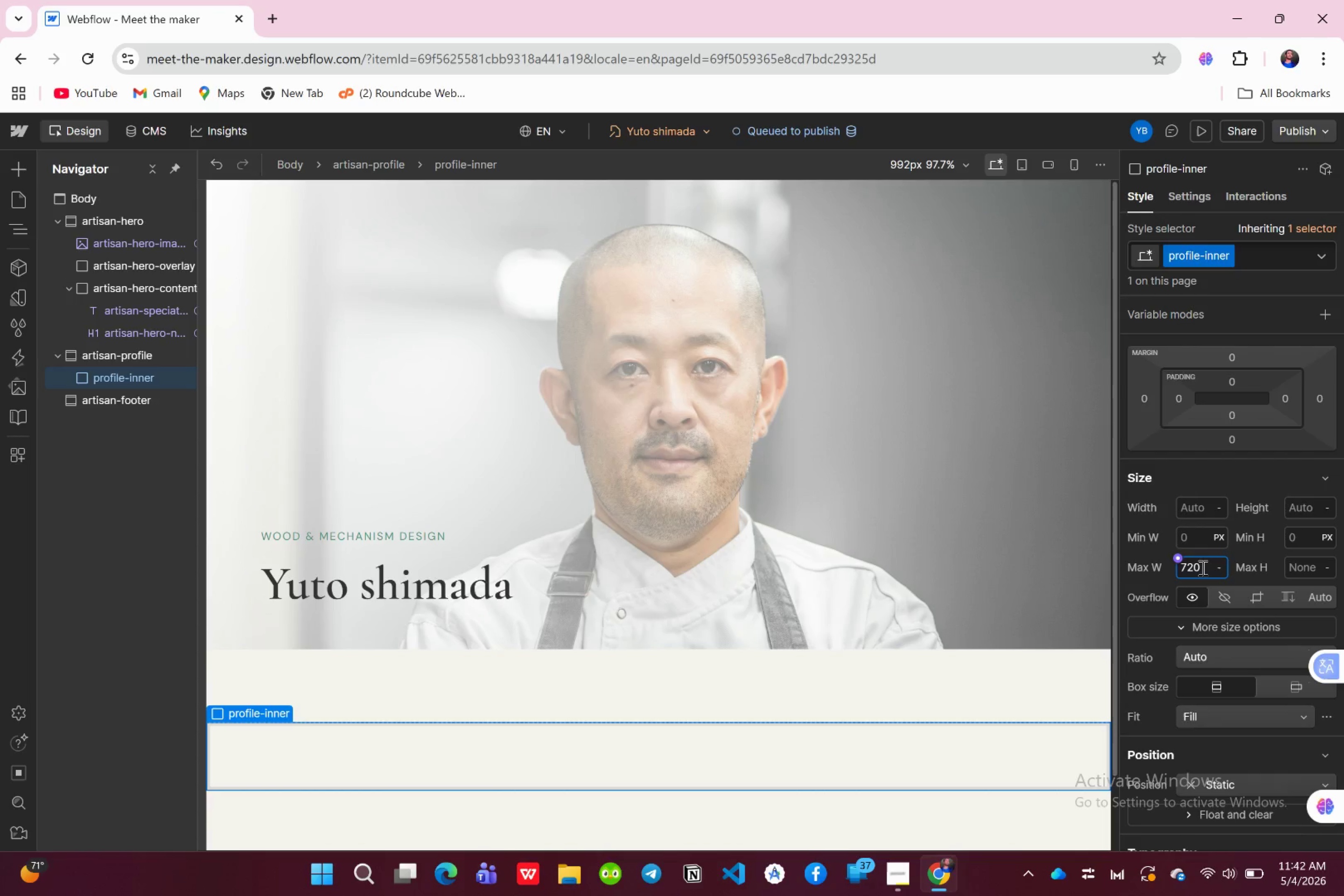 
key(Enter)
 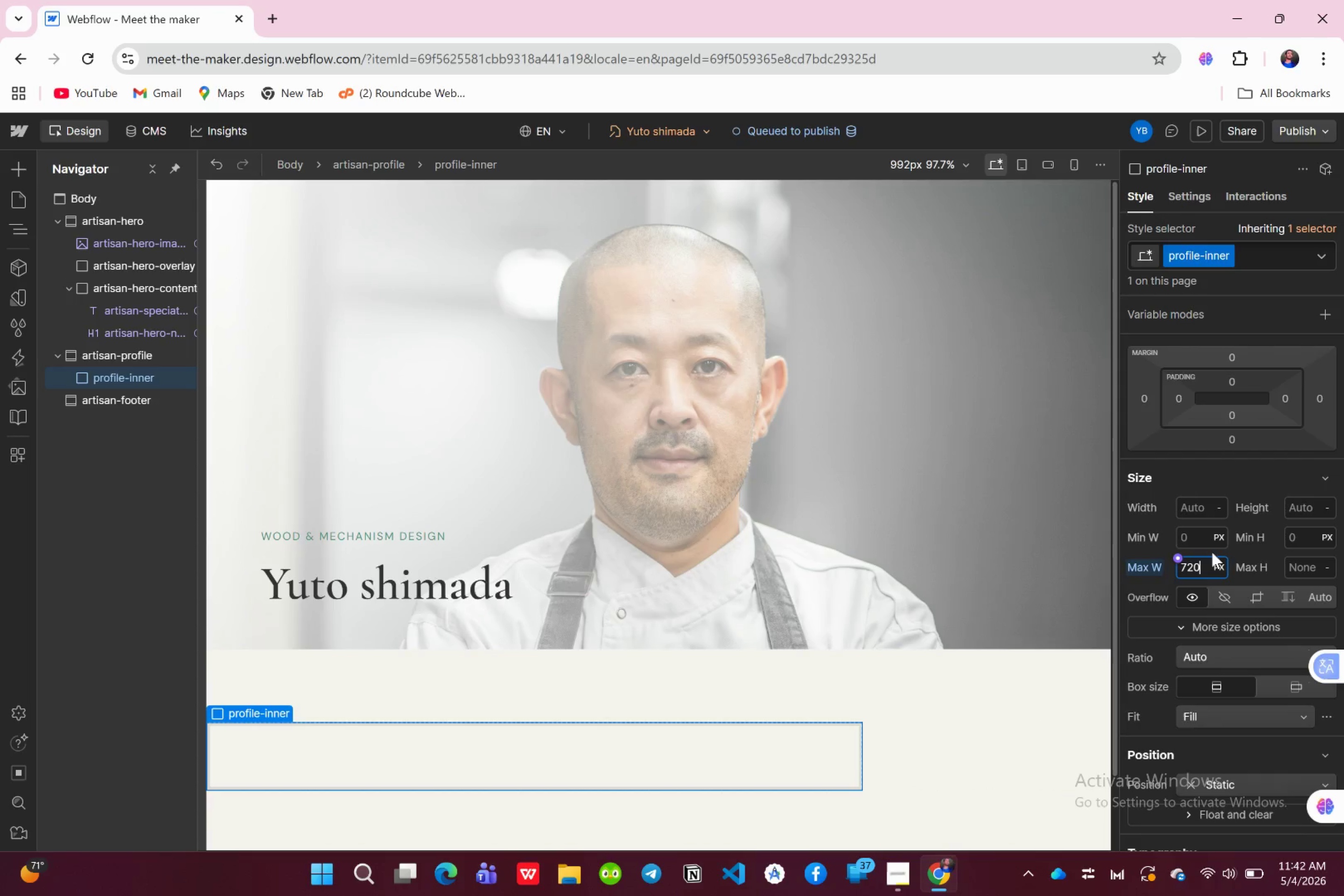 
wait(6.13)
 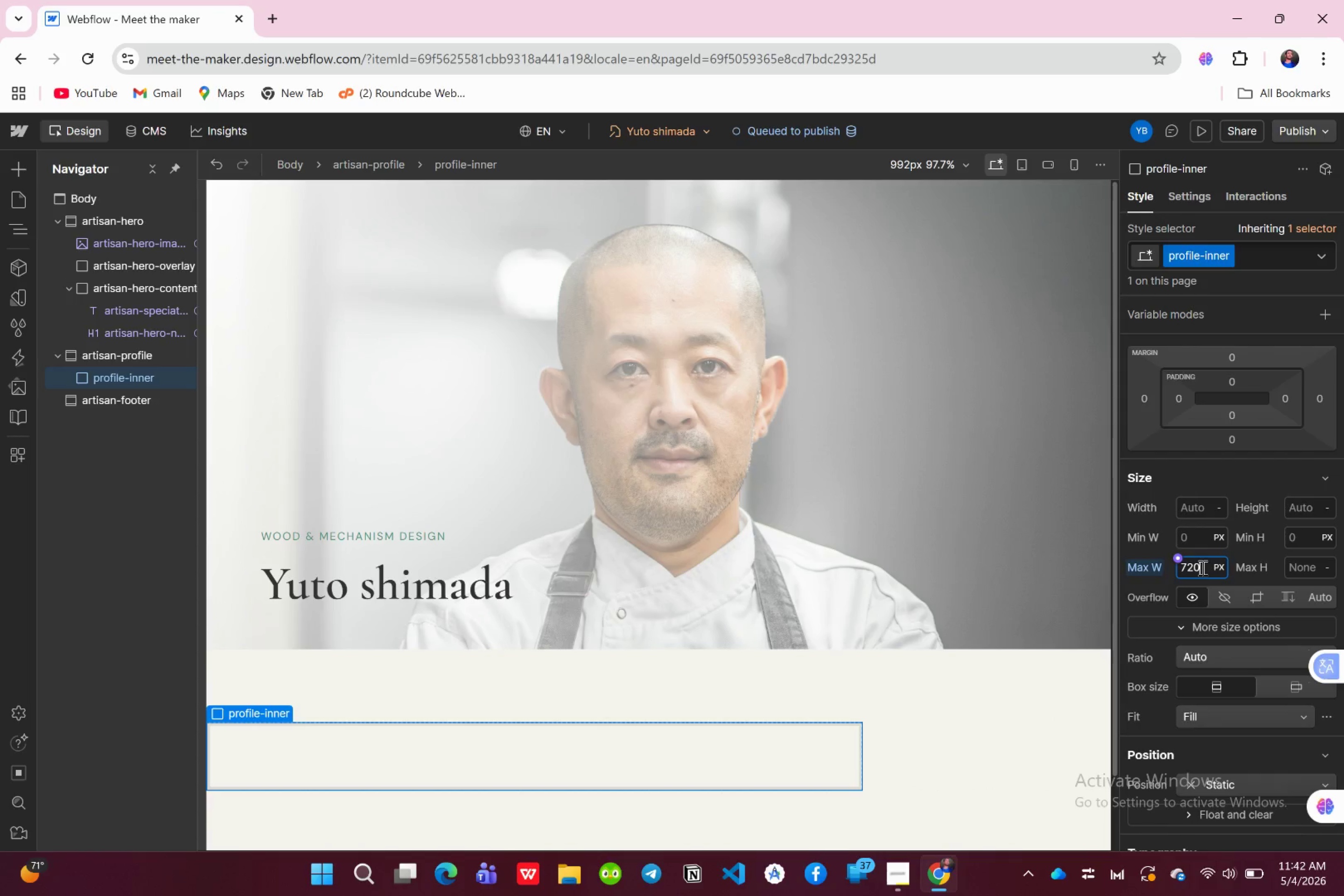 
left_click([1193, 500])
 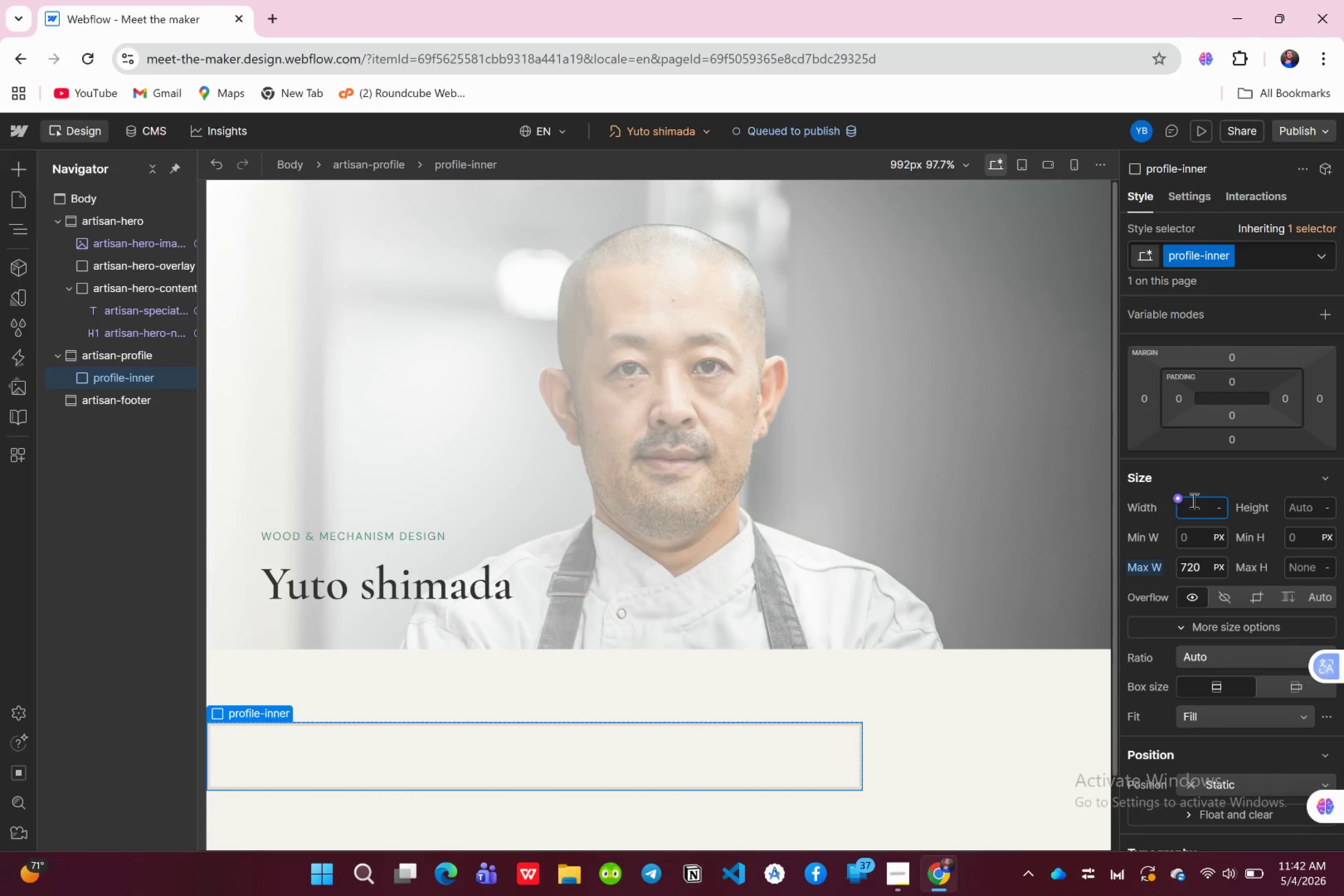 
type(100)
 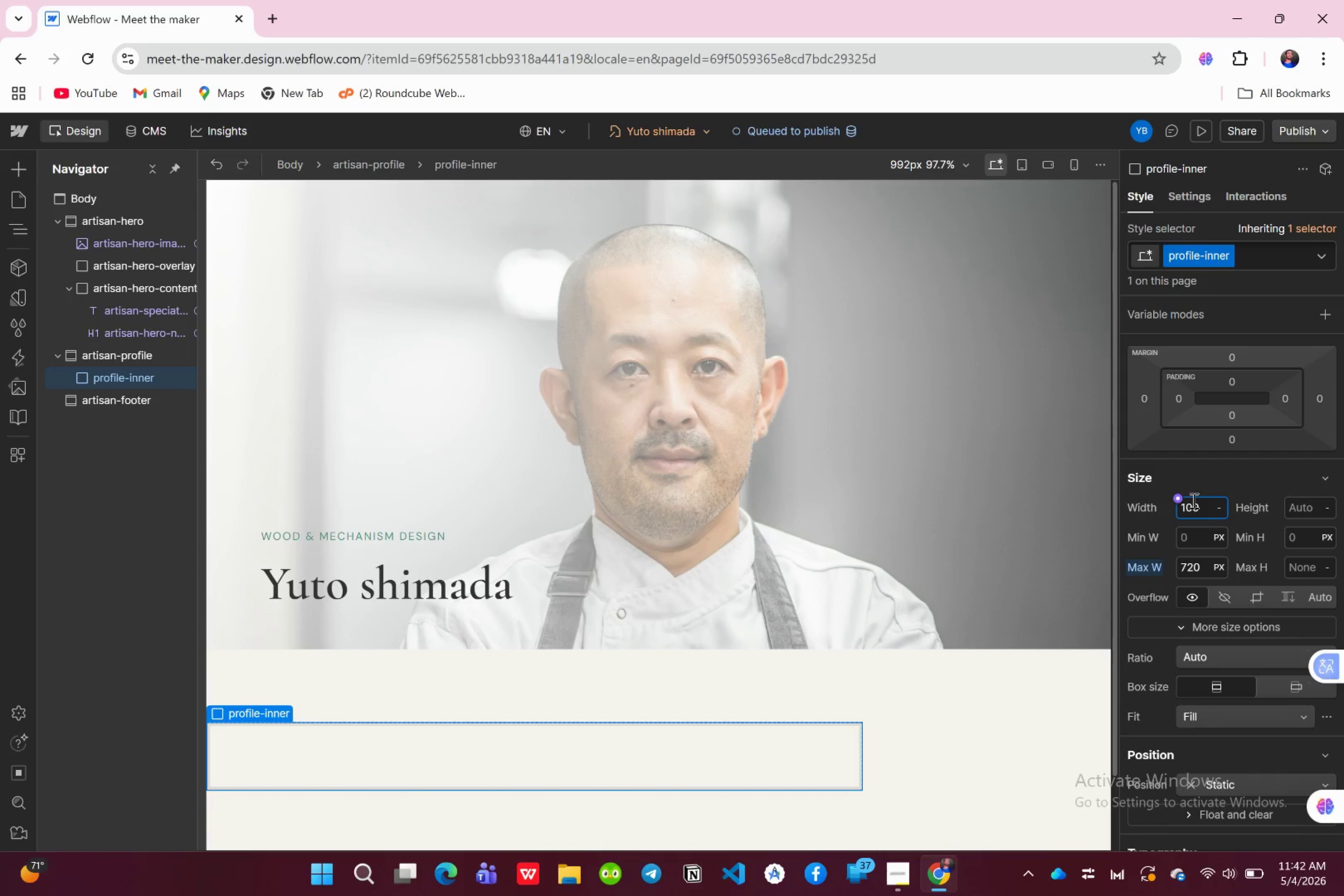 
key(Enter)
 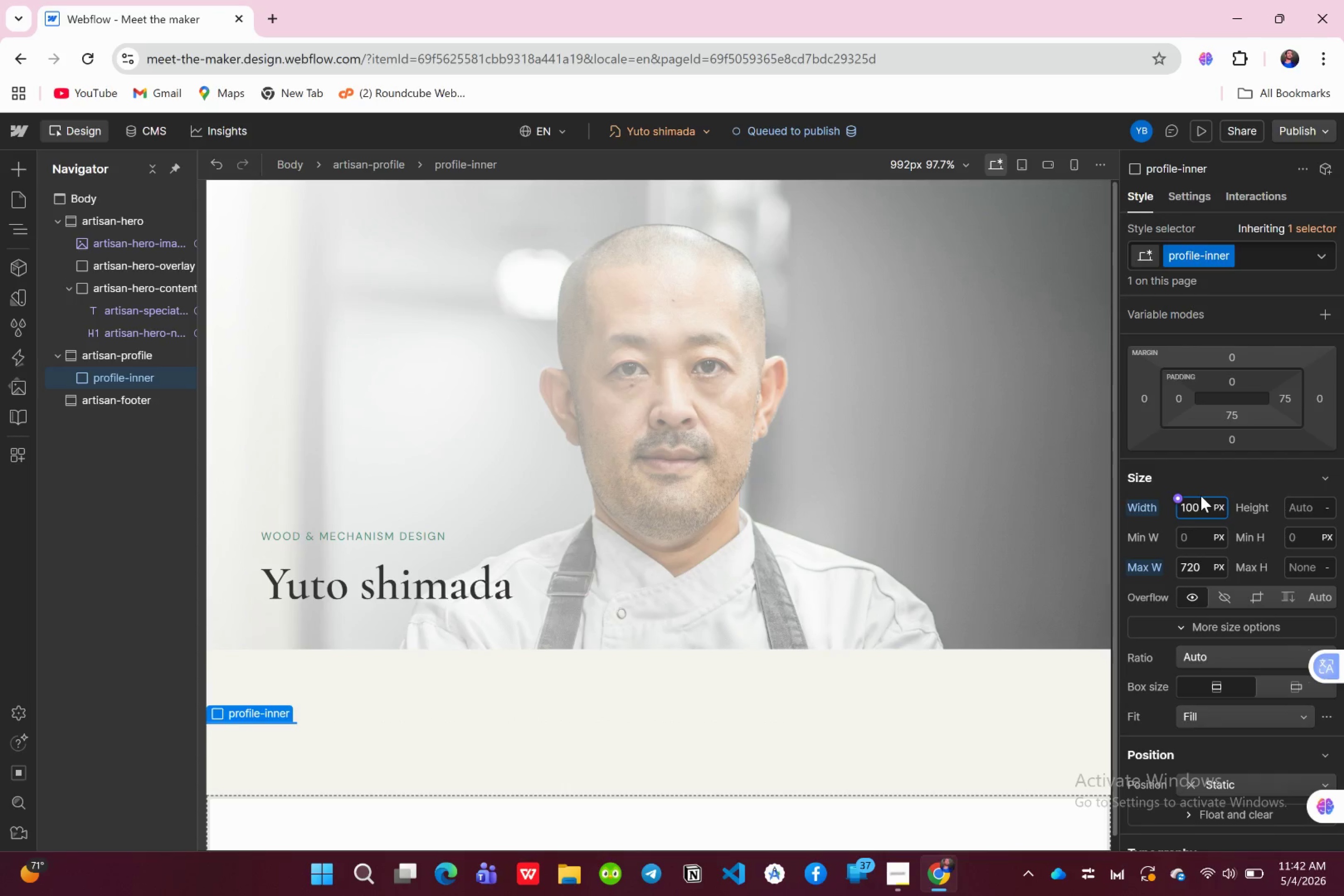 
left_click([1216, 508])
 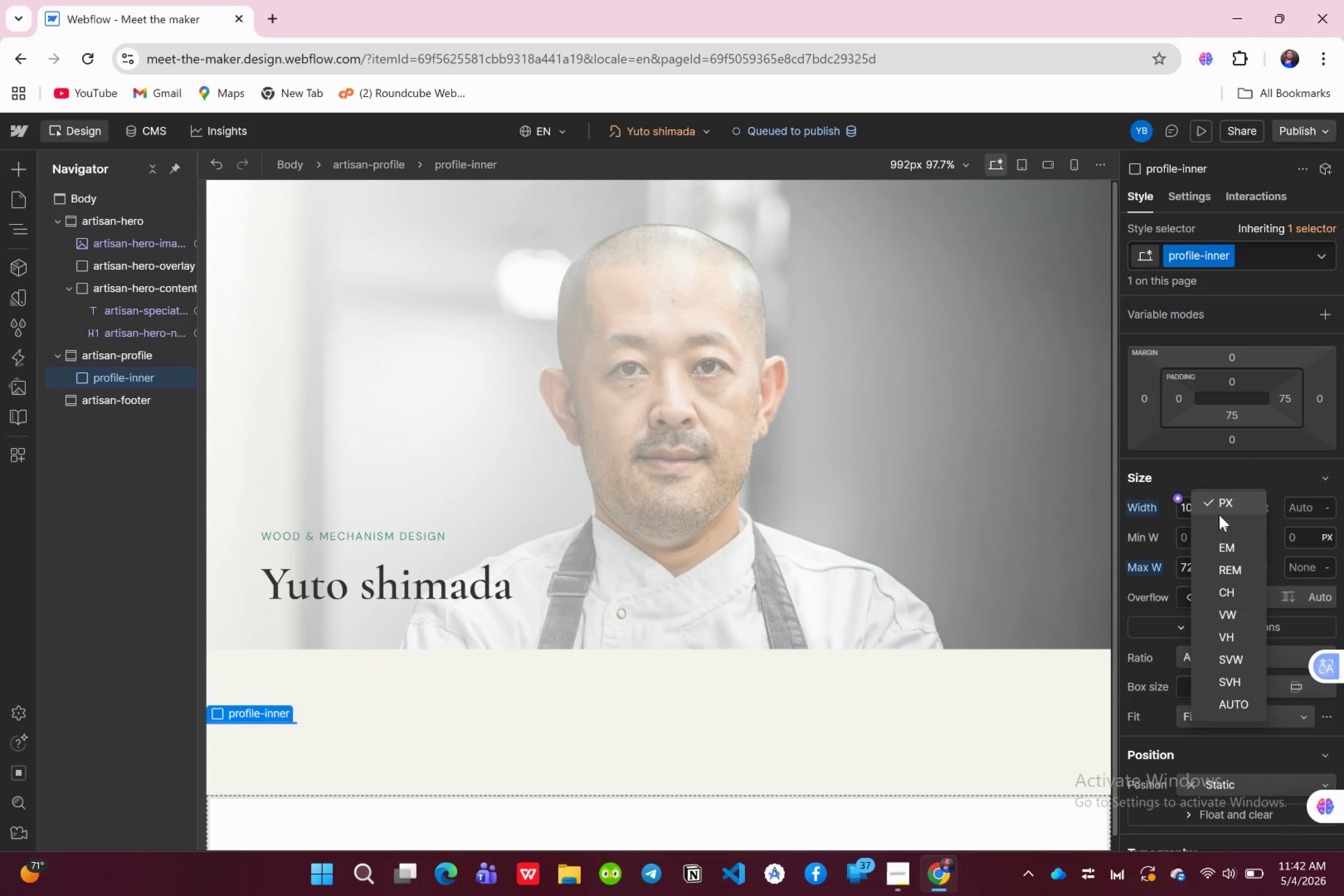 
left_click([1221, 522])
 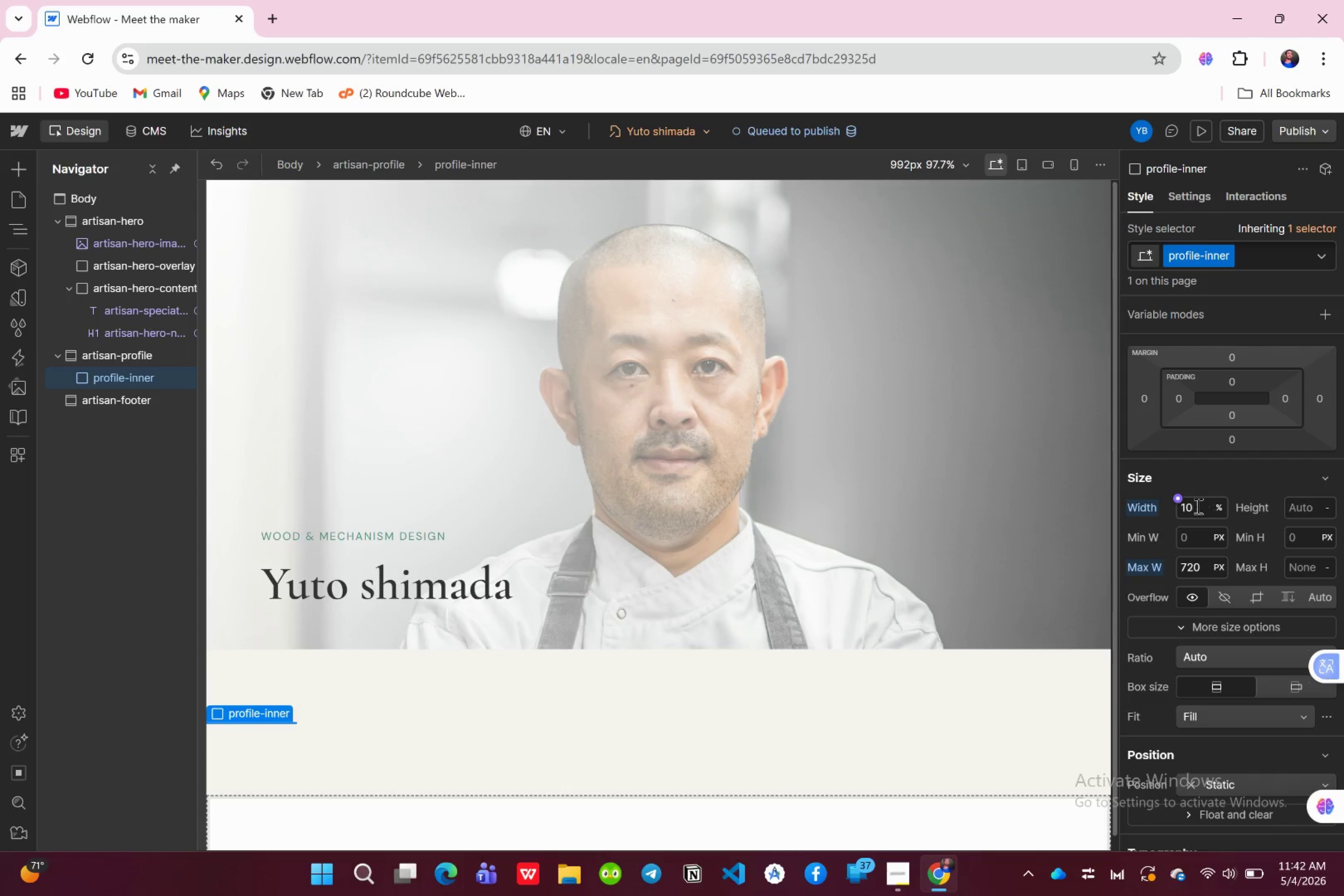 
left_click([1197, 506])
 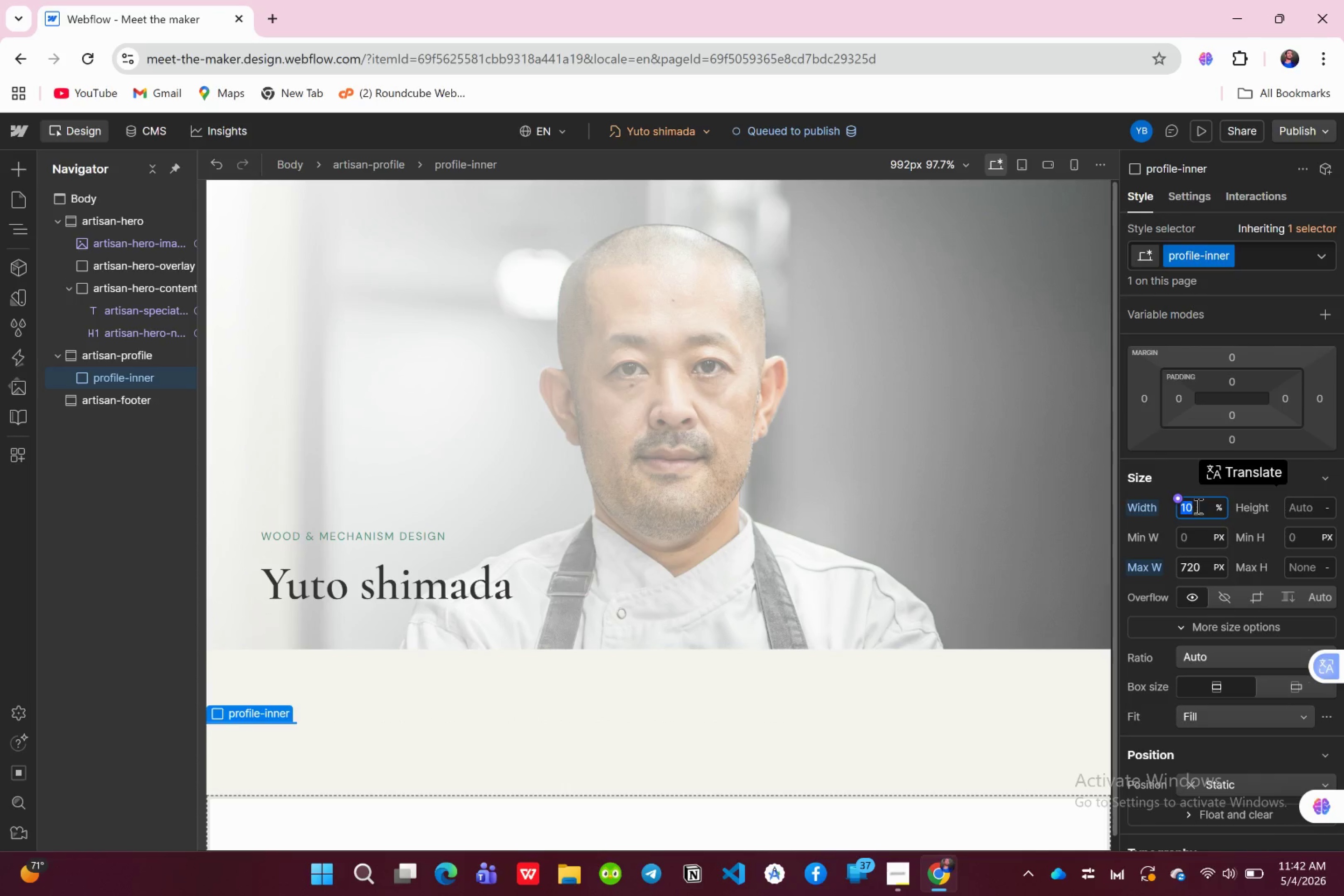 
type(100)
 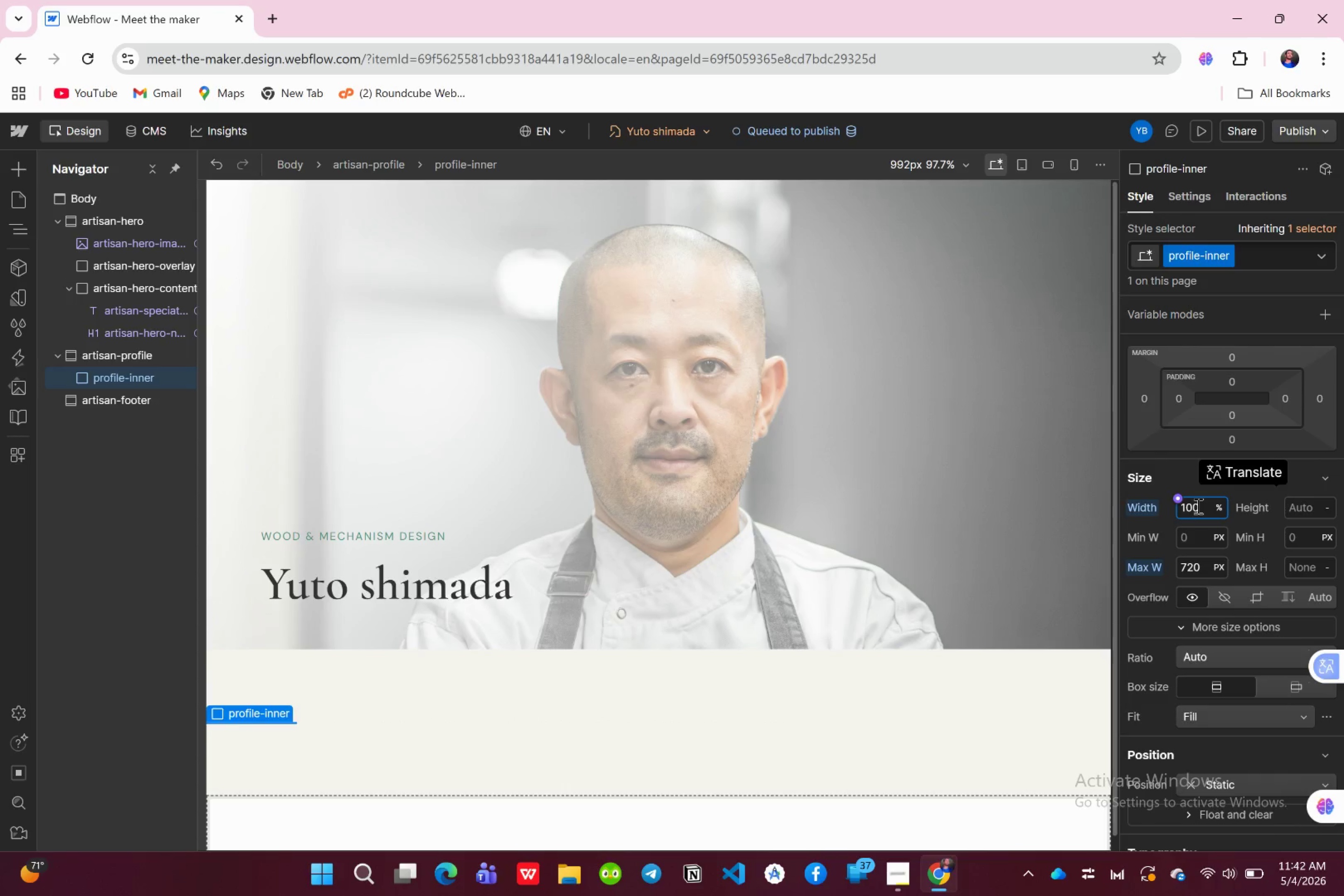 
key(Enter)
 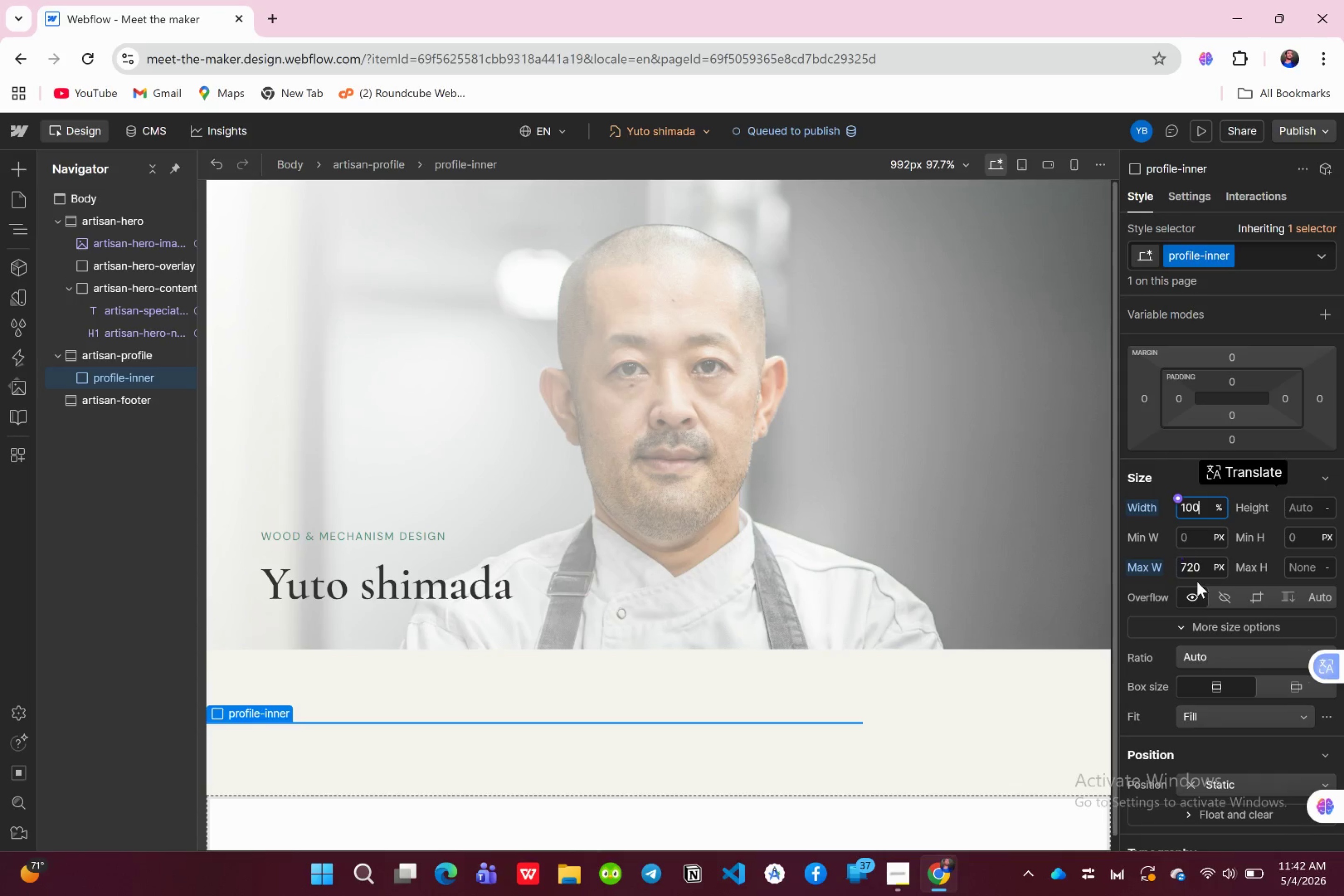 
wait(6.44)
 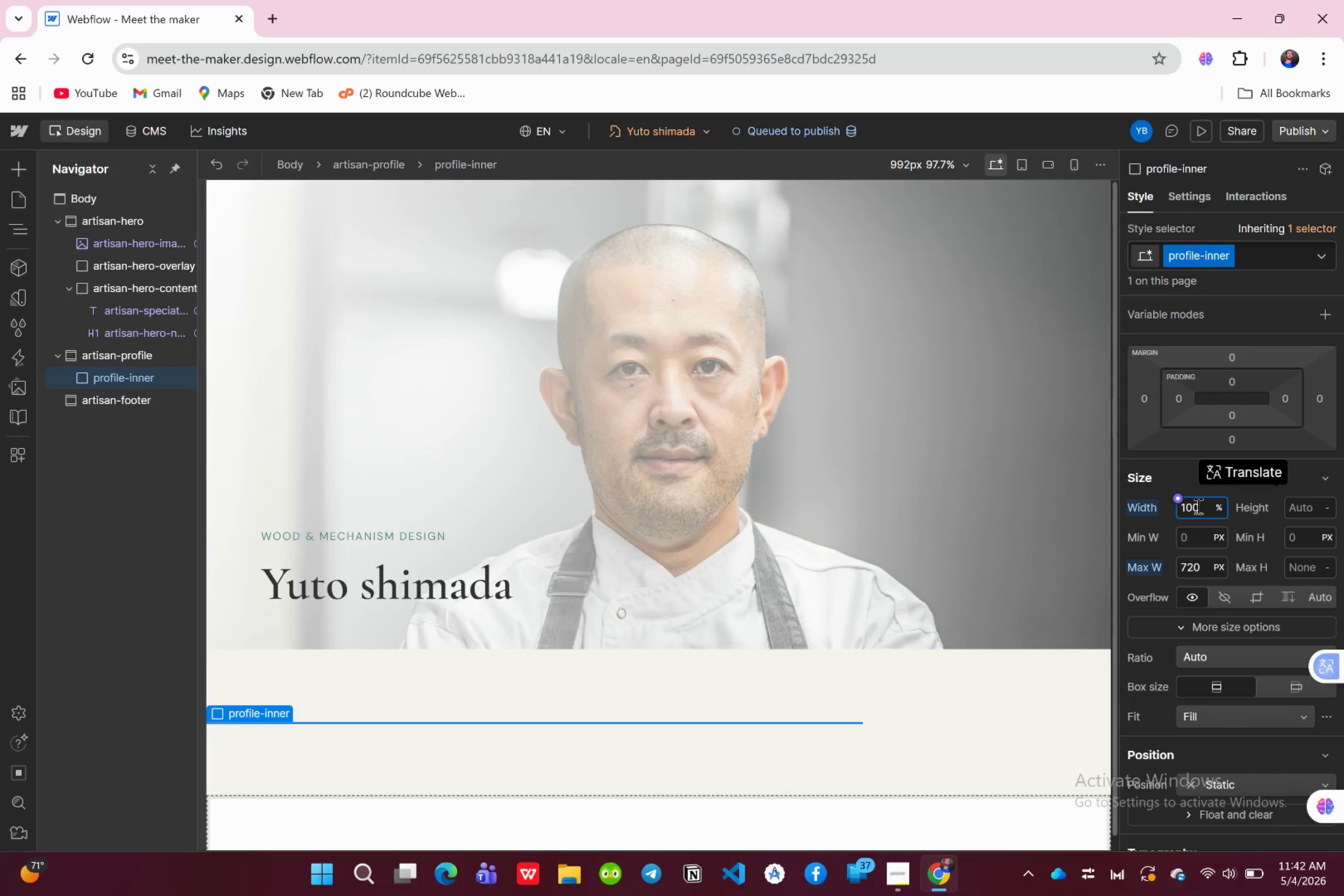 
scroll: coordinate [1201, 543], scroll_direction: up, amount: 1.0
 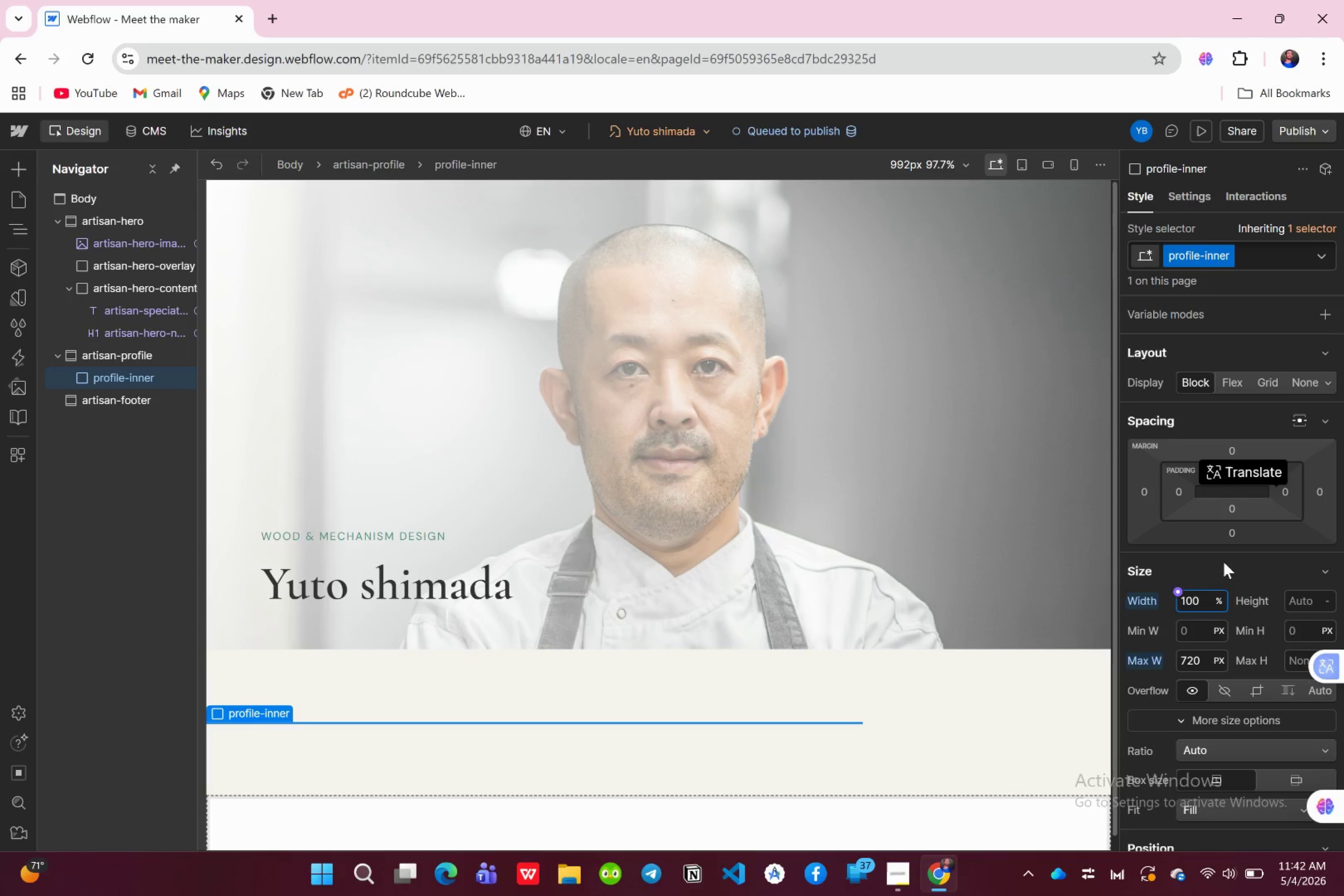 
scroll: coordinate [1232, 609], scroll_direction: down, amount: 4.0
 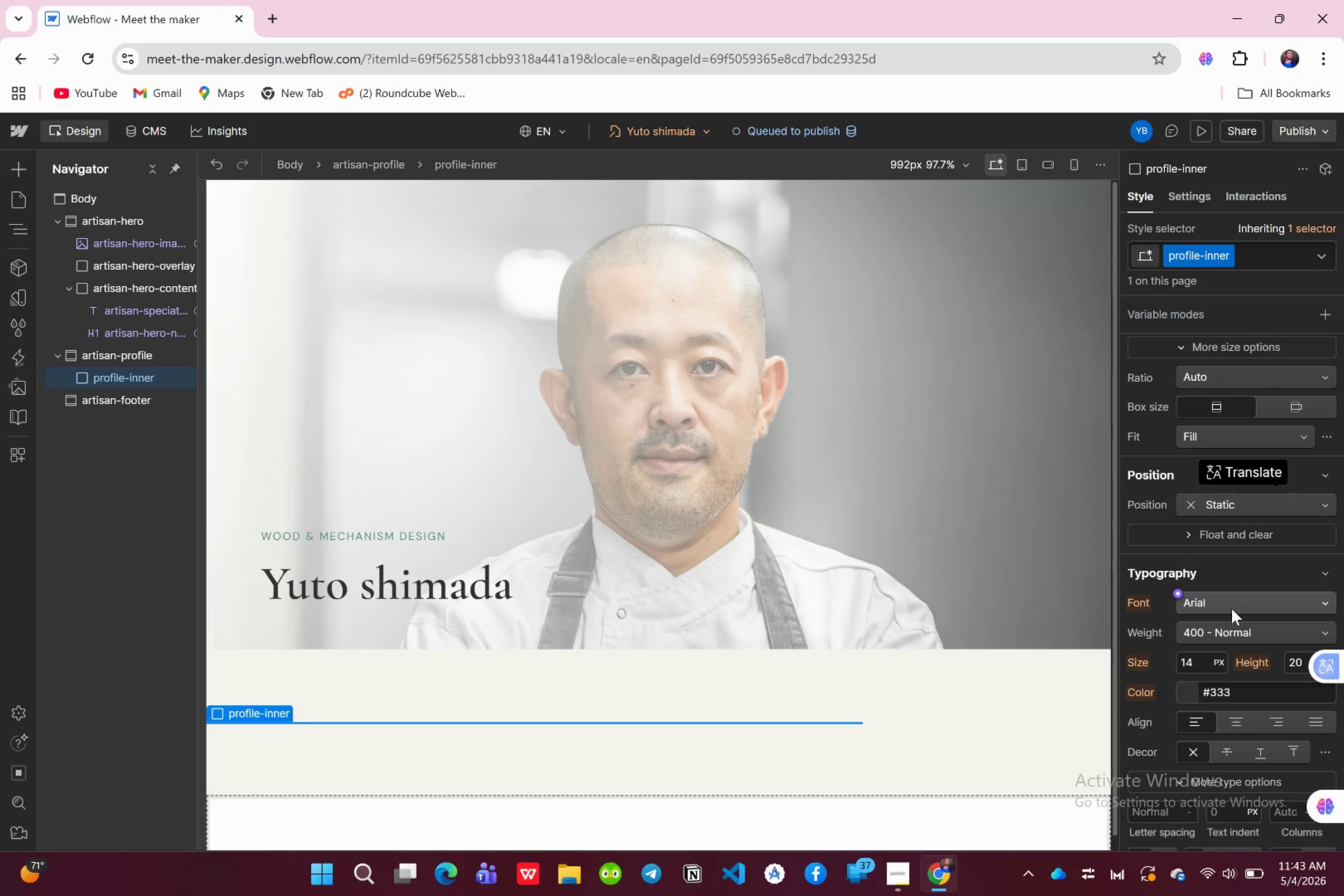 
scroll: coordinate [1230, 532], scroll_direction: up, amount: 4.0
 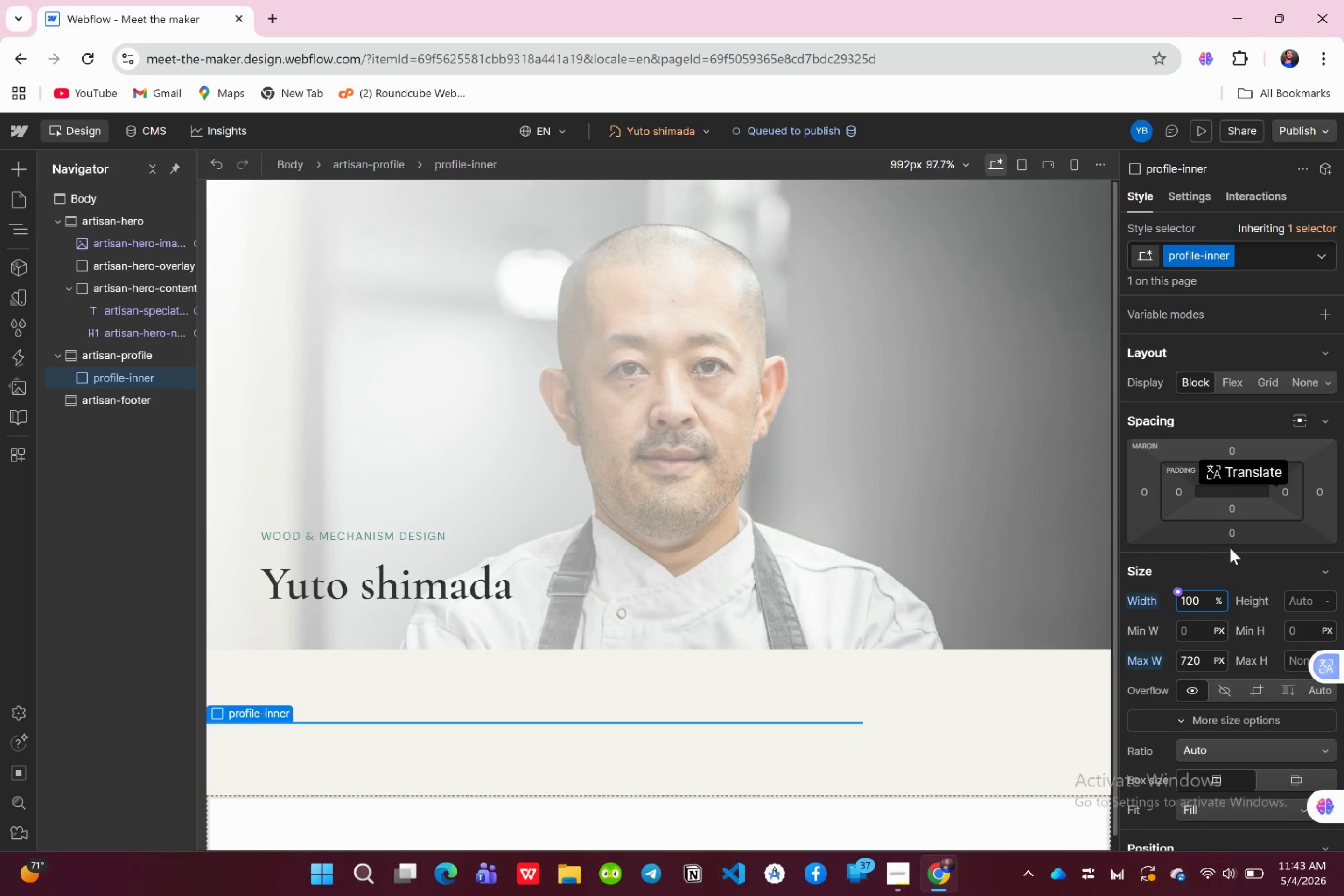 
scroll: coordinate [1239, 555], scroll_direction: none, amount: 0.0
 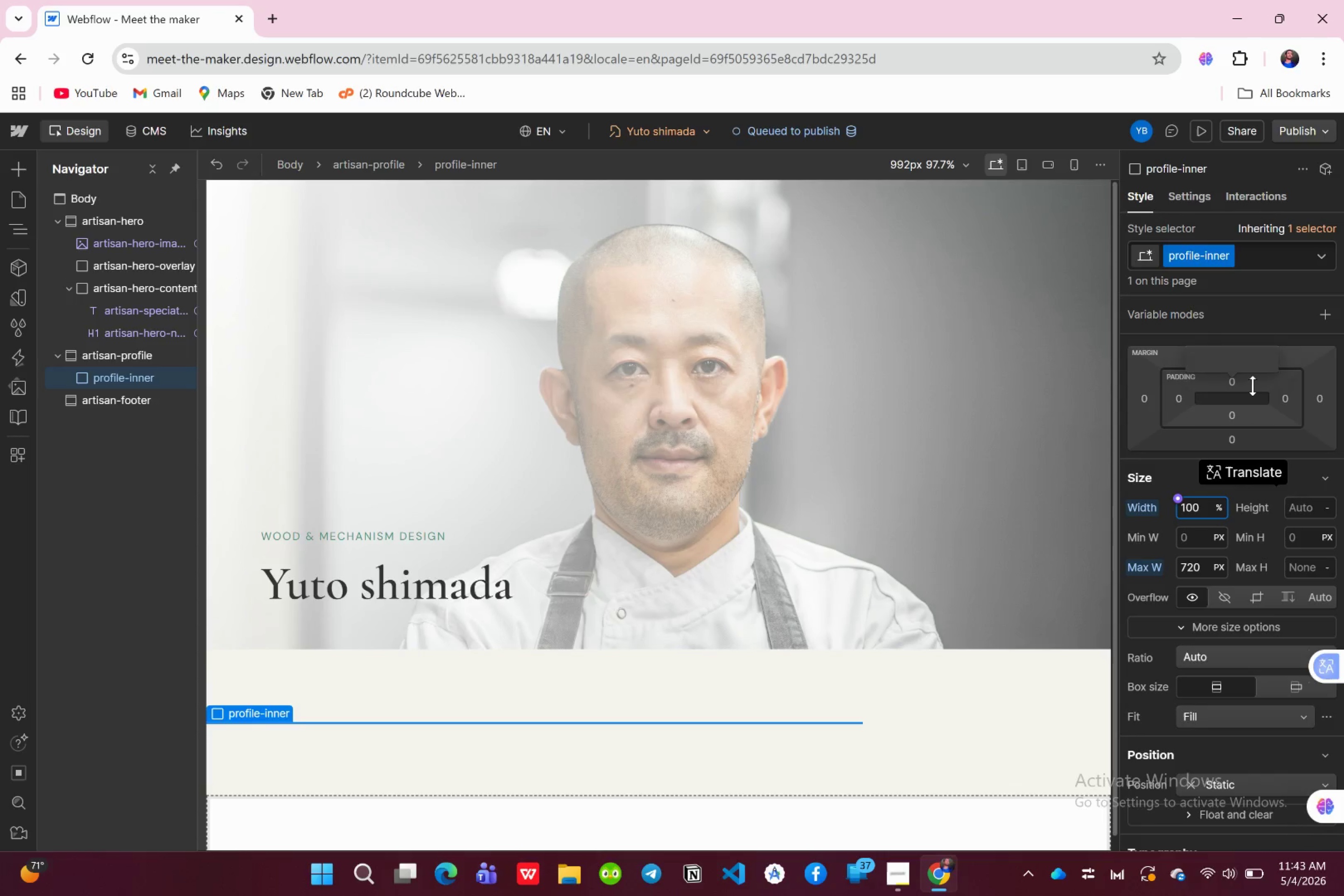 
scroll: coordinate [1249, 402], scroll_direction: up, amount: 1.0
 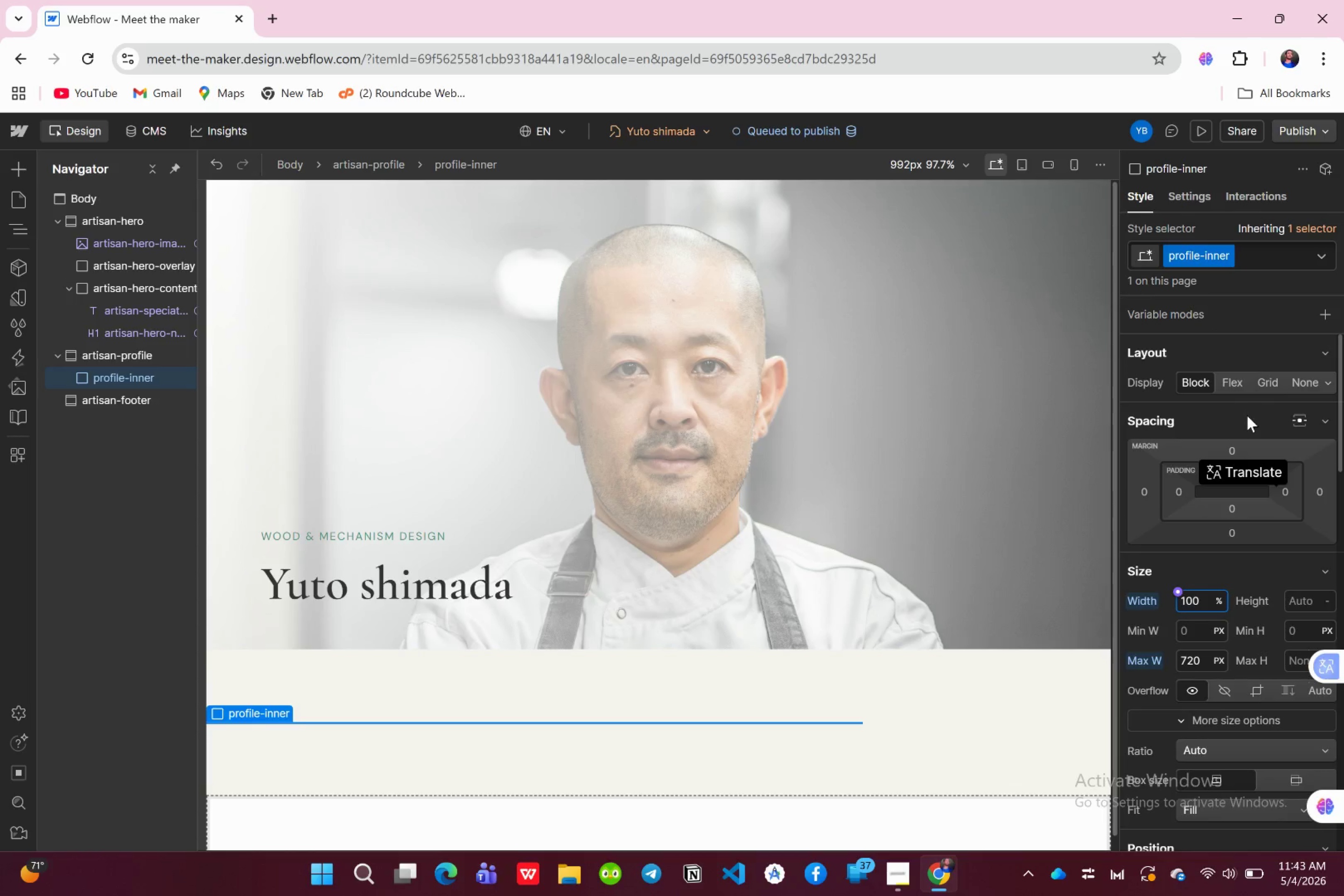 
scroll: coordinate [1247, 424], scroll_direction: down, amount: 1.0
 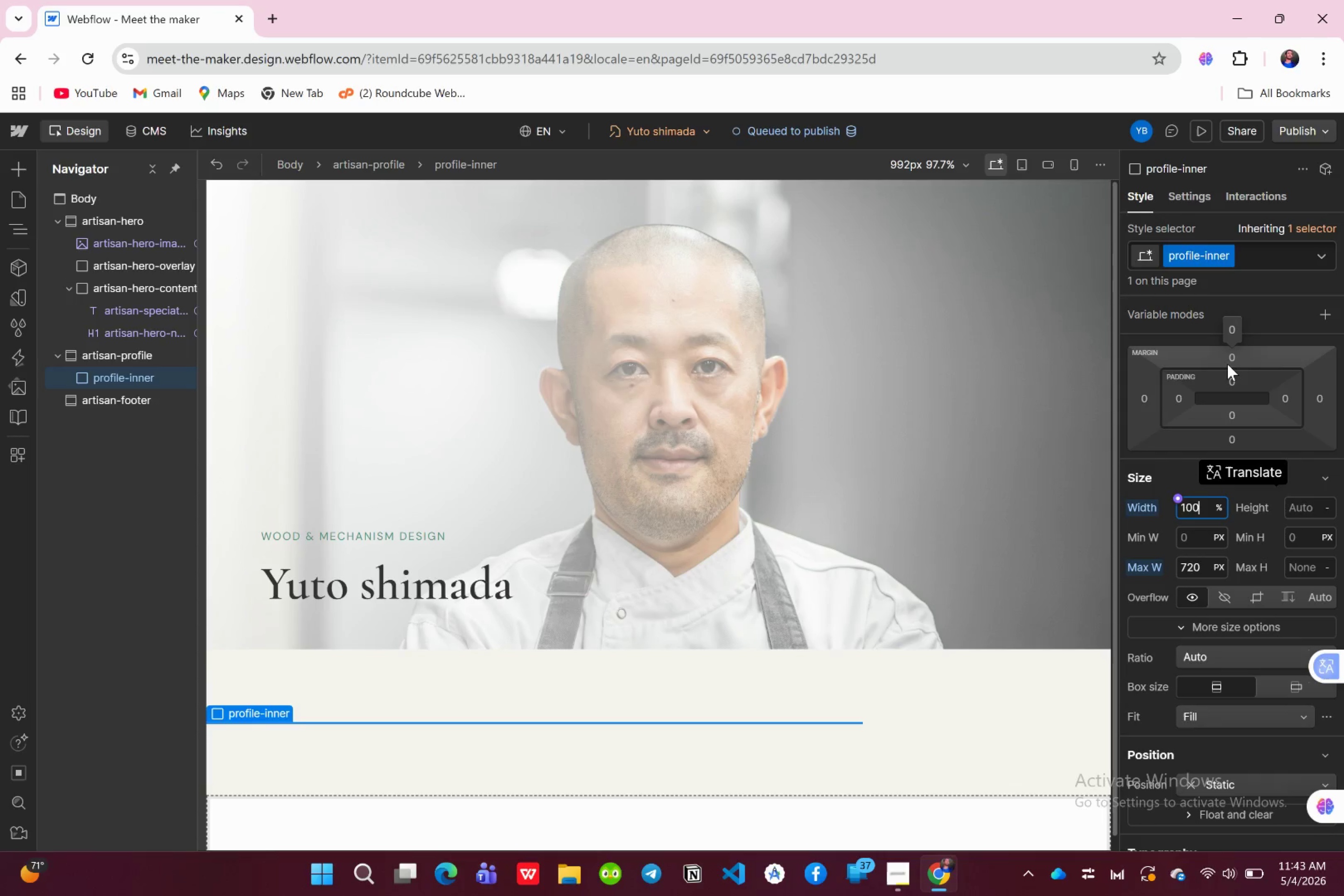 
wait(5.84)
 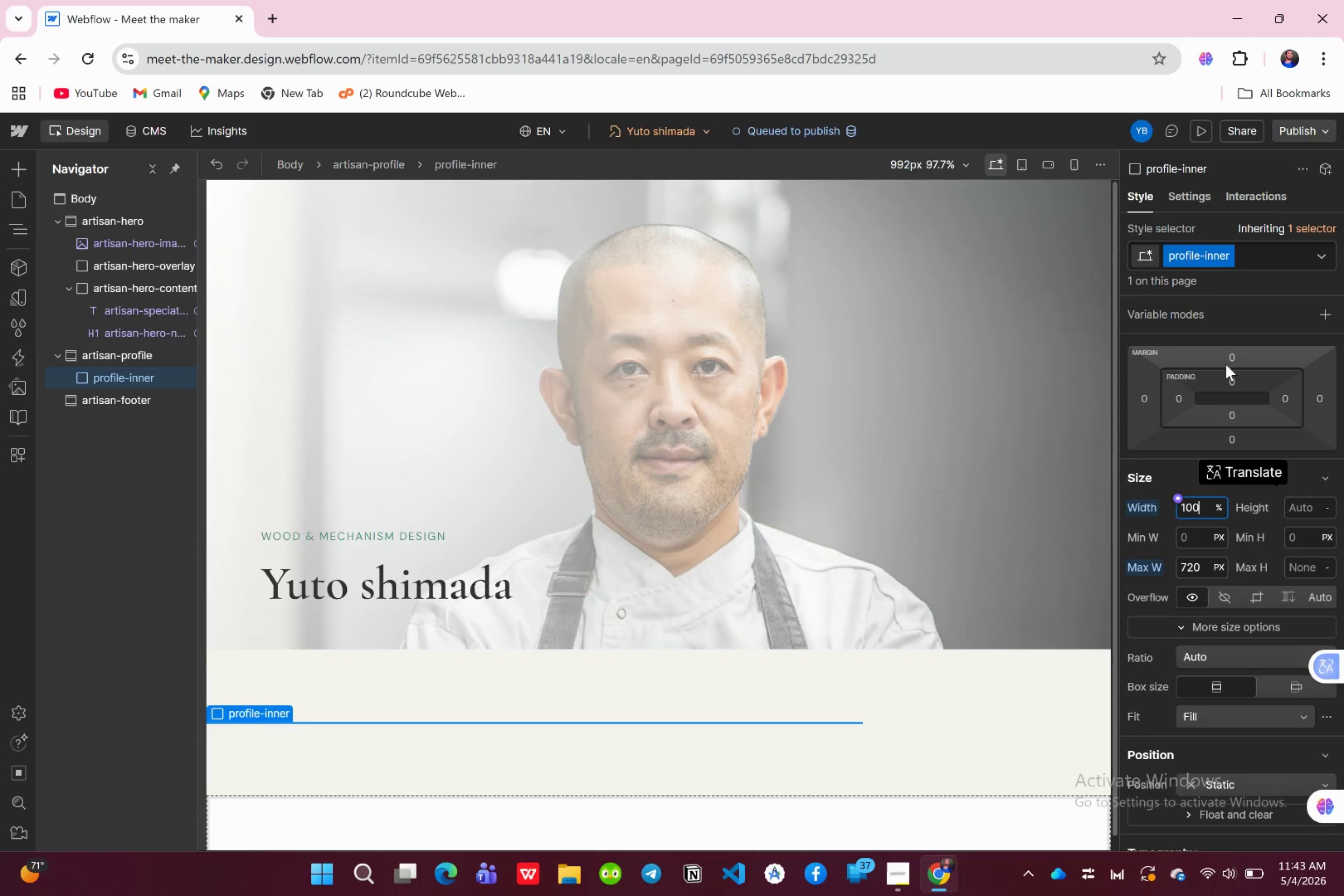 
left_click([1229, 363])
 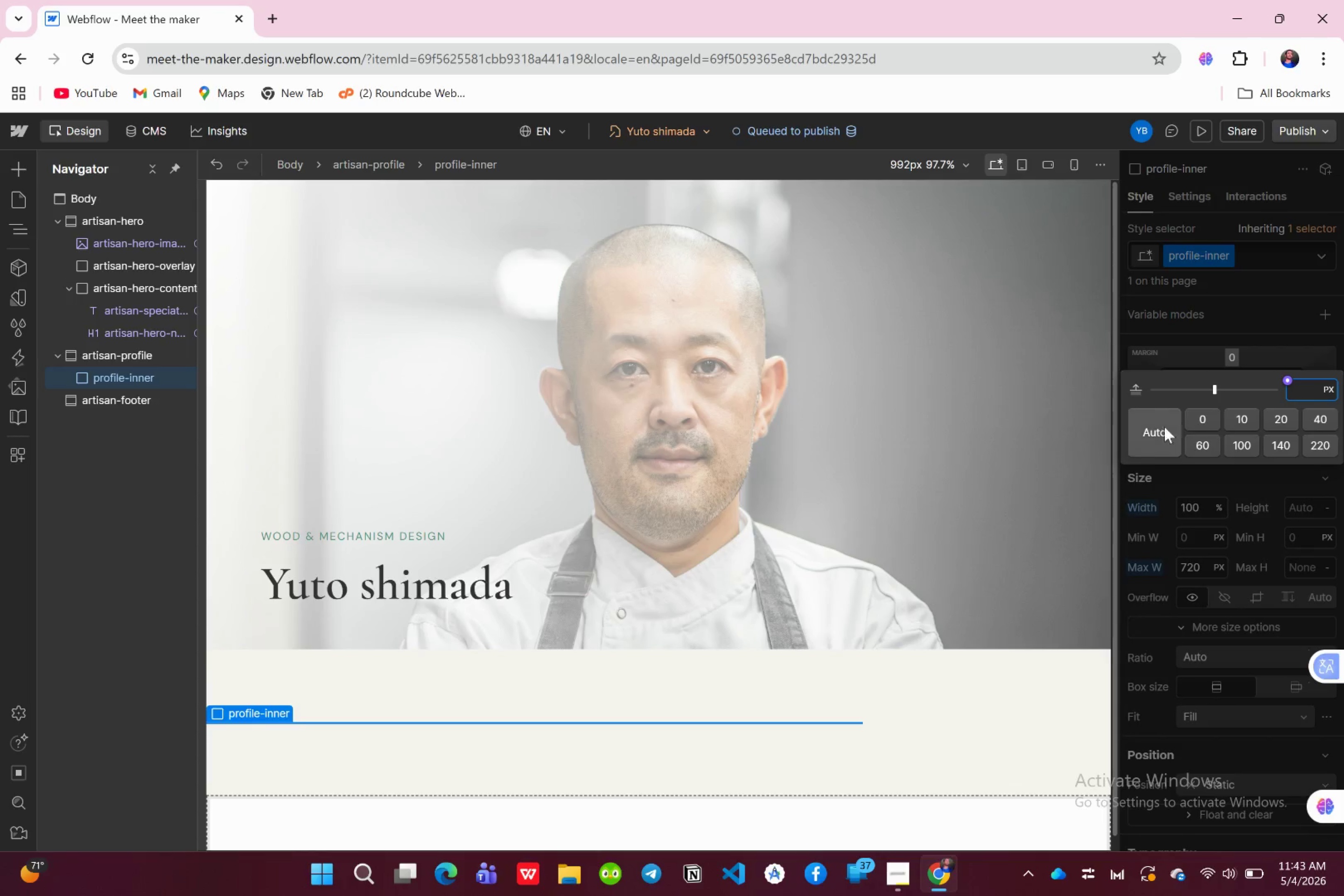 
left_click([1157, 435])
 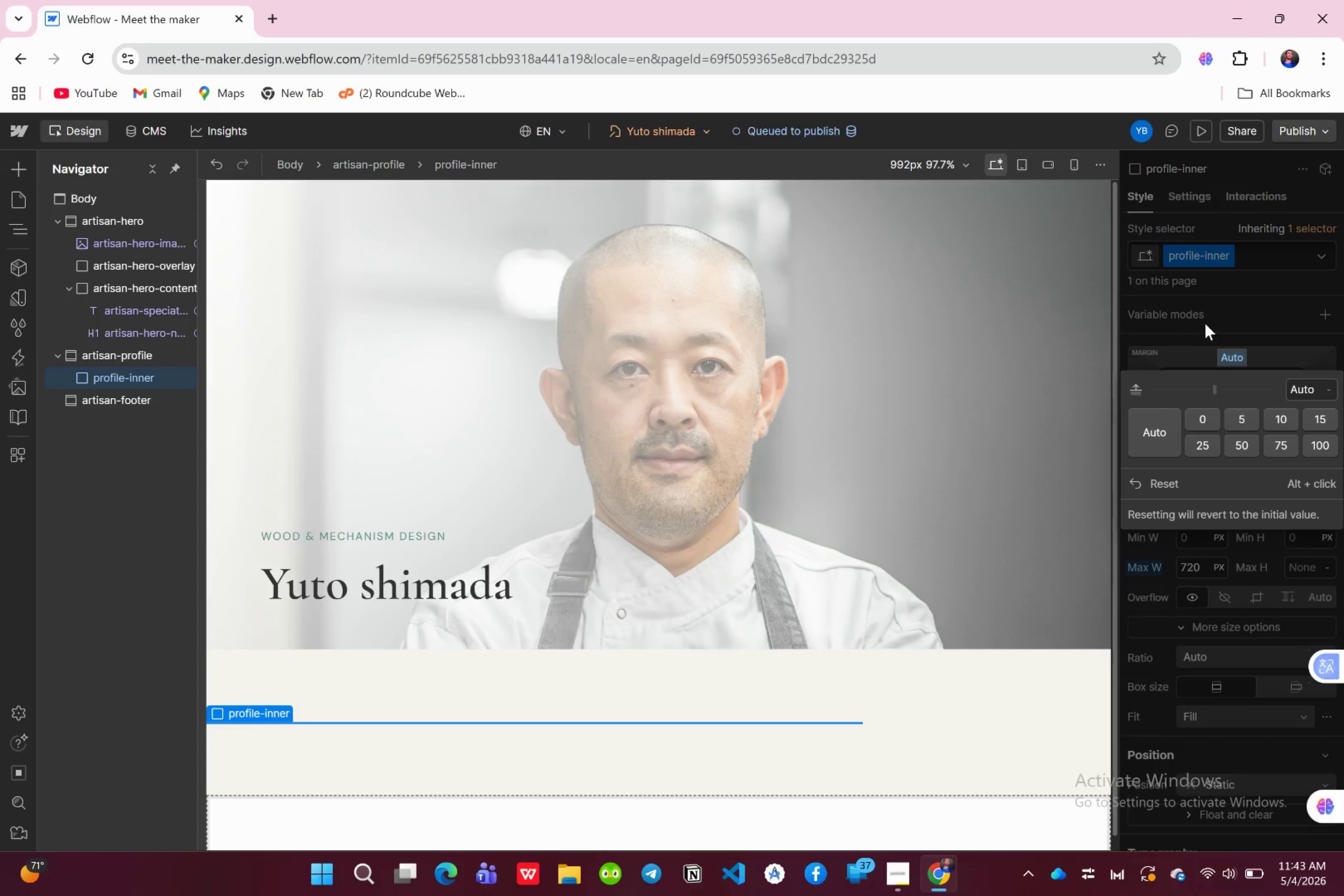 
left_click([1208, 321])
 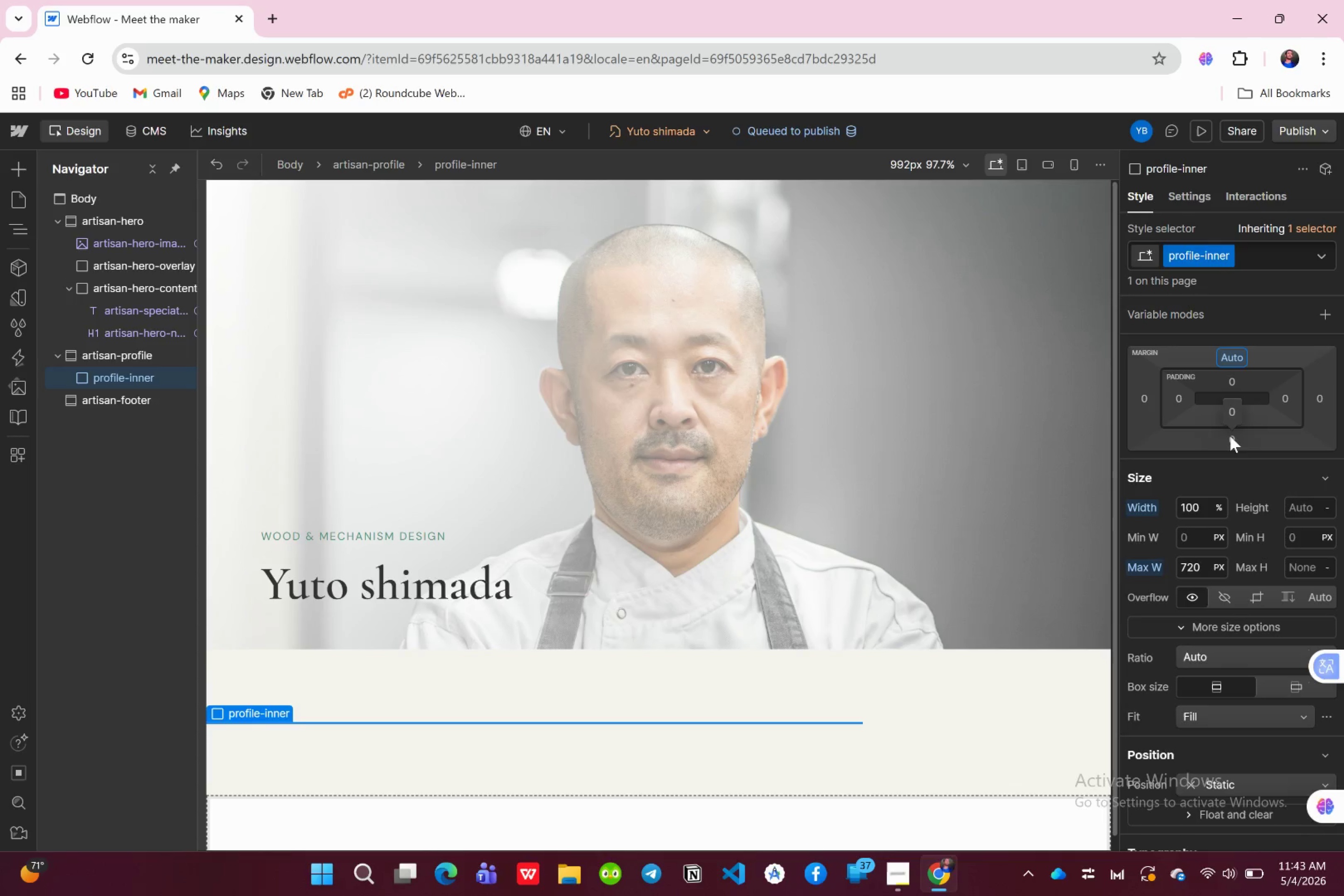 
left_click([1234, 433])
 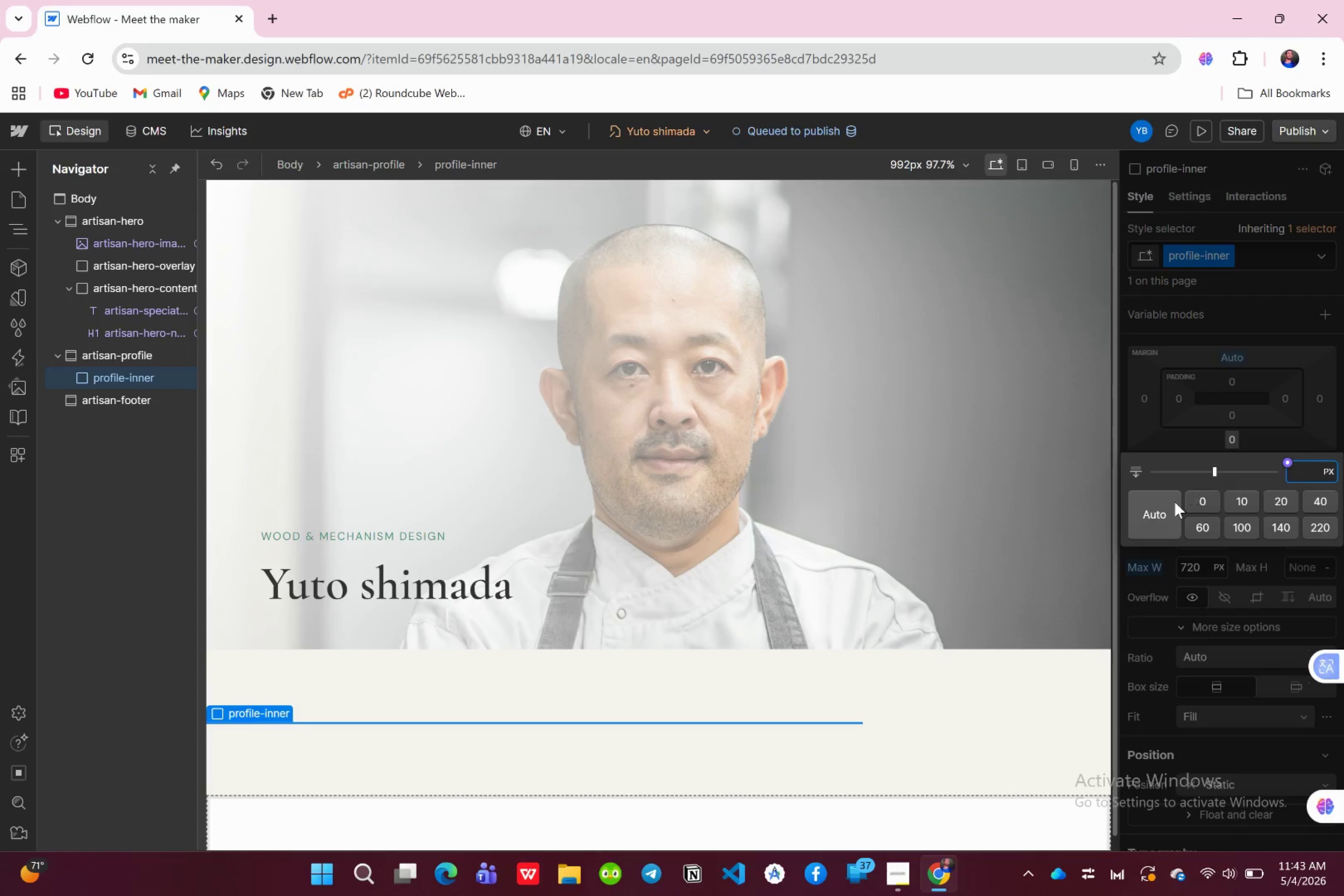 
left_click([1173, 505])
 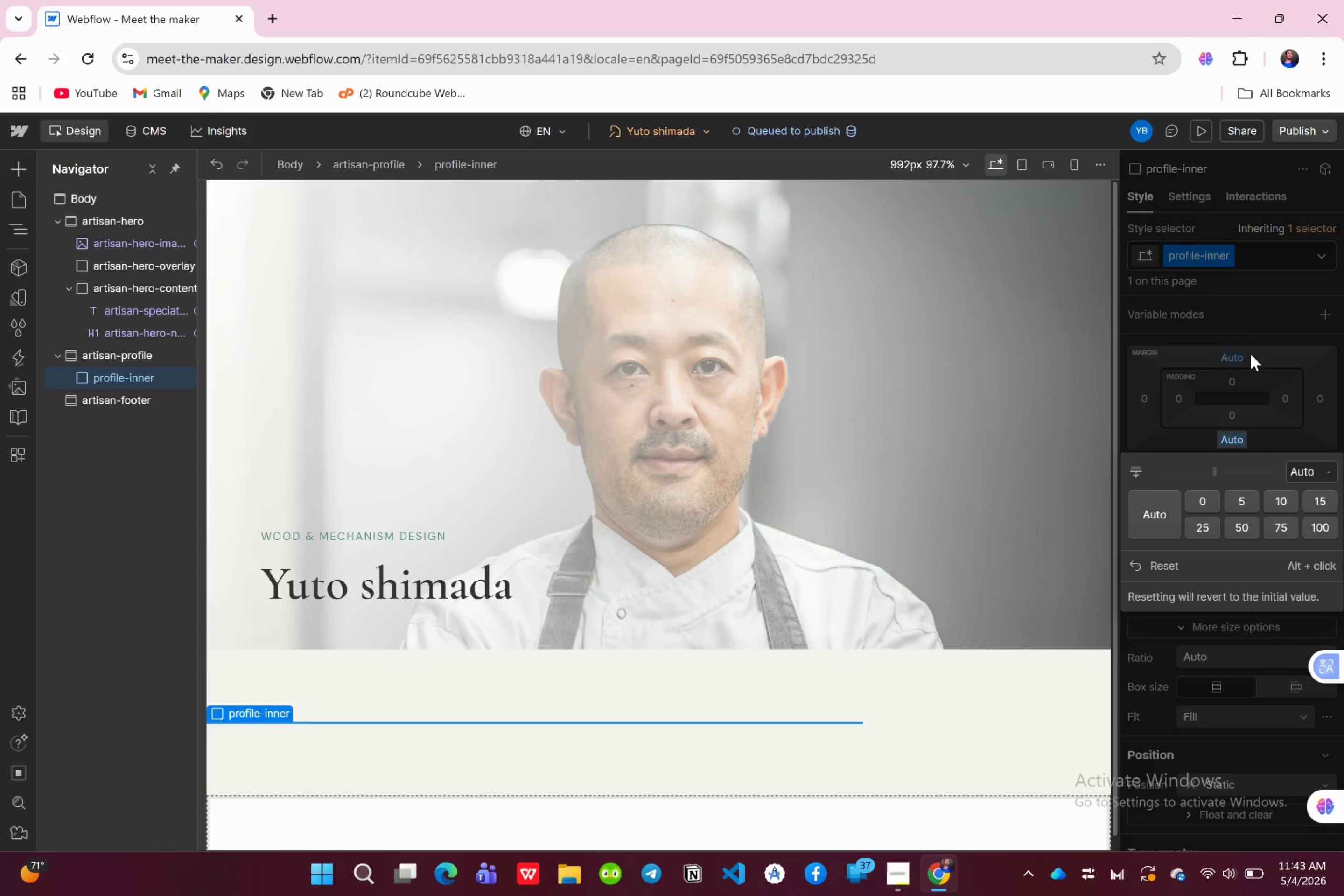 
left_click([1267, 326])
 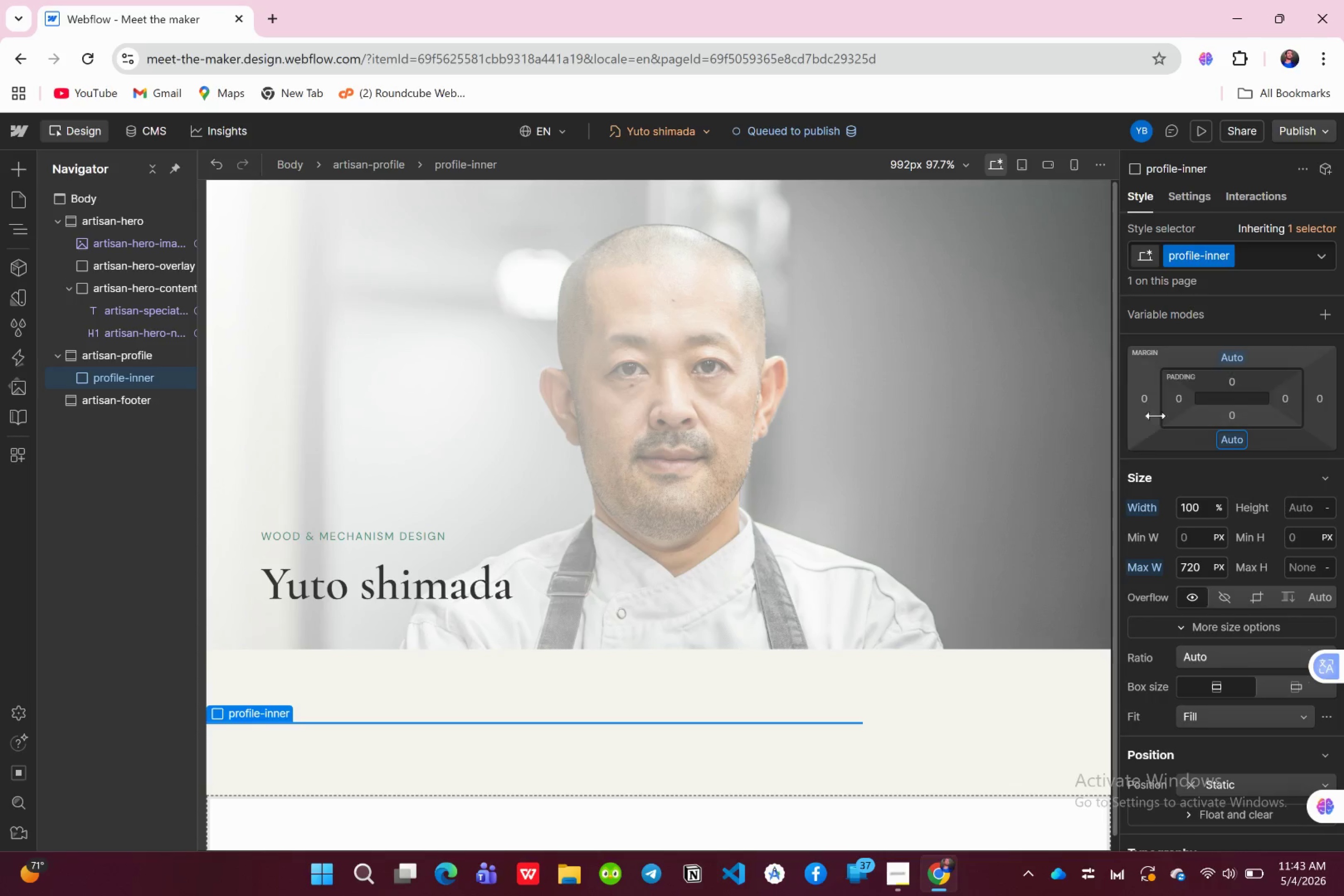 
left_click([1143, 399])
 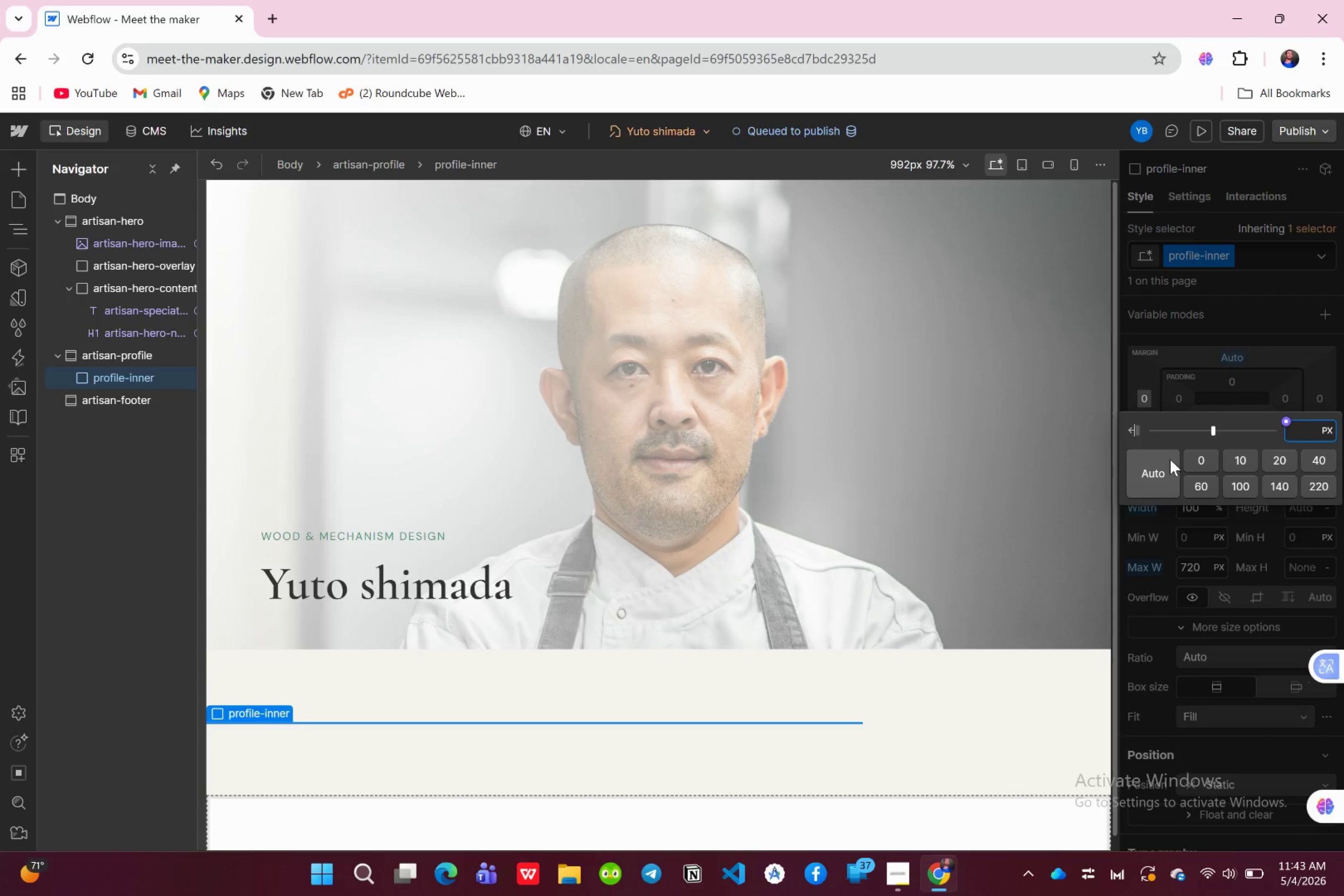 
left_click([1148, 468])
 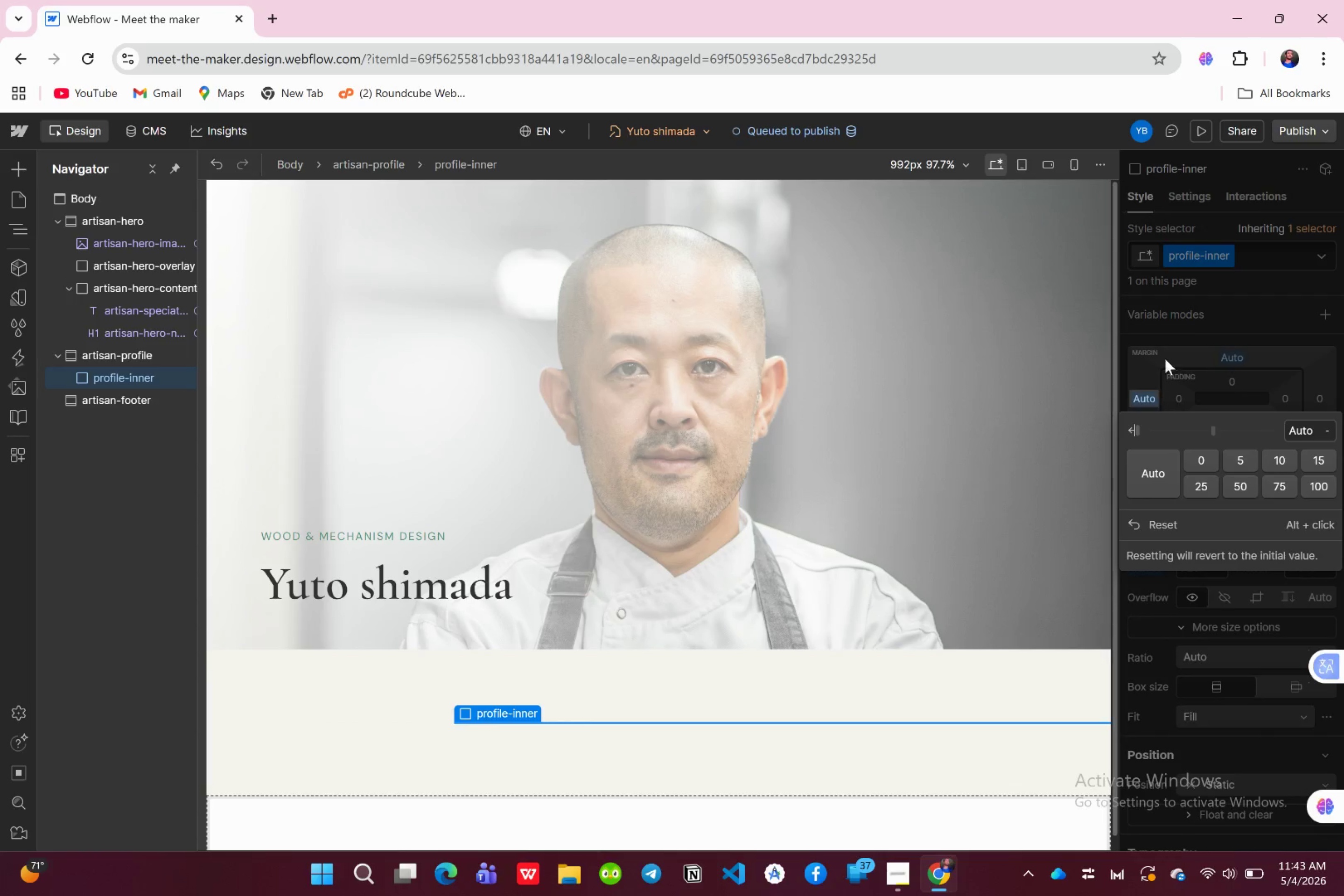 
left_click([1199, 301])
 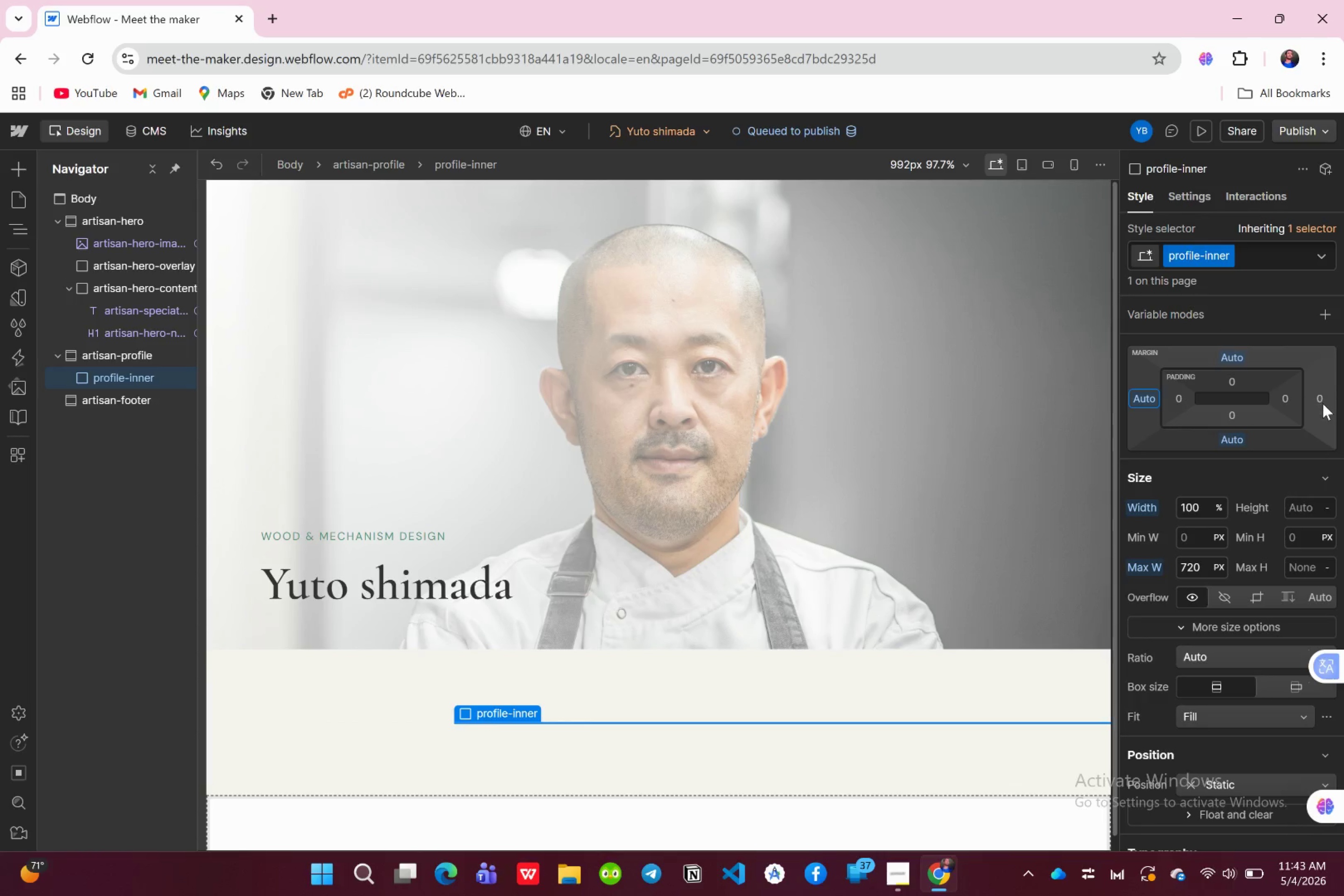 
left_click([1325, 403])
 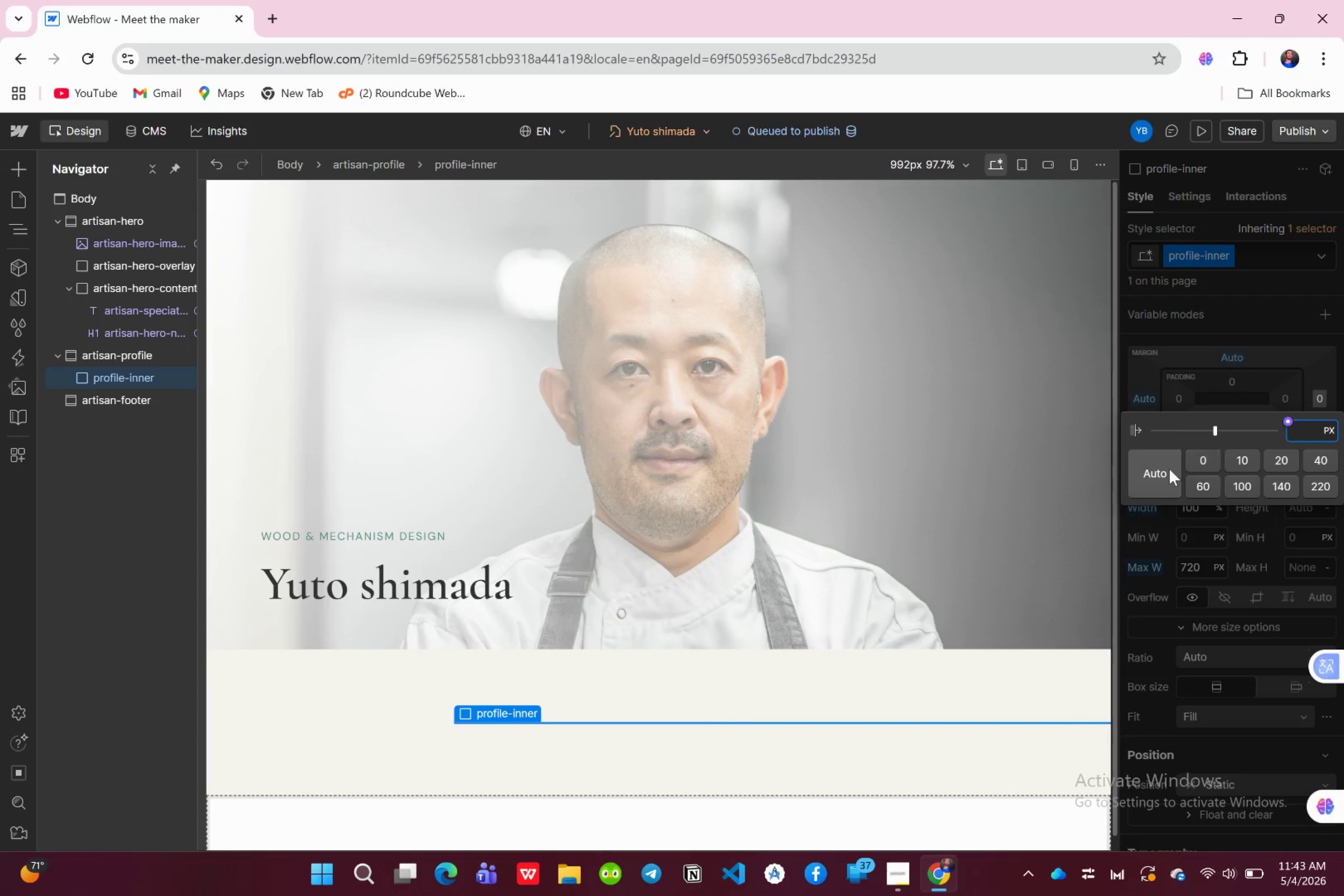 
left_click([1166, 469])
 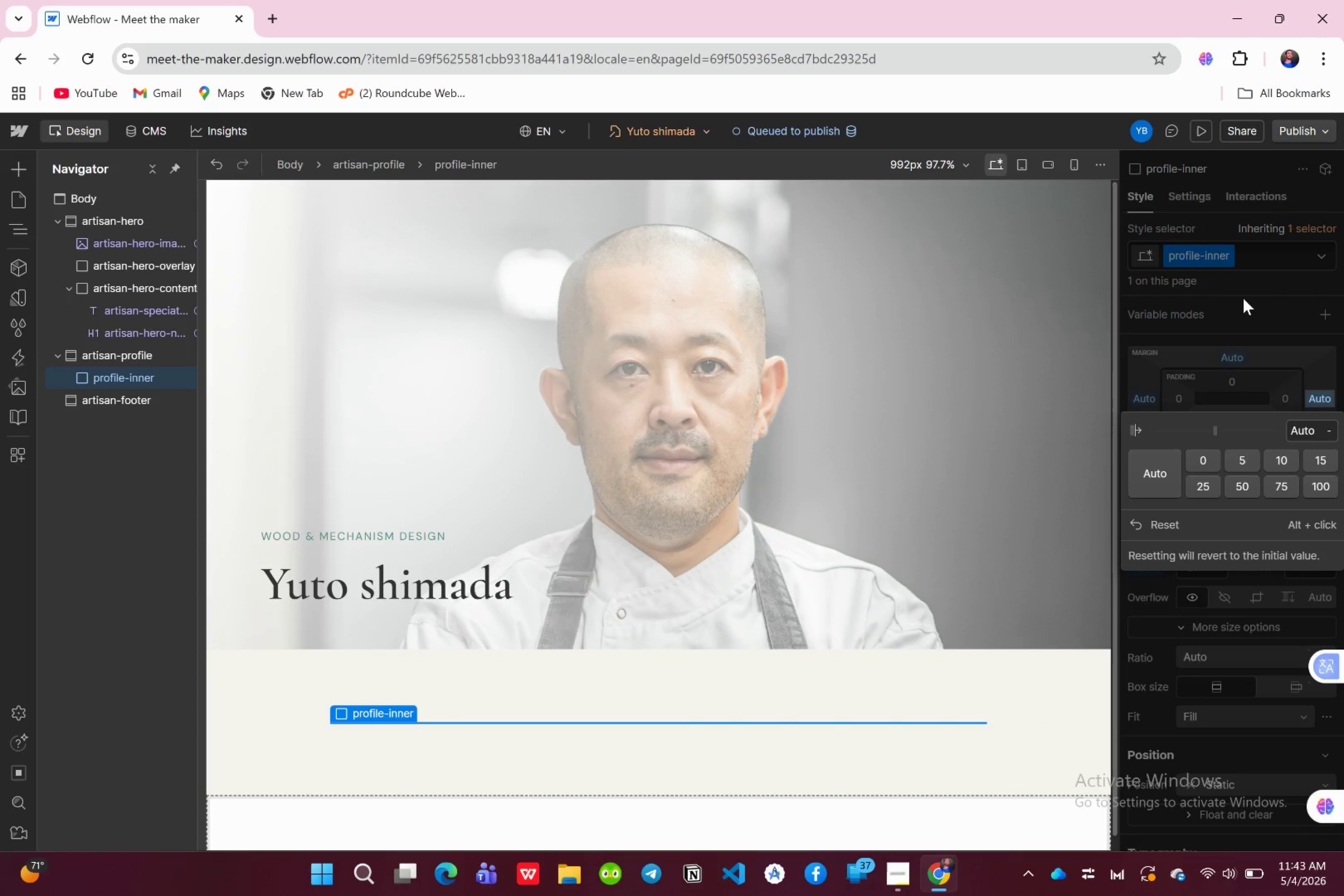 
left_click([1244, 300])
 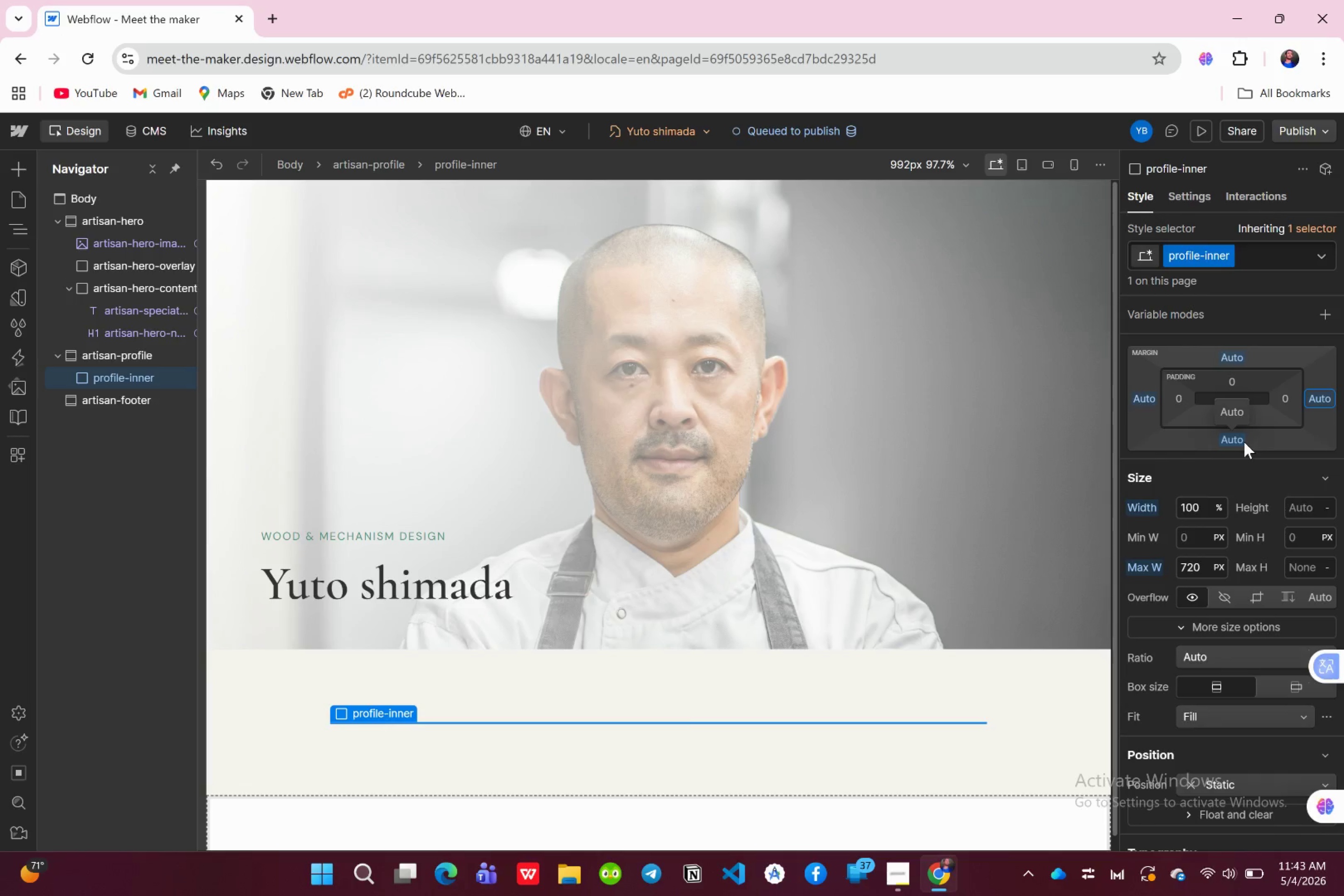 
wait(26.33)
 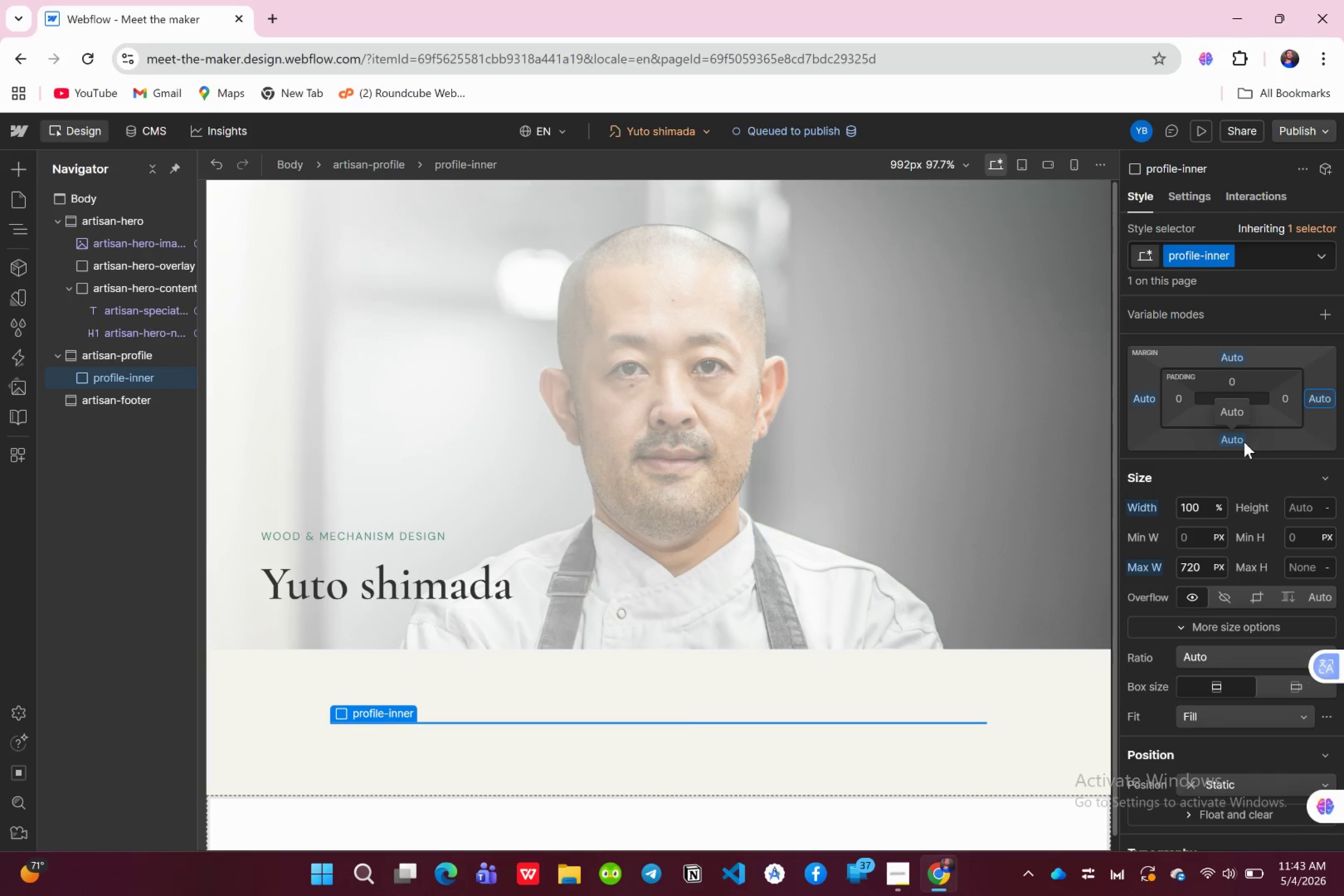 
left_click([1180, 399])
 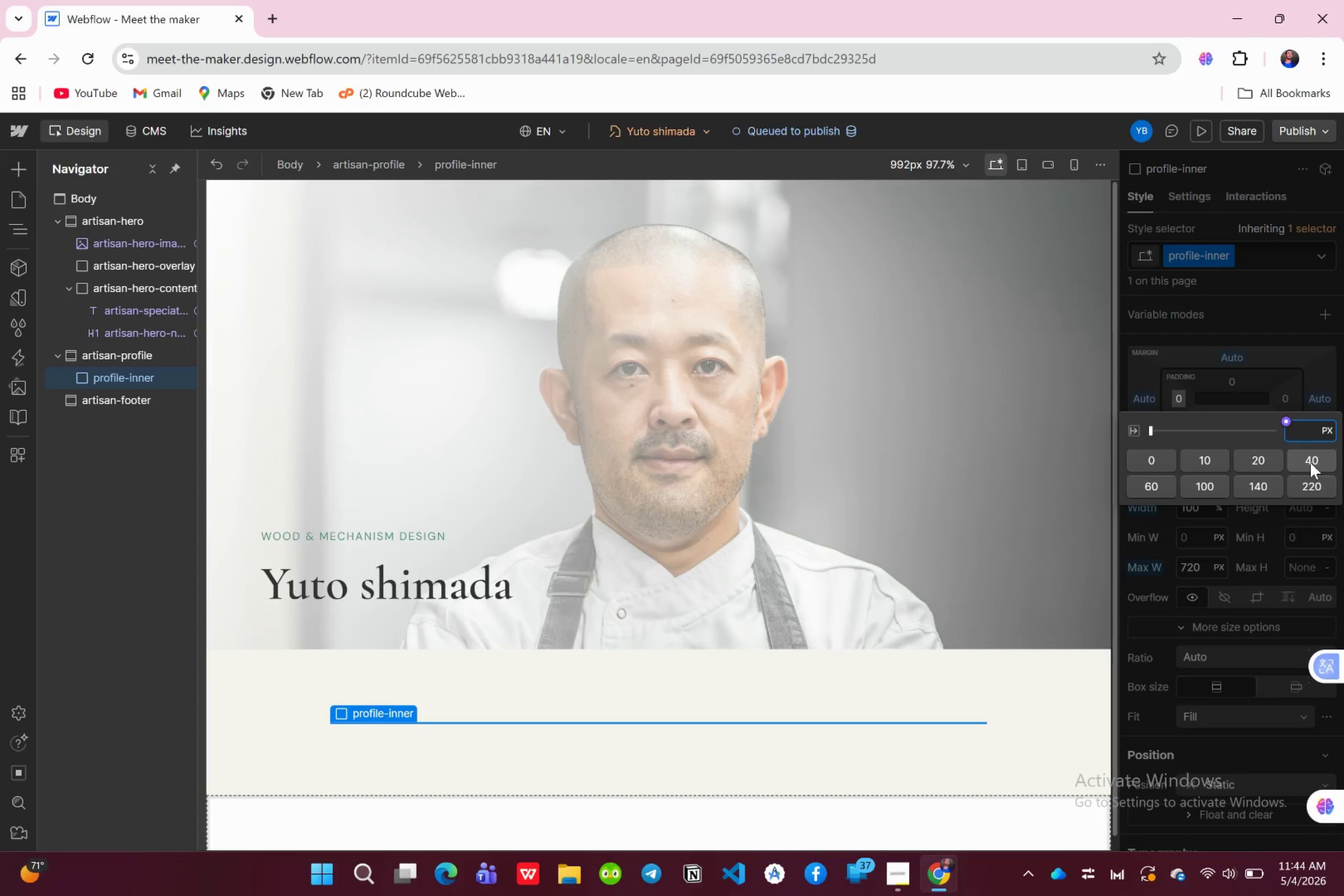 
wait(6.96)
 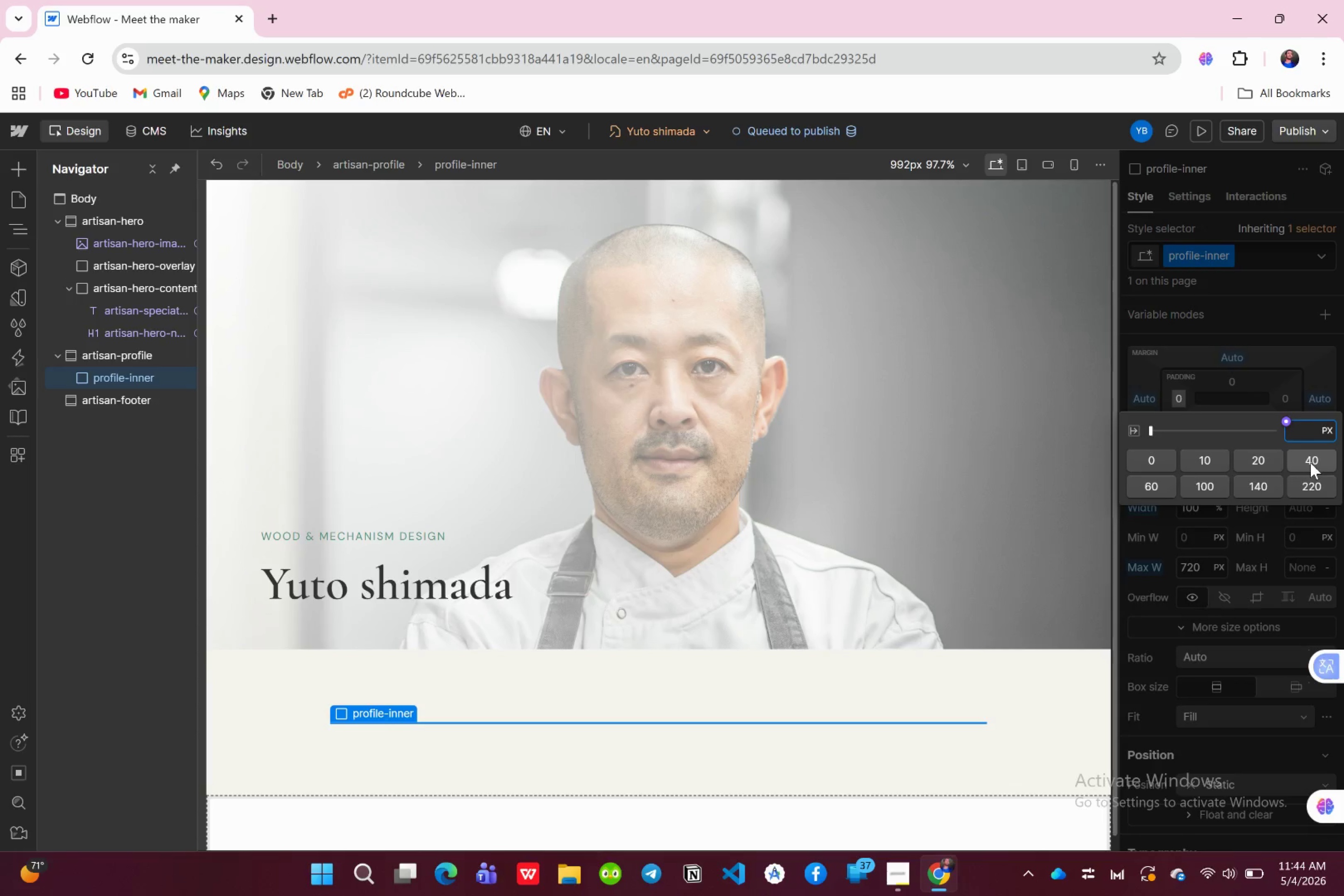 
left_click([1310, 462])
 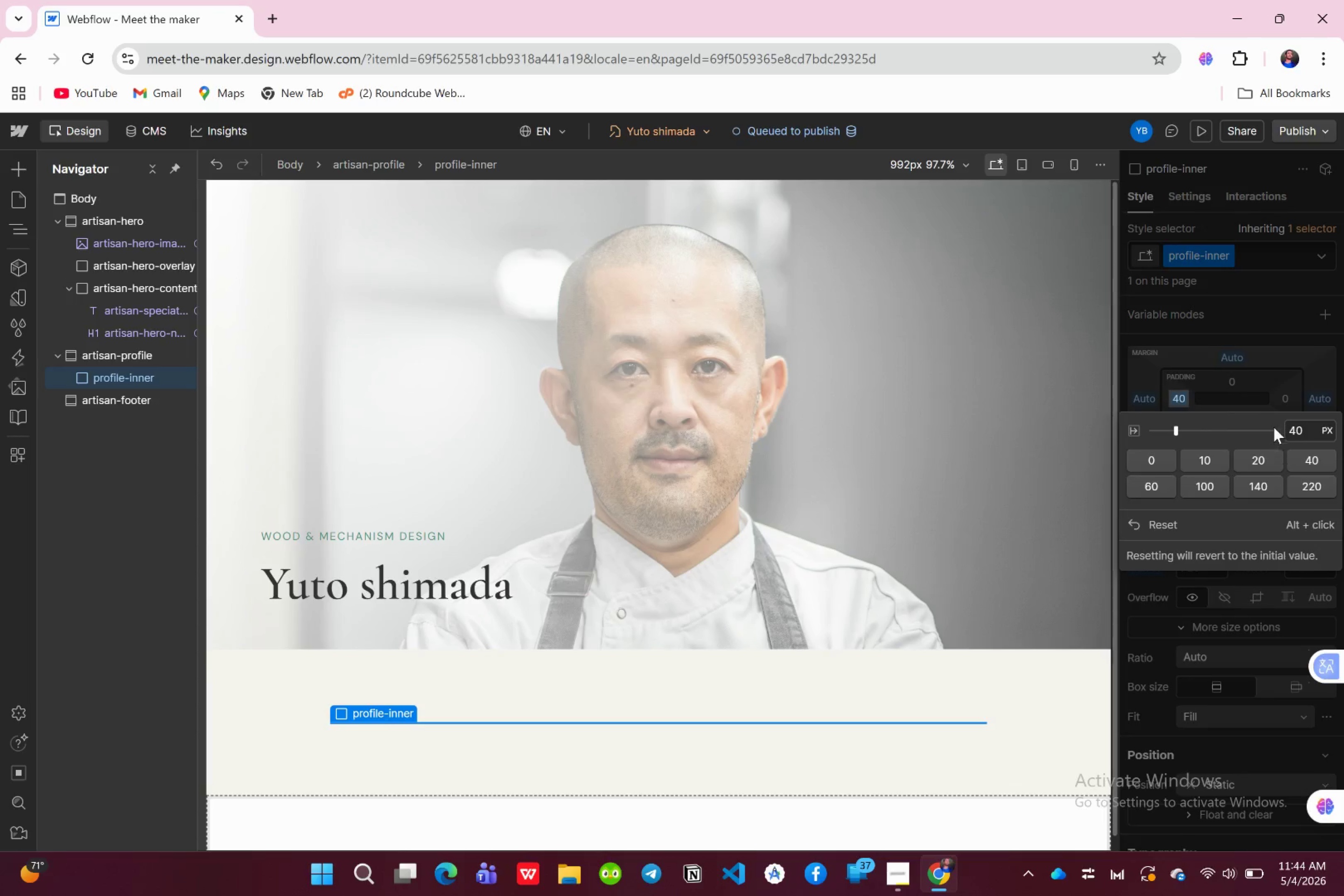 
left_click([1253, 369])
 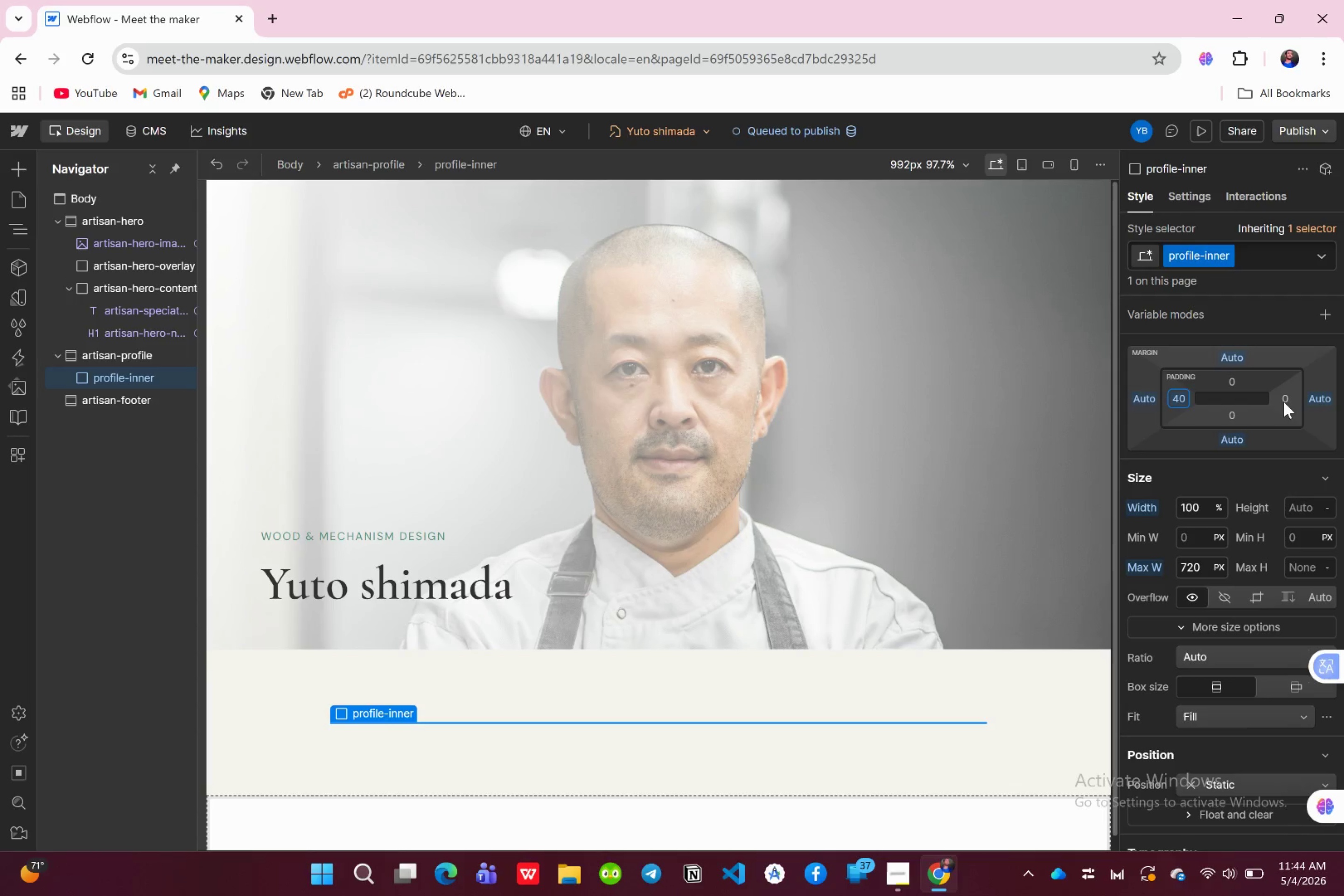 
left_click([1284, 402])
 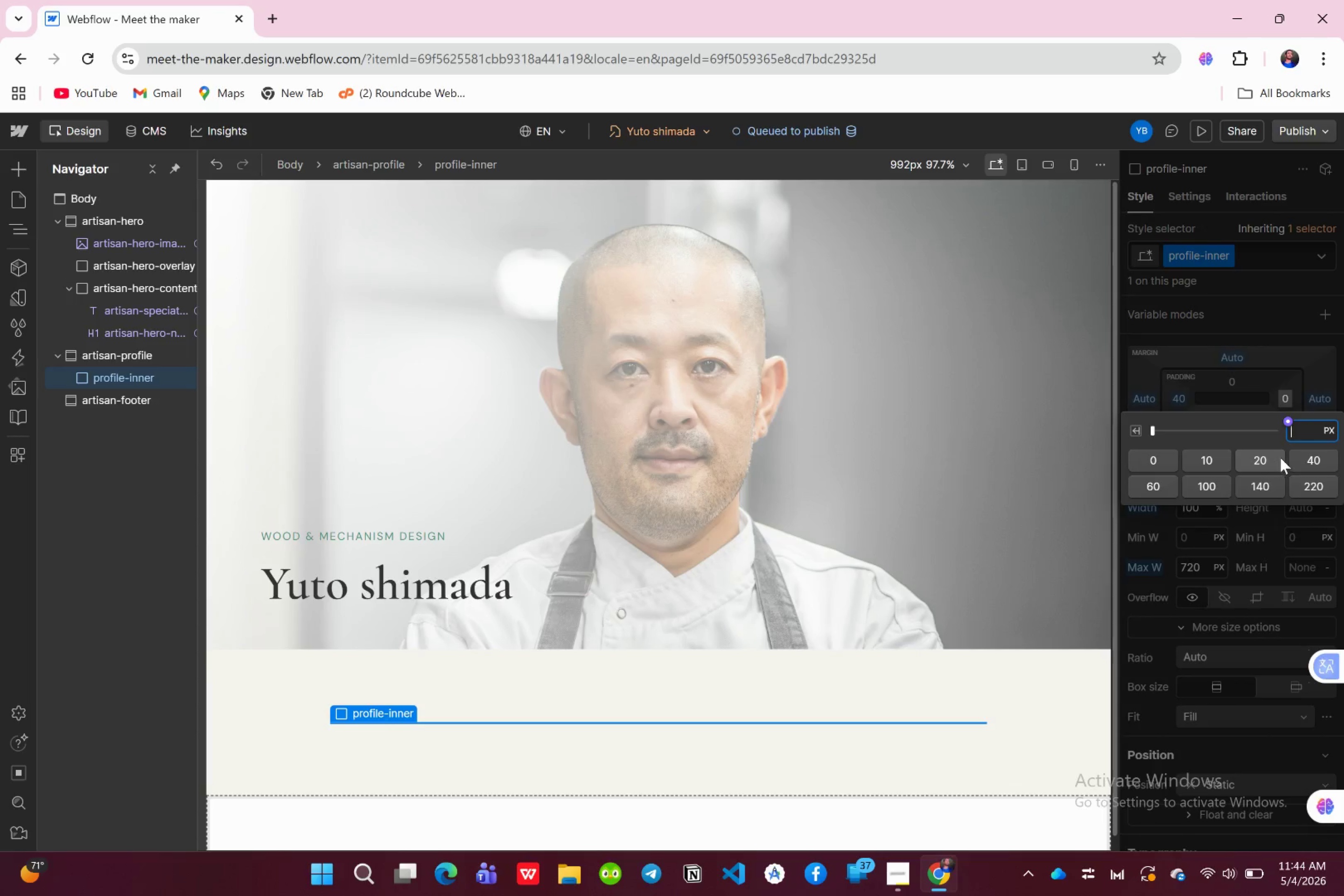 
left_click([1309, 456])
 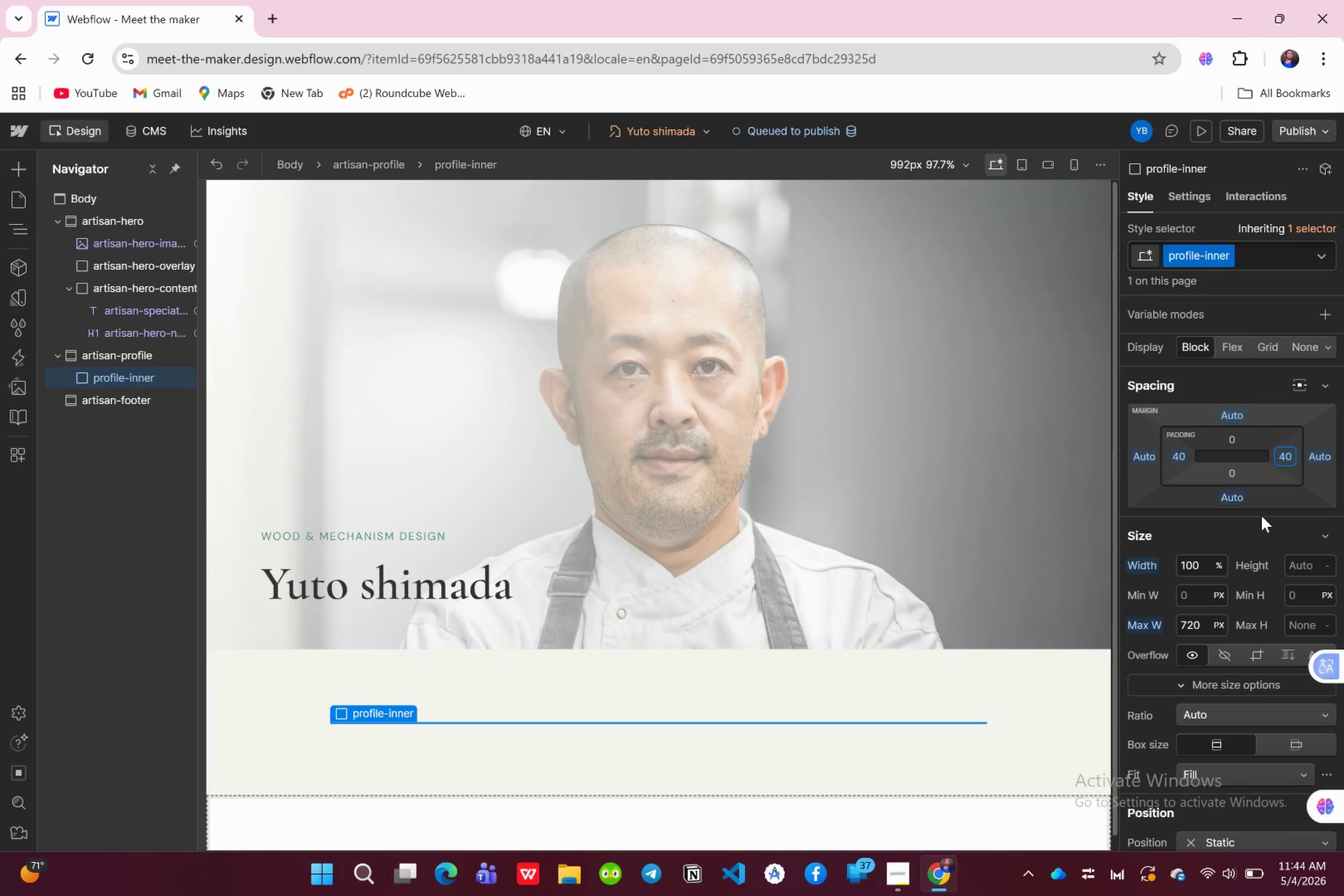 
wait(11.2)
 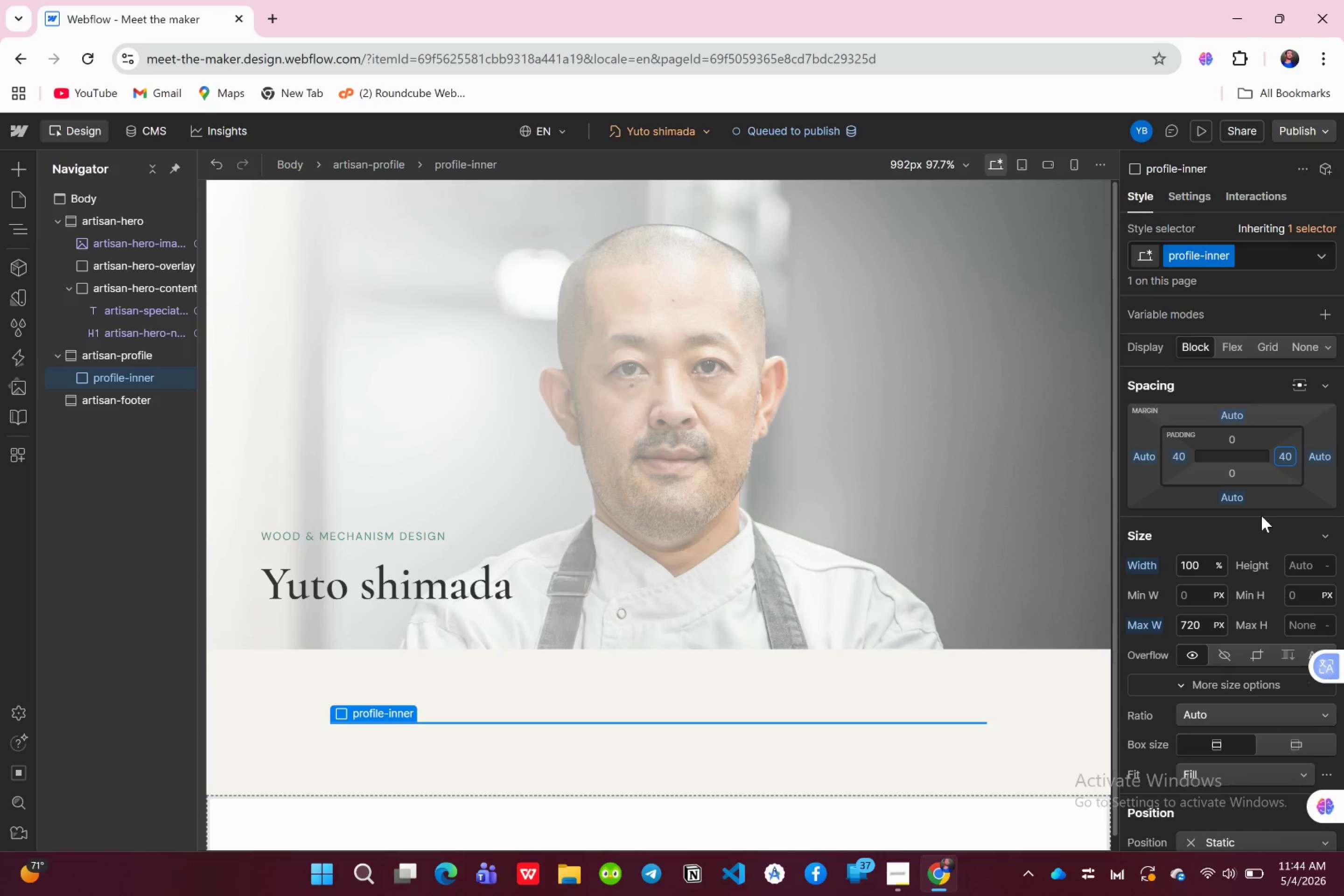 
left_click([1217, 347])
 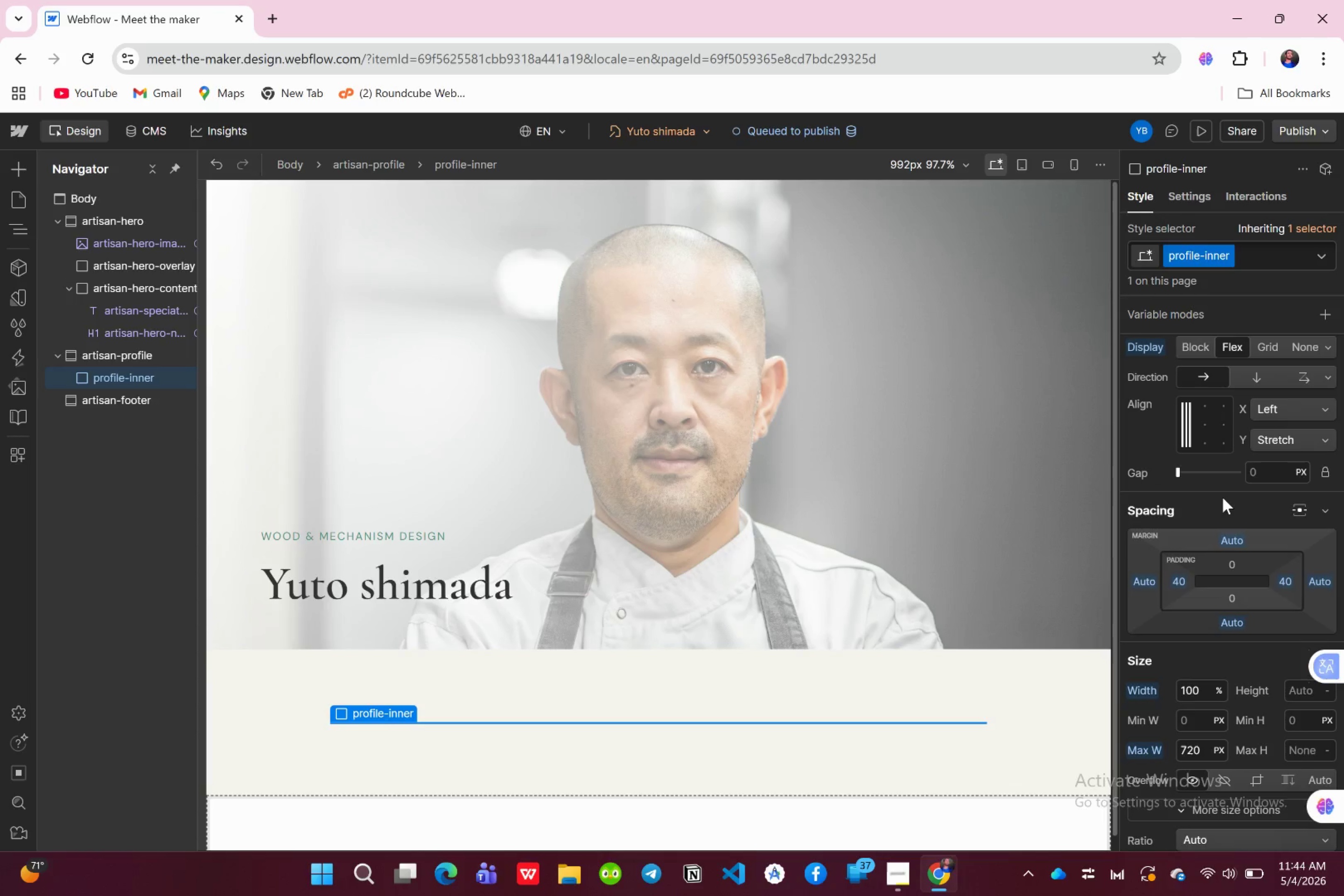 
wait(9.64)
 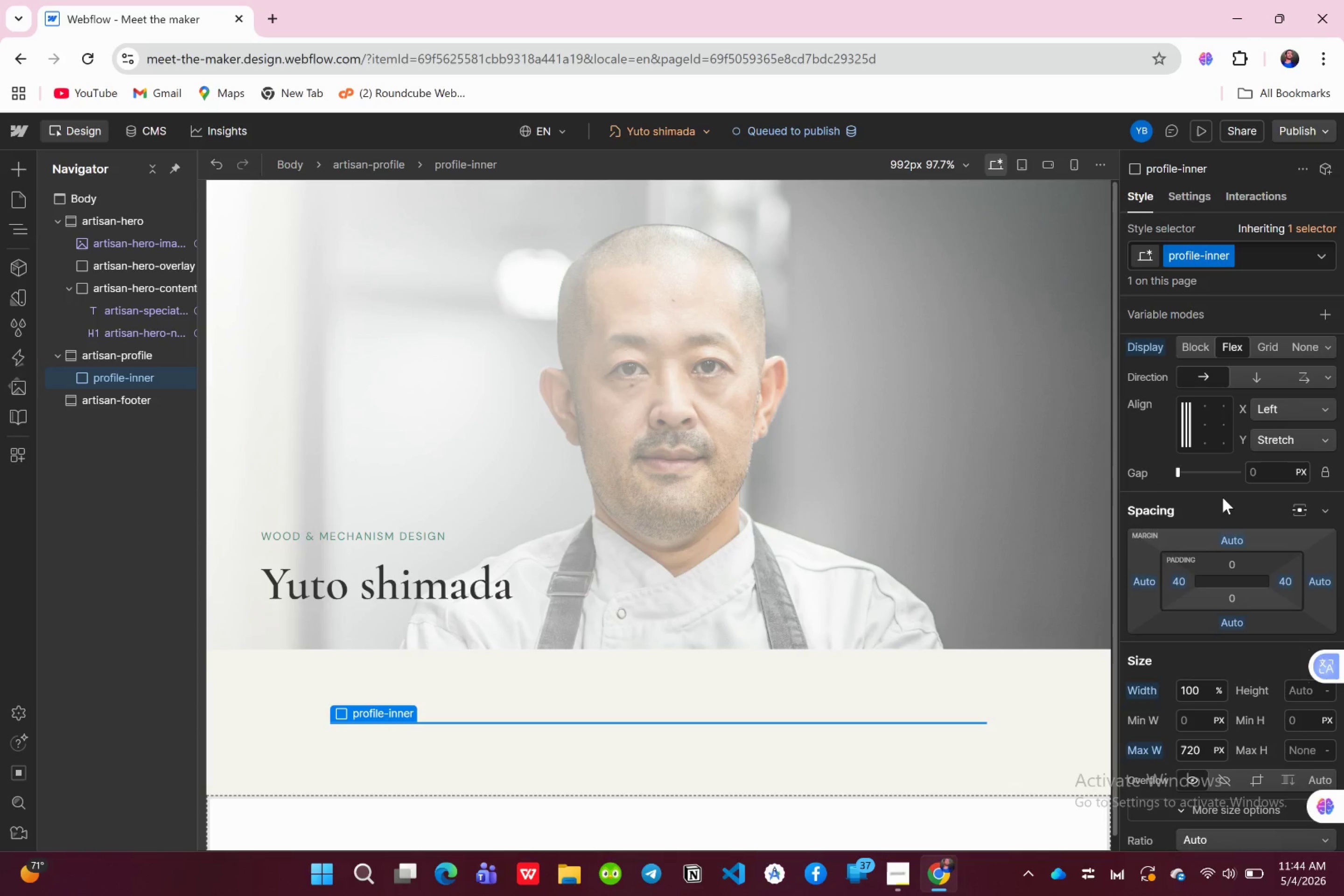 
left_click([1256, 379])
 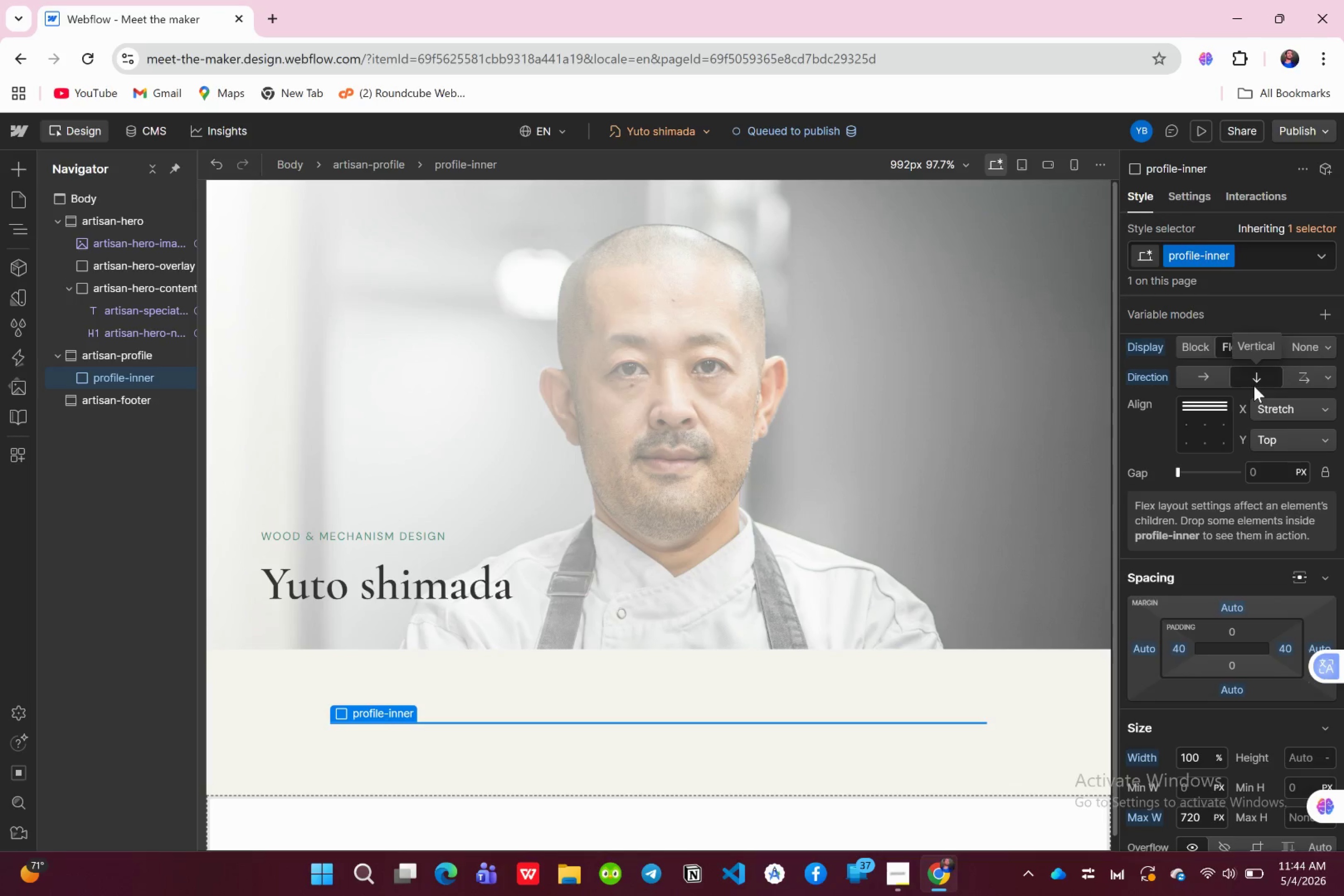 
left_click([1267, 470])
 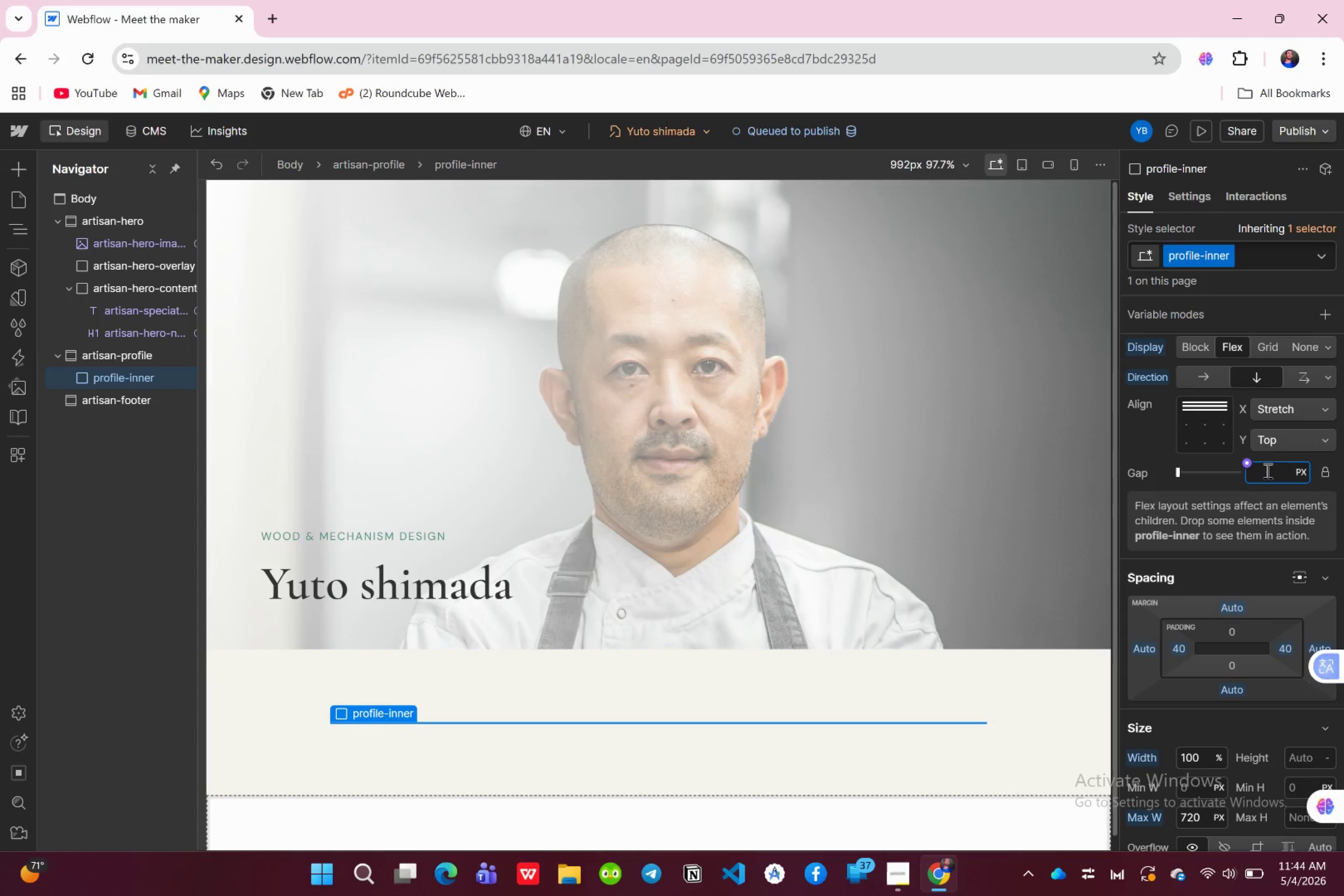 
type(28)
 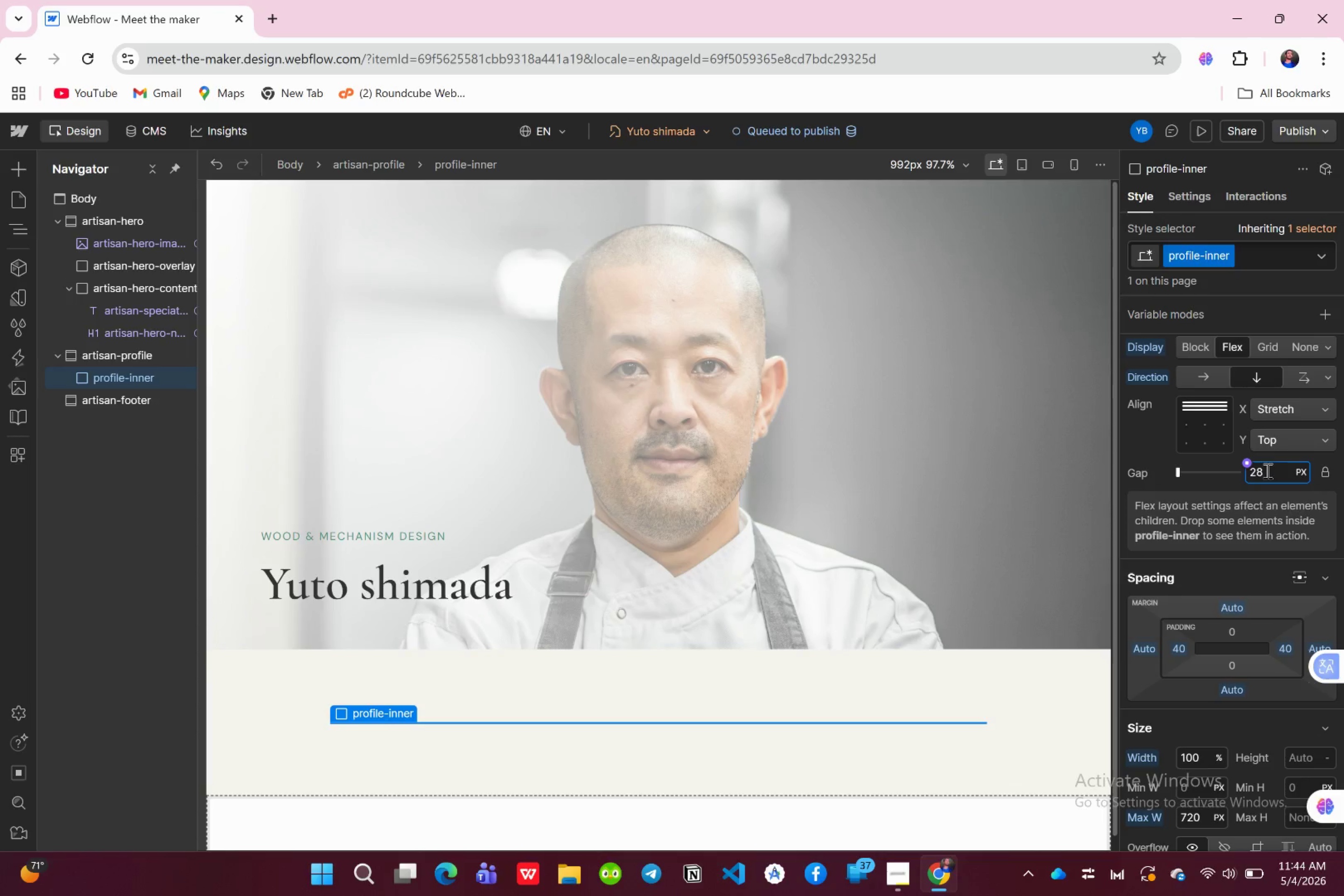 
key(Enter)
 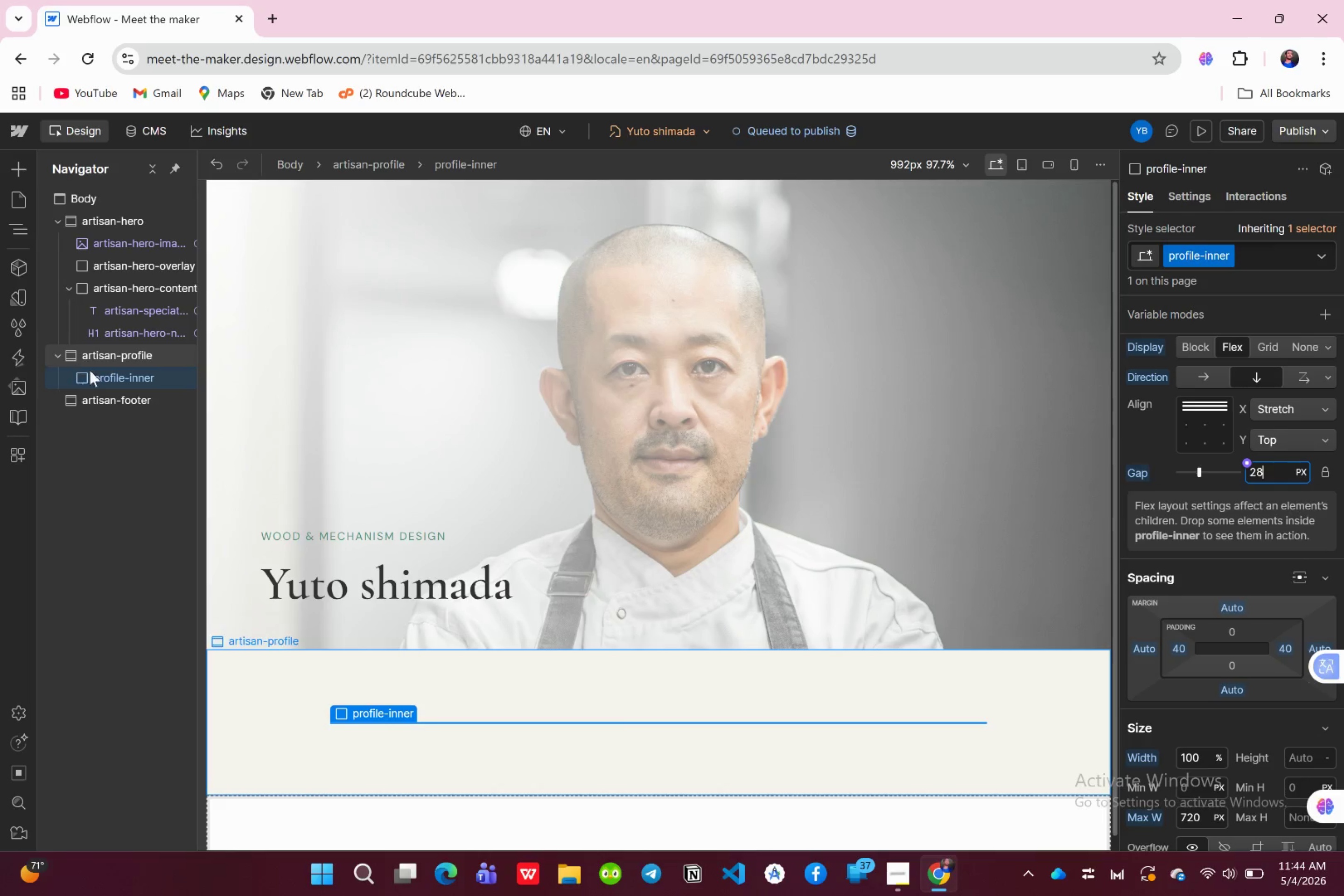 
wait(16.29)
 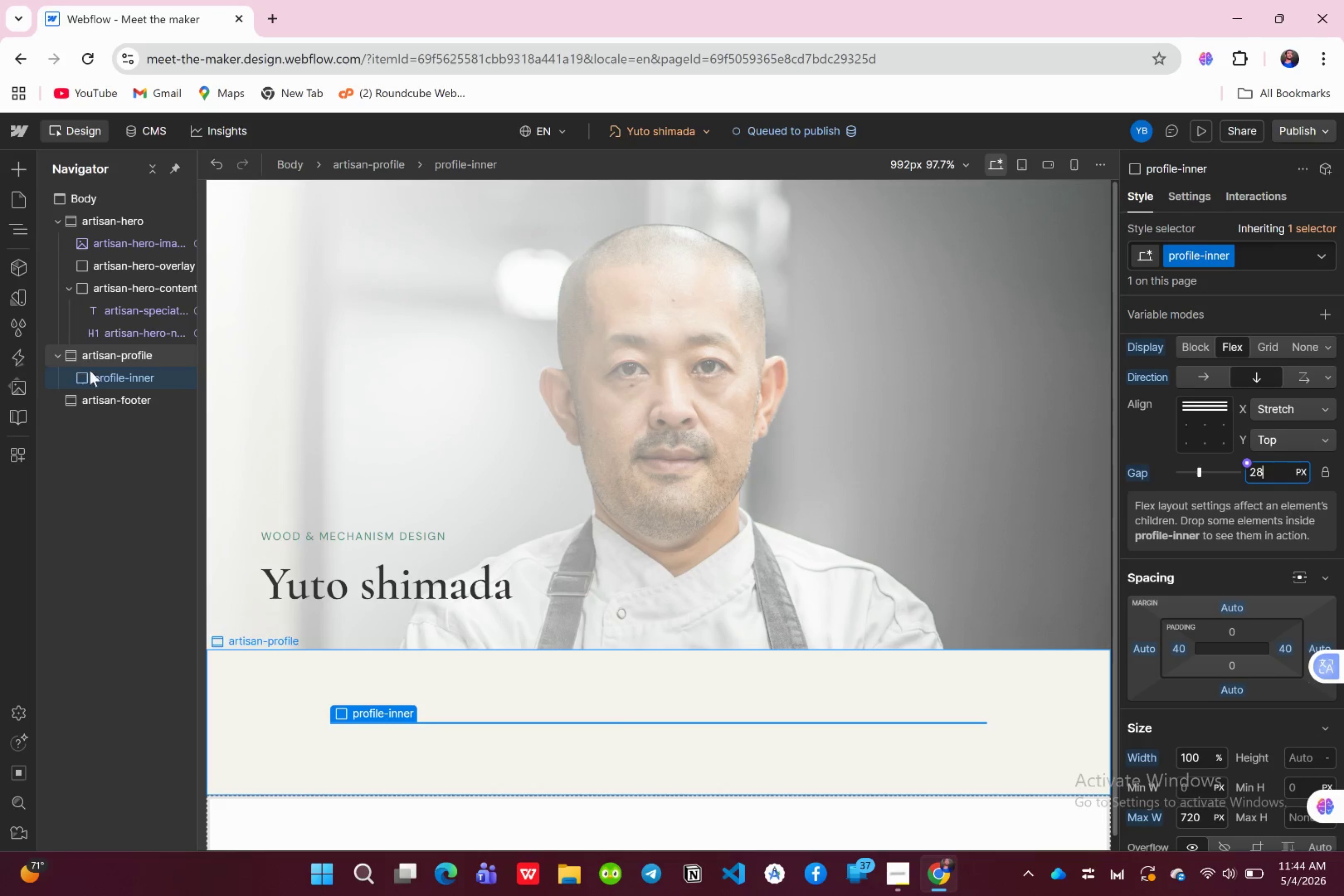 
key(A)
 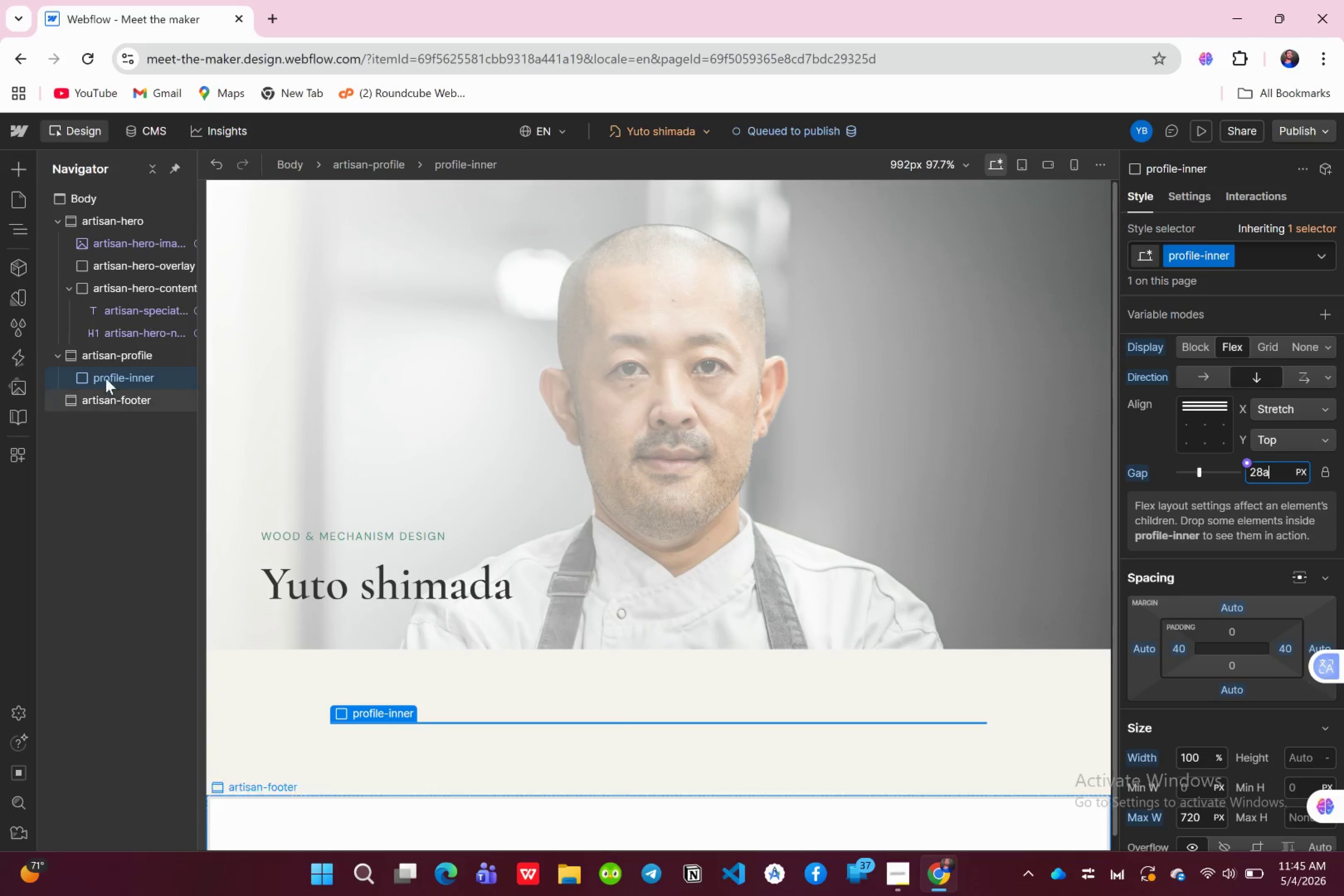 
key(A)
 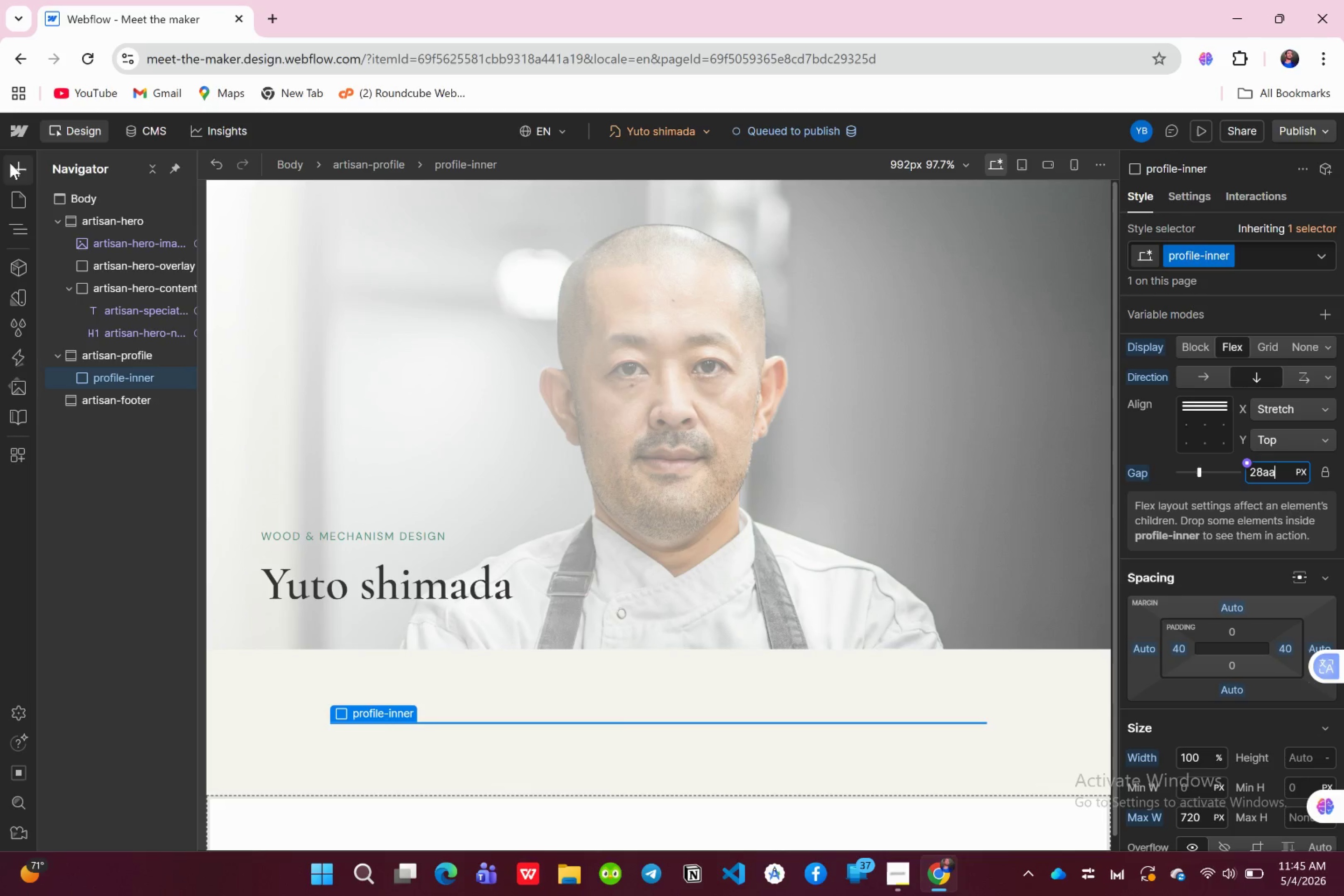 
left_click([10, 163])
 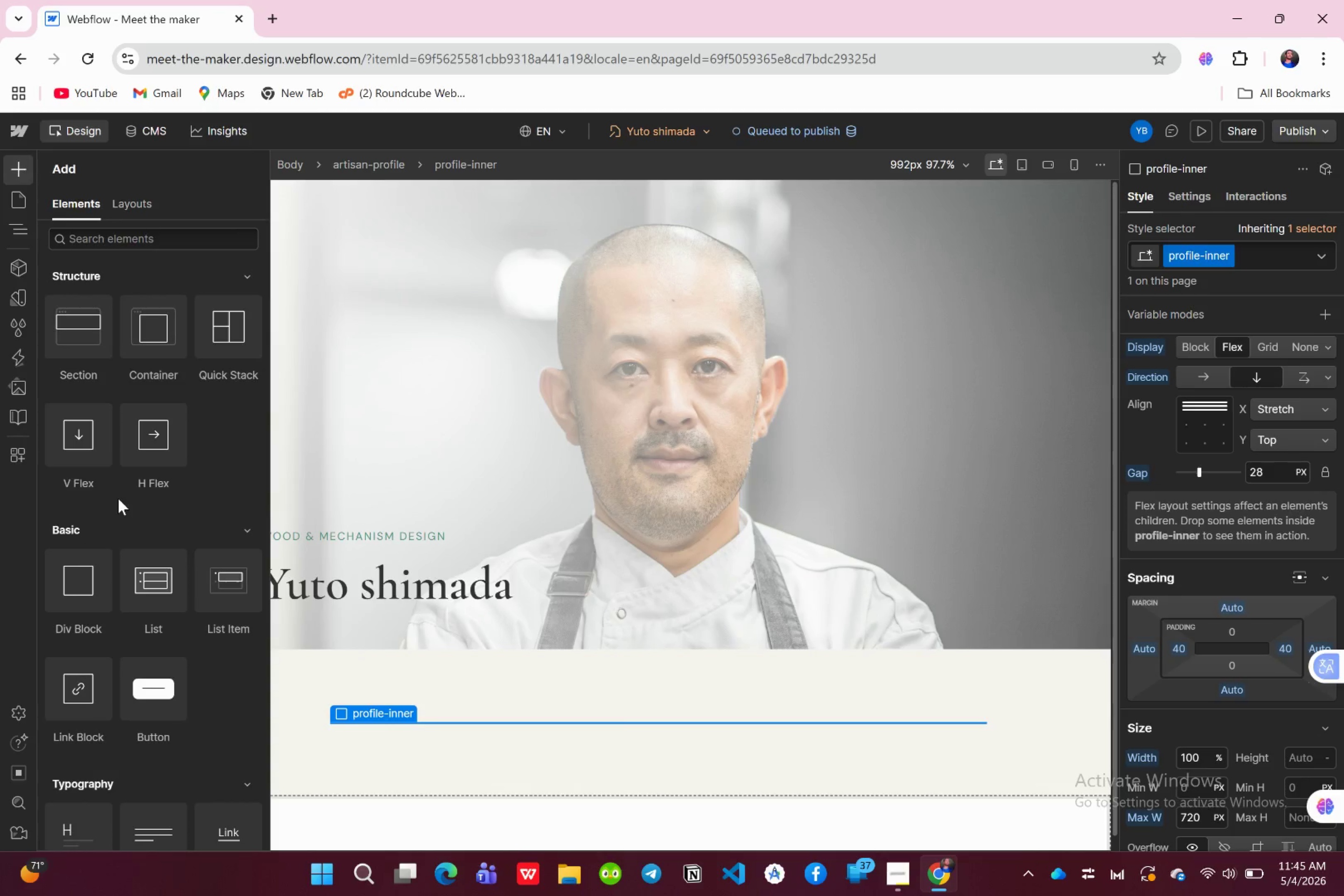 
scroll: coordinate [113, 586], scroll_direction: down, amount: 3.0
 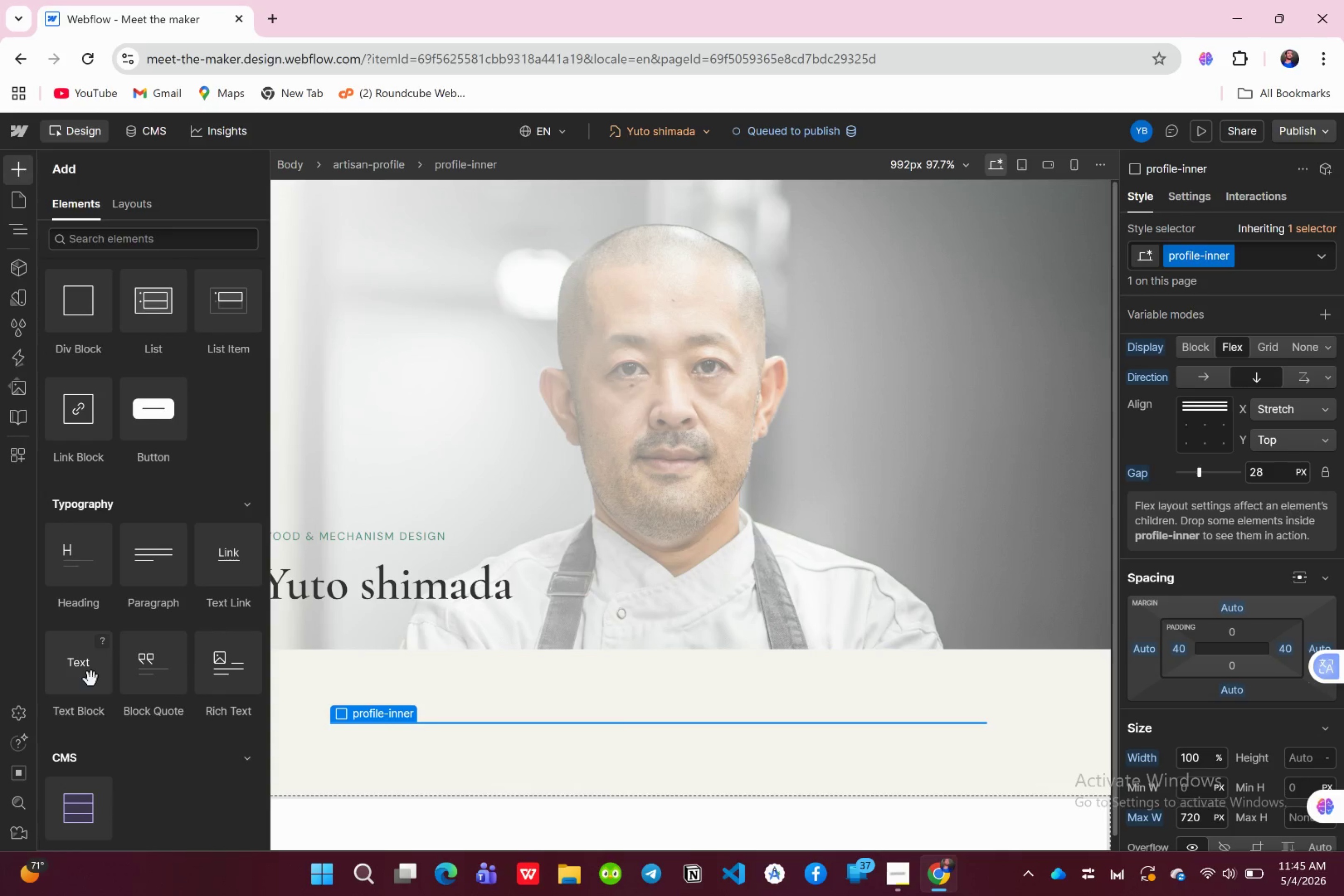 
wait(5.14)
 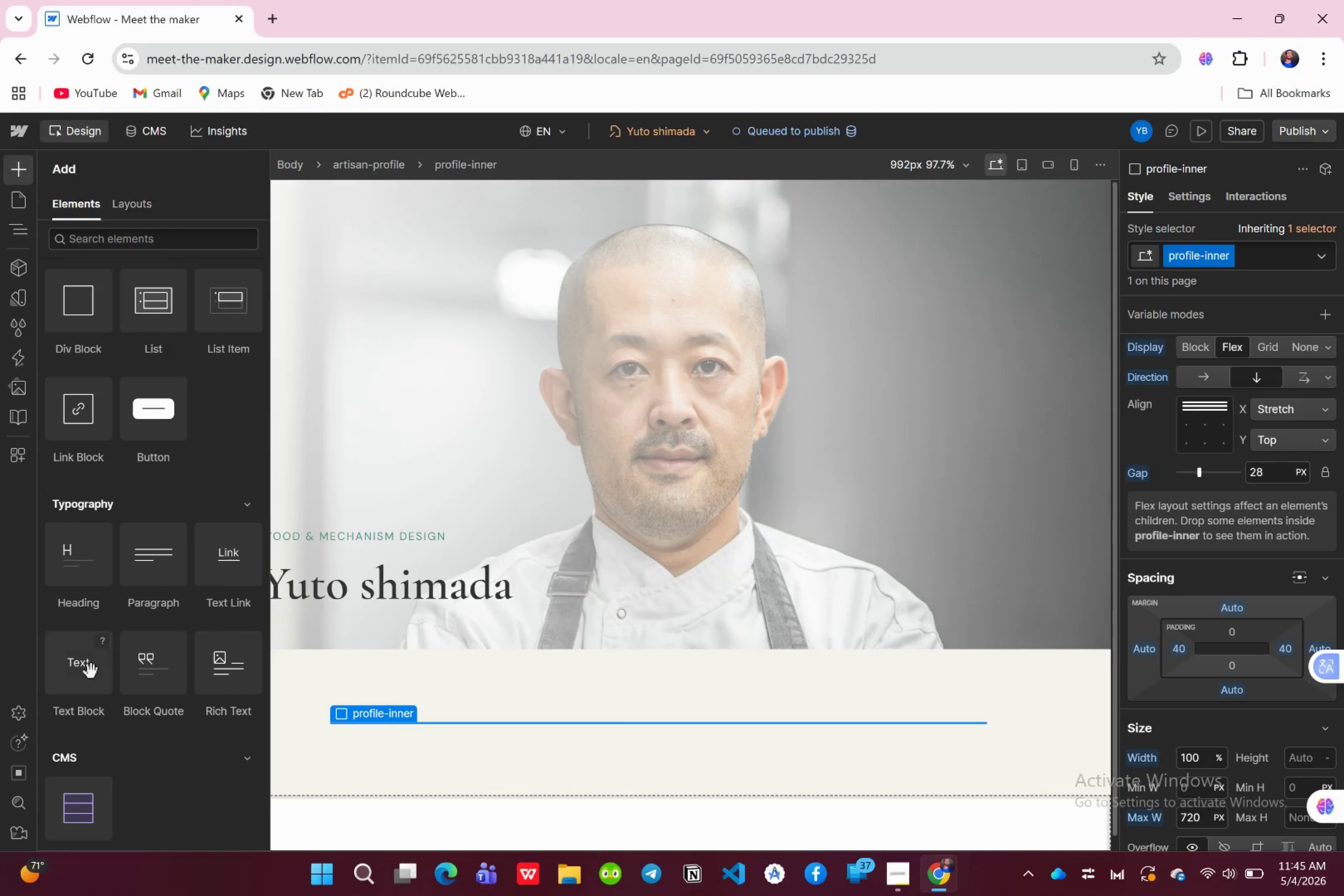 
left_click_drag(start_coordinate=[91, 679], to_coordinate=[103, 390])
 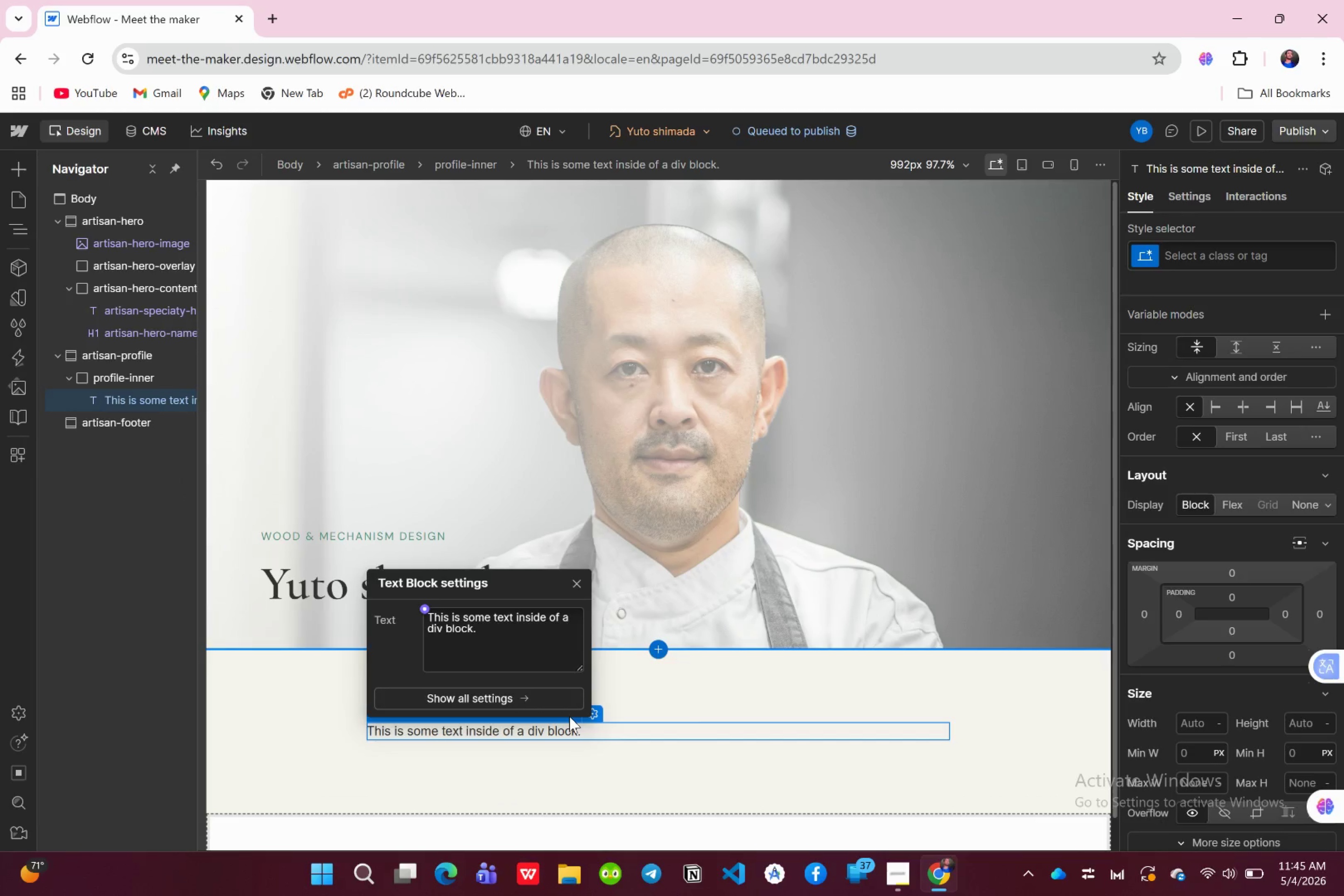 
wait(8.97)
 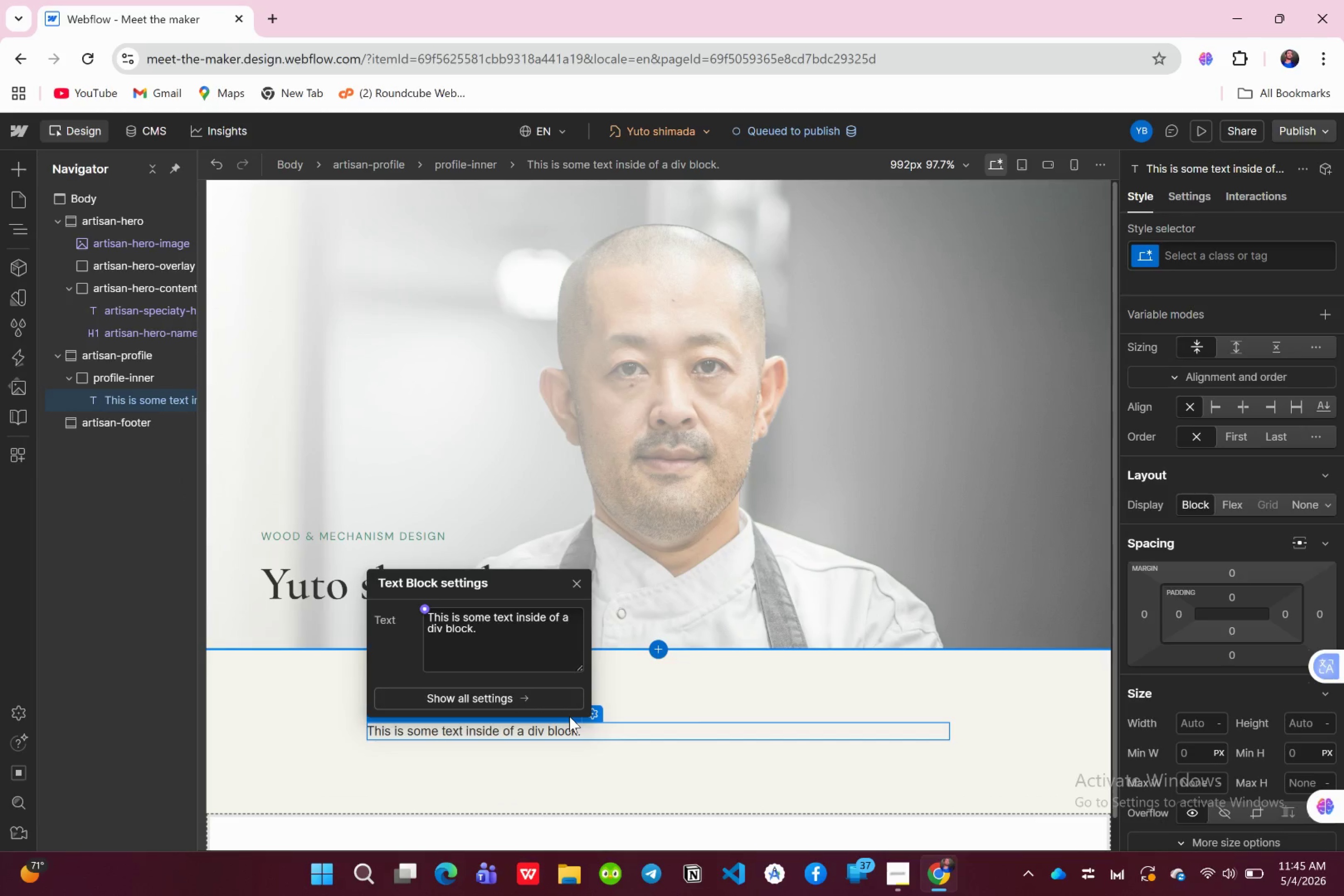 
left_click([426, 612])
 